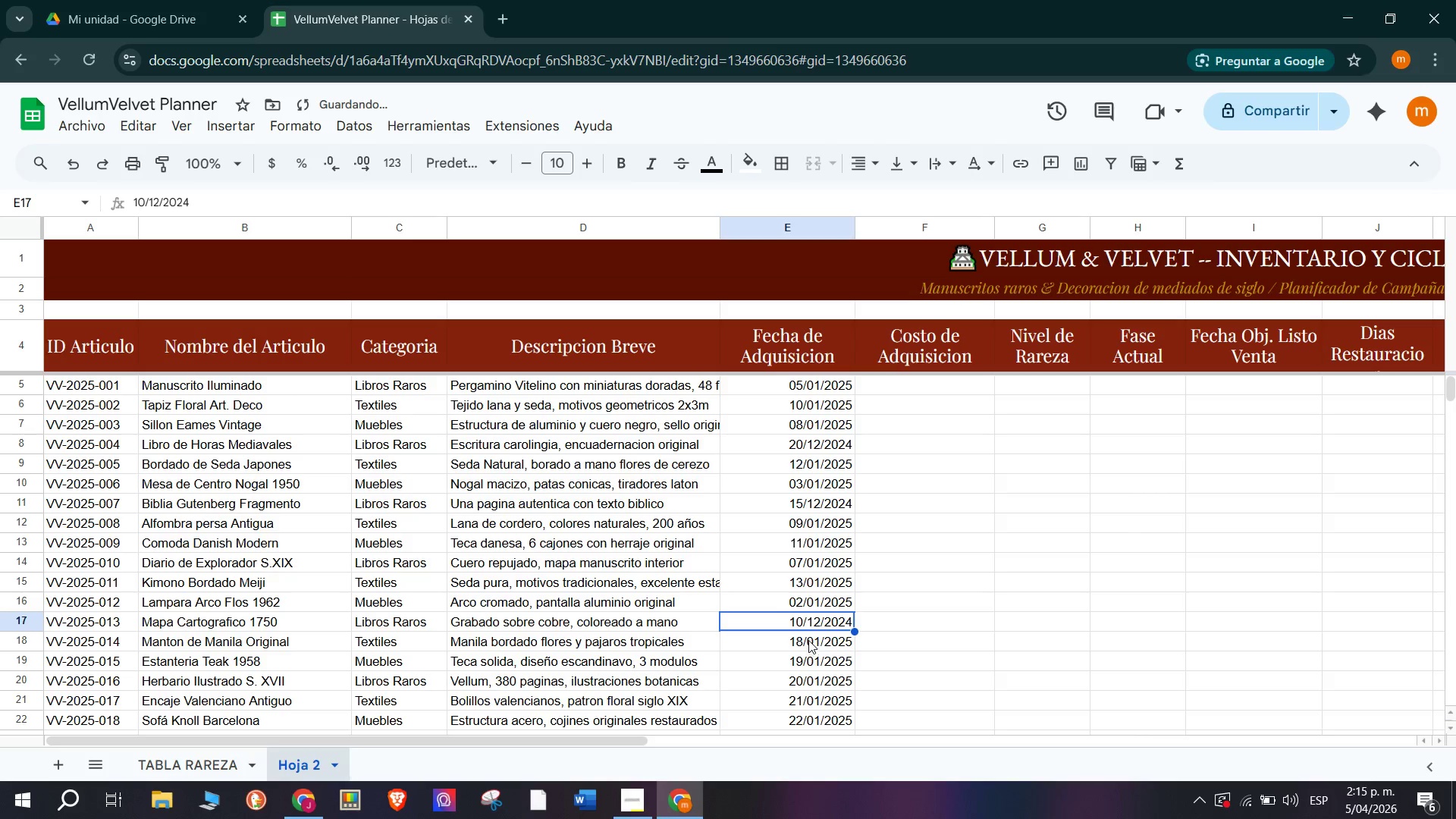 
left_click([811, 638])
 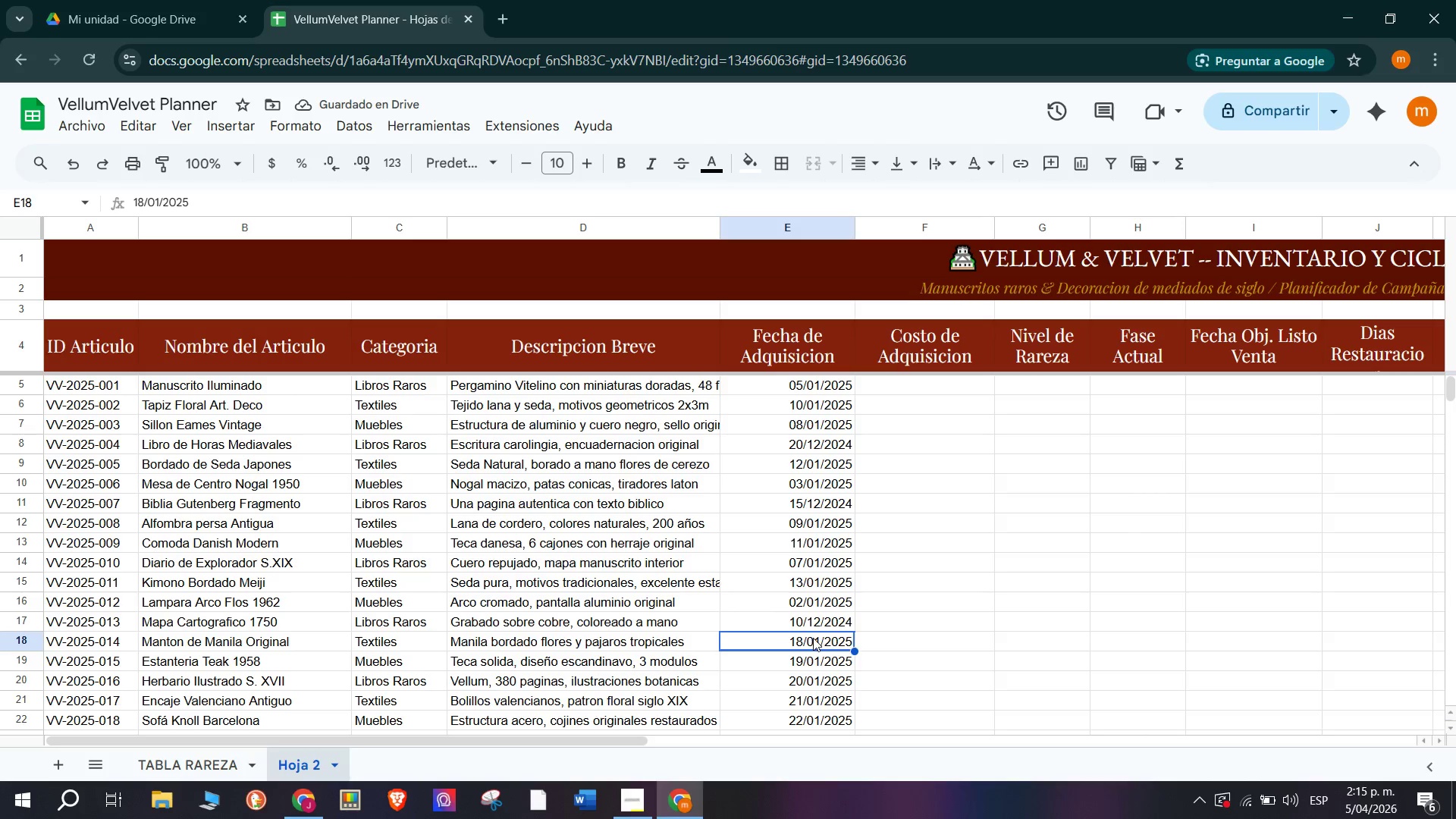 
double_click([814, 638])
 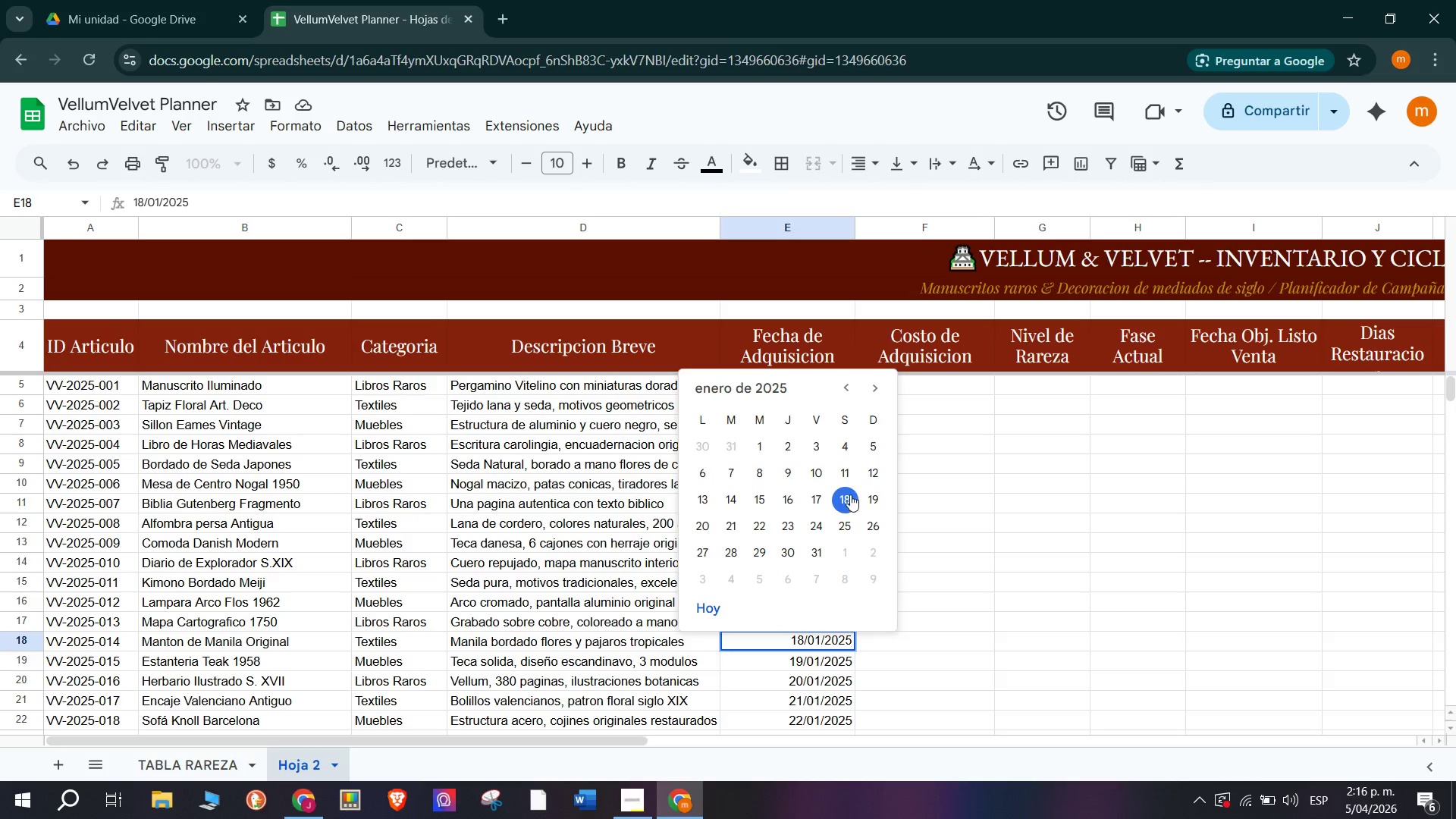 
wait(5.24)
 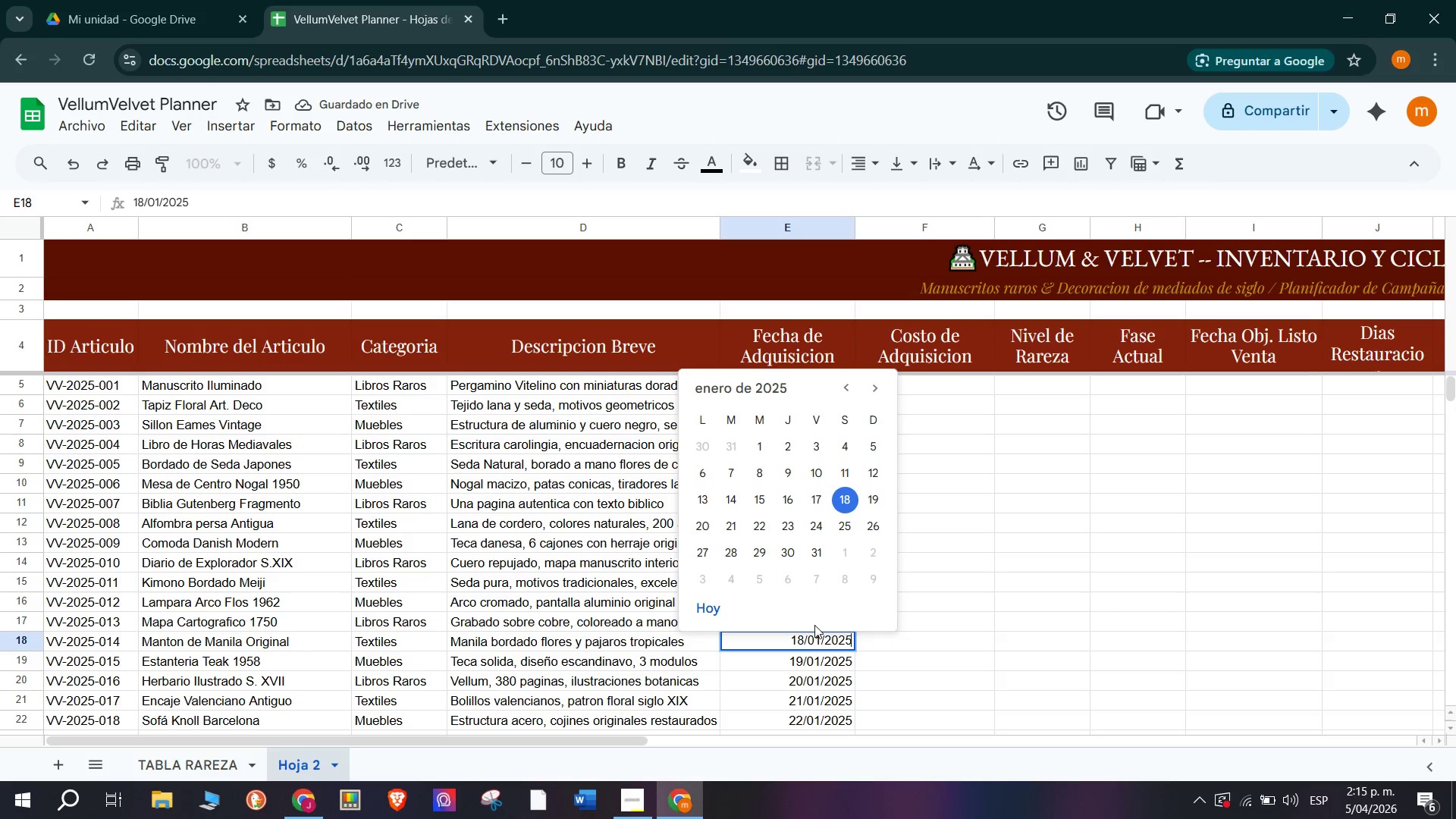 
left_click([702, 475])
 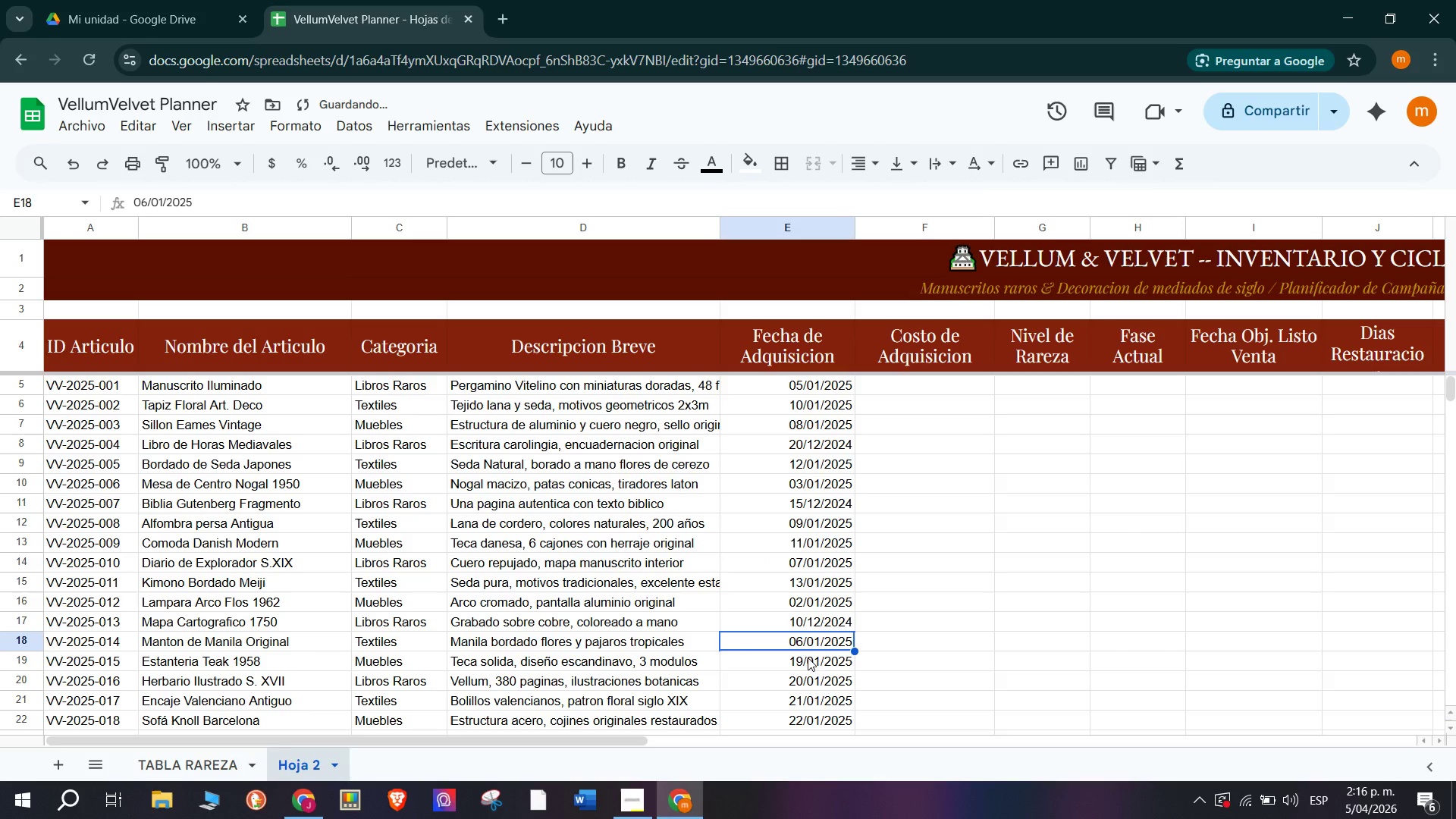 
double_click([808, 662])
 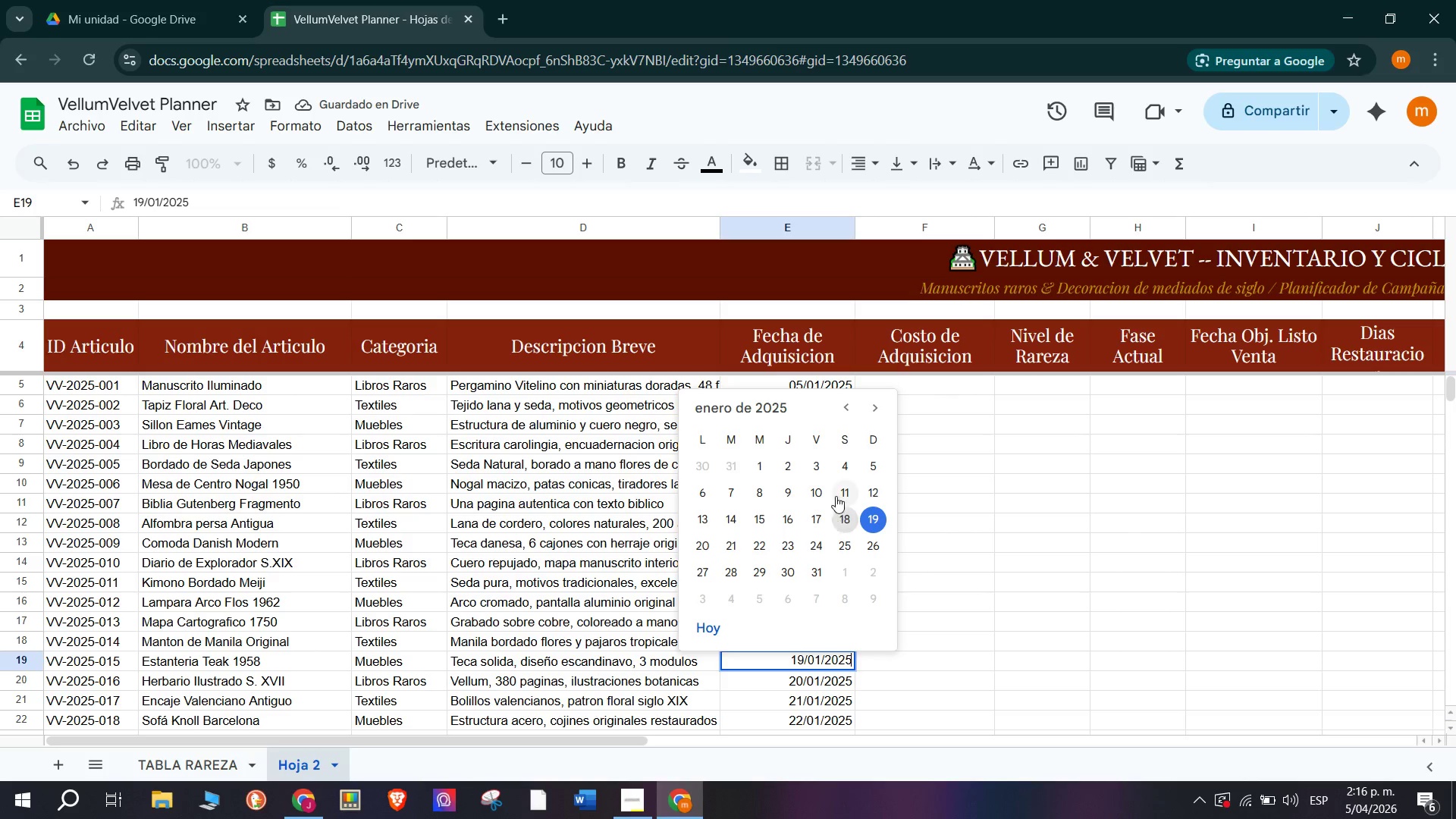 
scroll: coordinate [801, 573], scroll_direction: down, amount: 1.0
 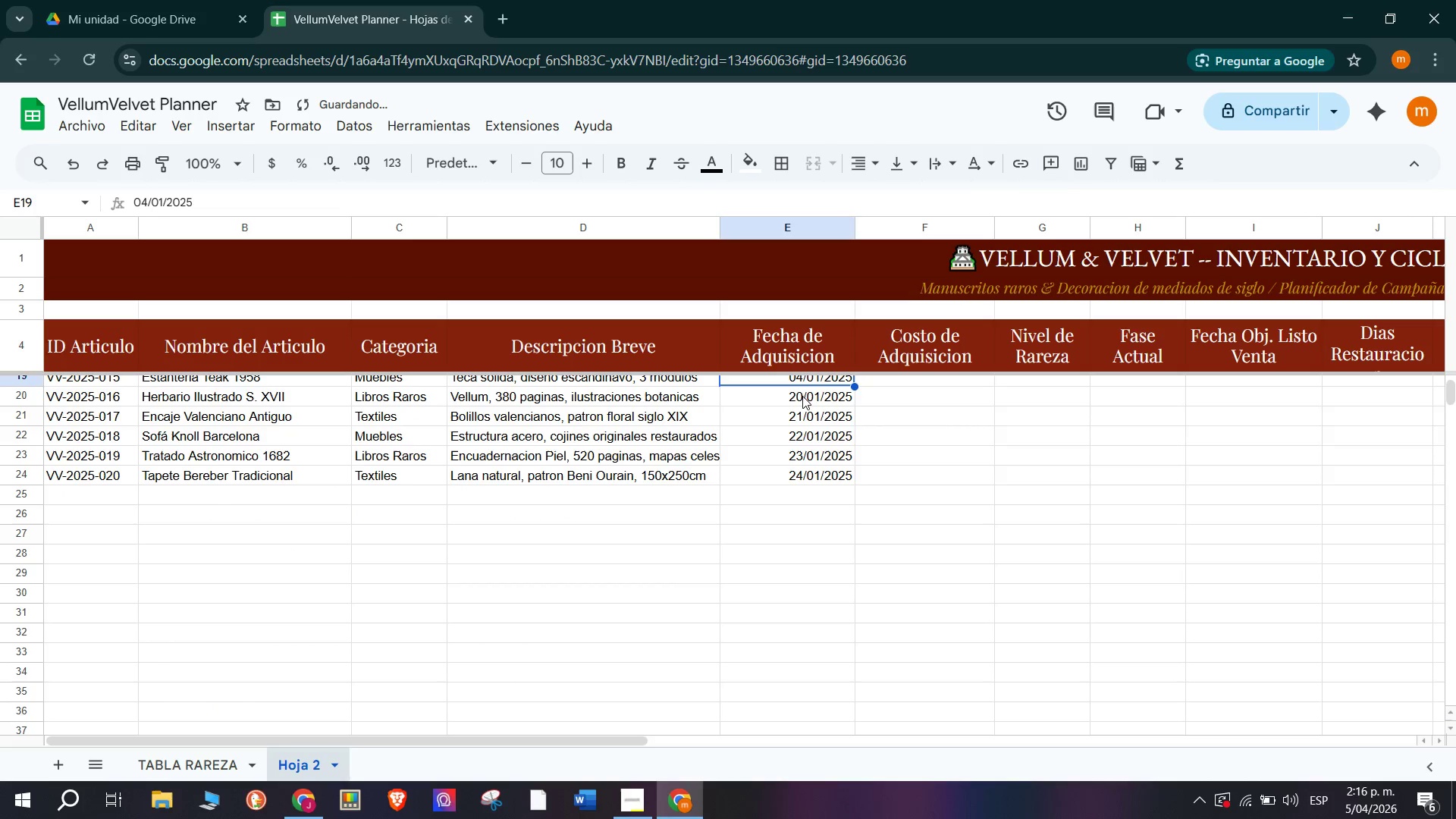 
double_click([802, 395])
 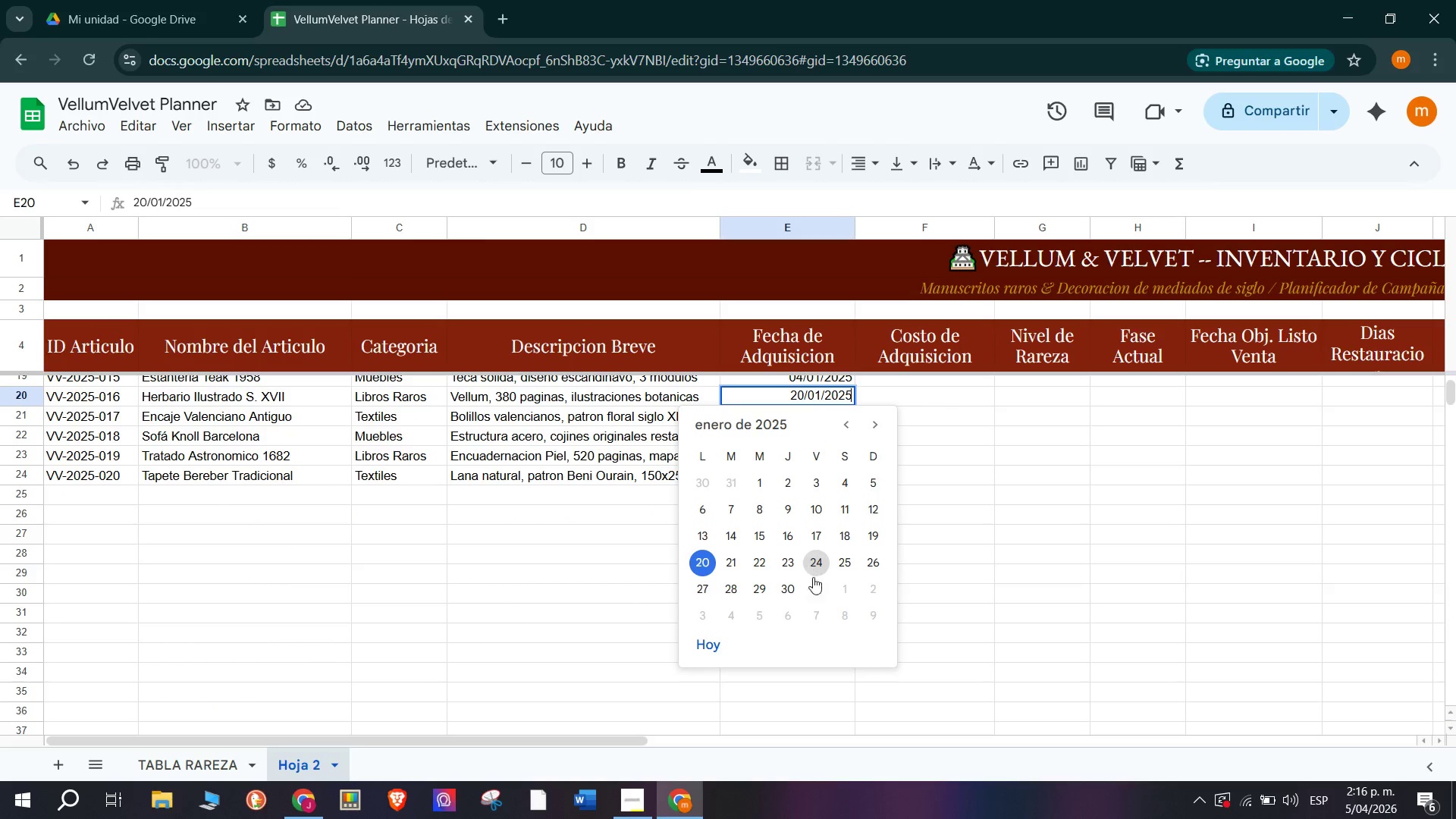 
wait(10.55)
 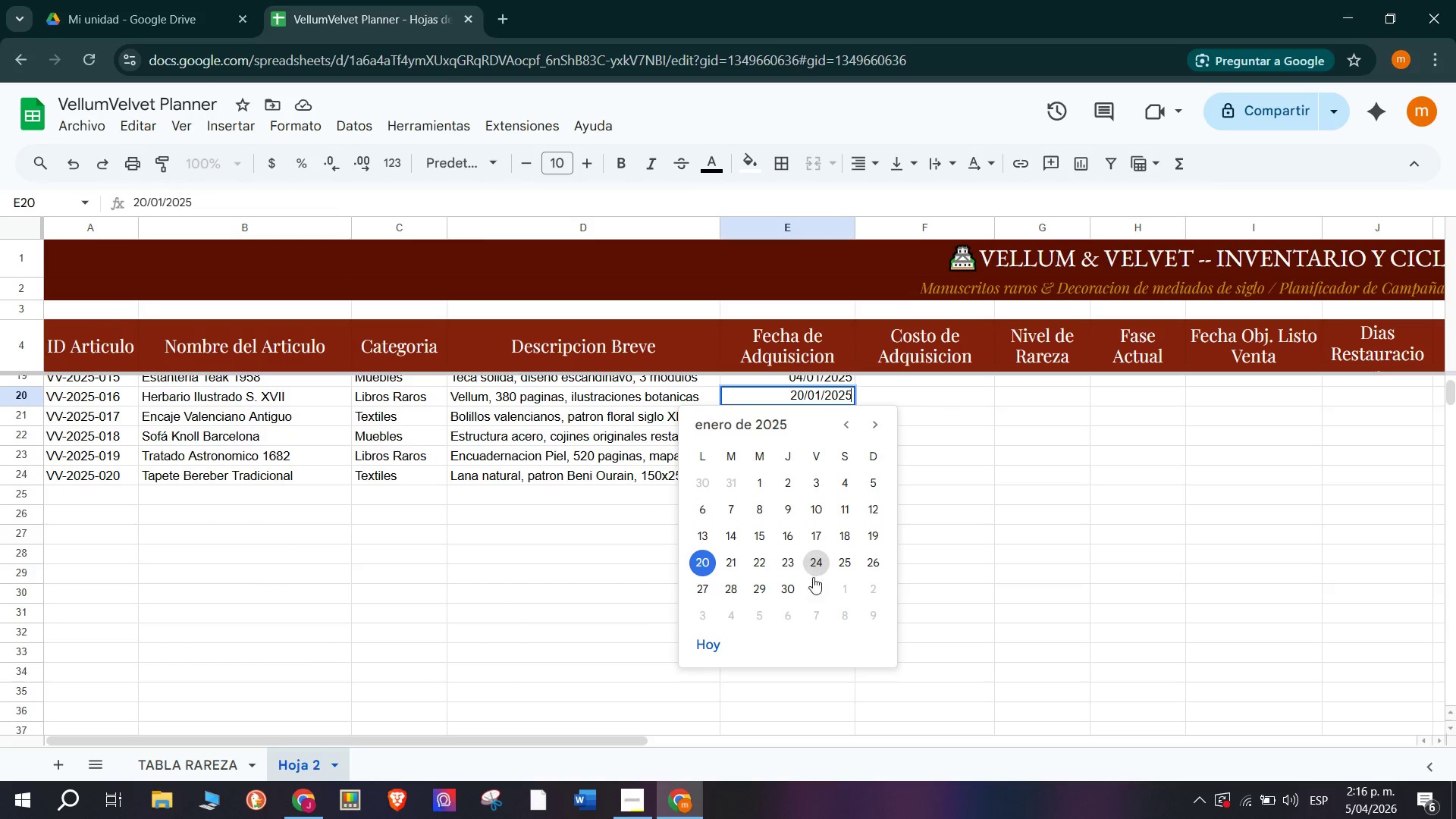 
left_click([849, 425])
 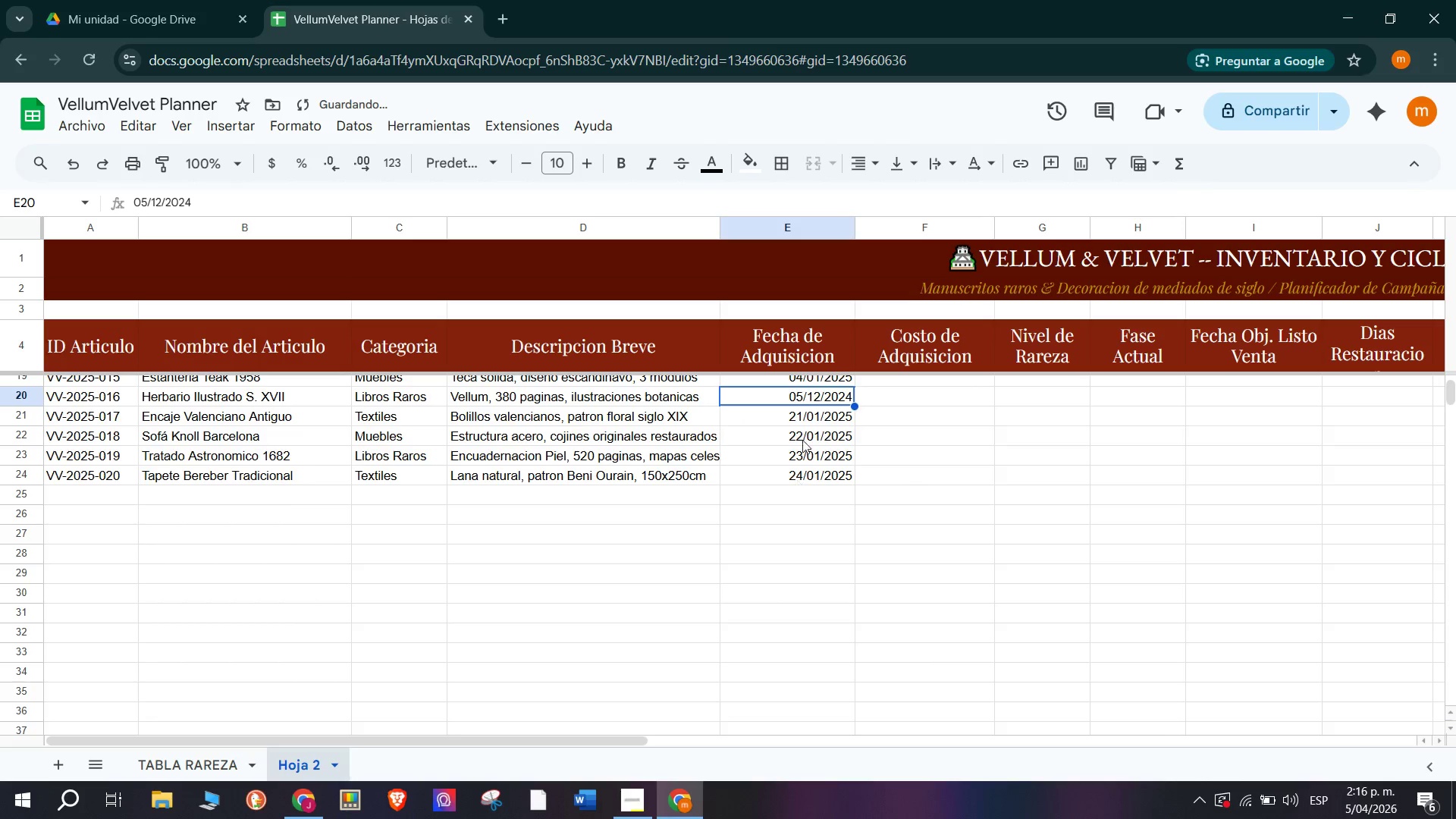 
double_click([829, 419])
 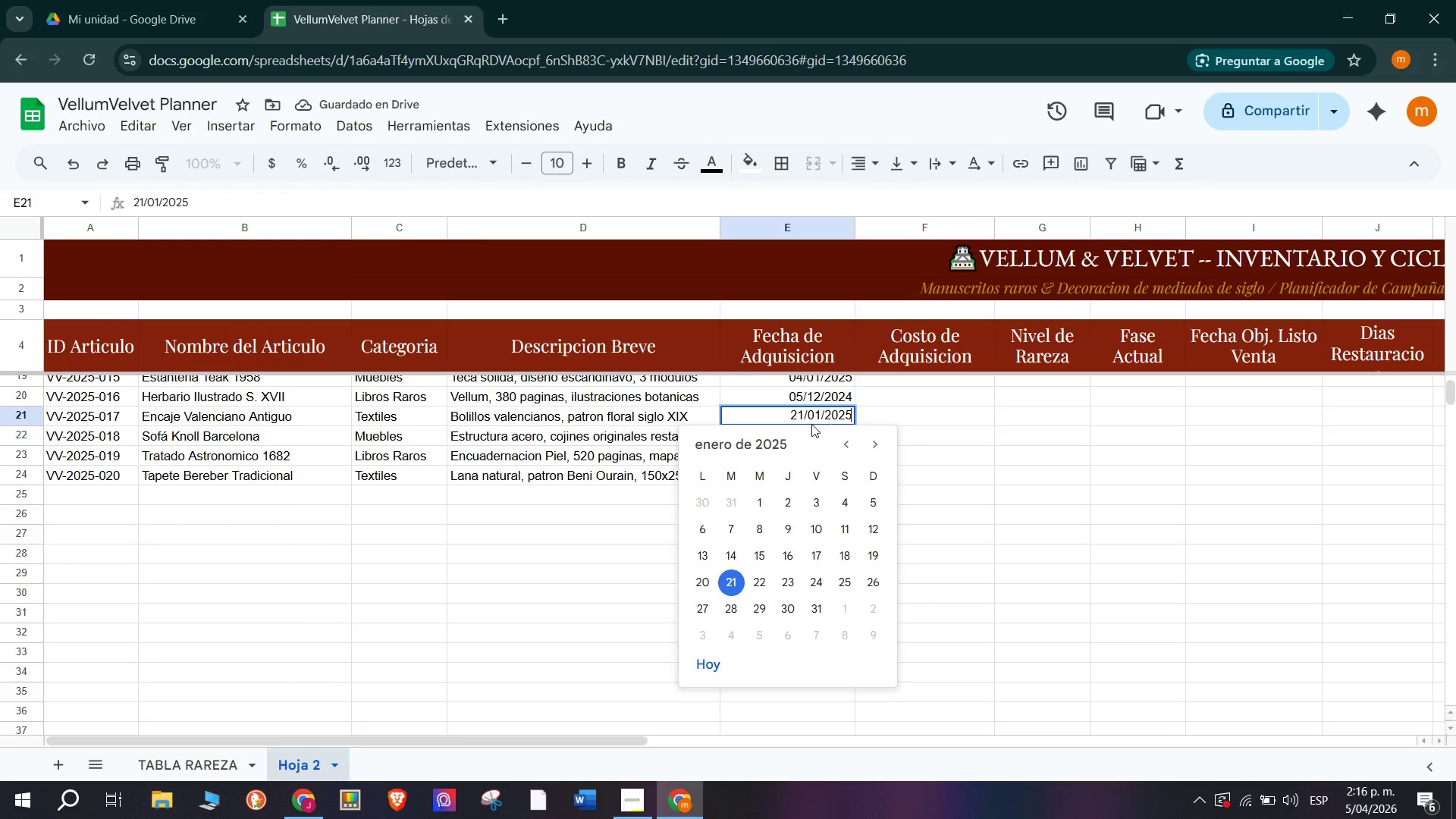 
left_click([723, 555])
 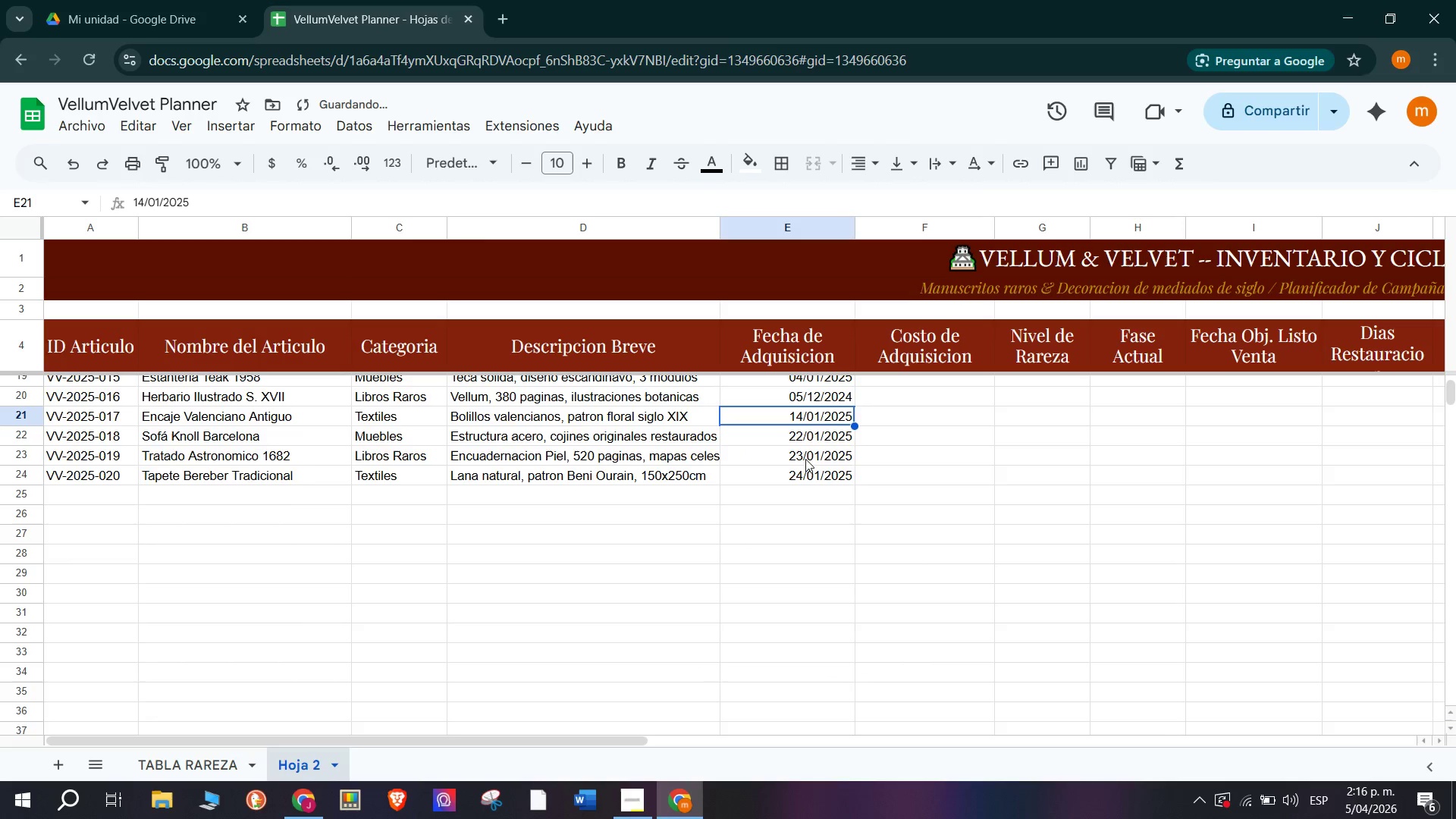 
left_click([818, 439])
 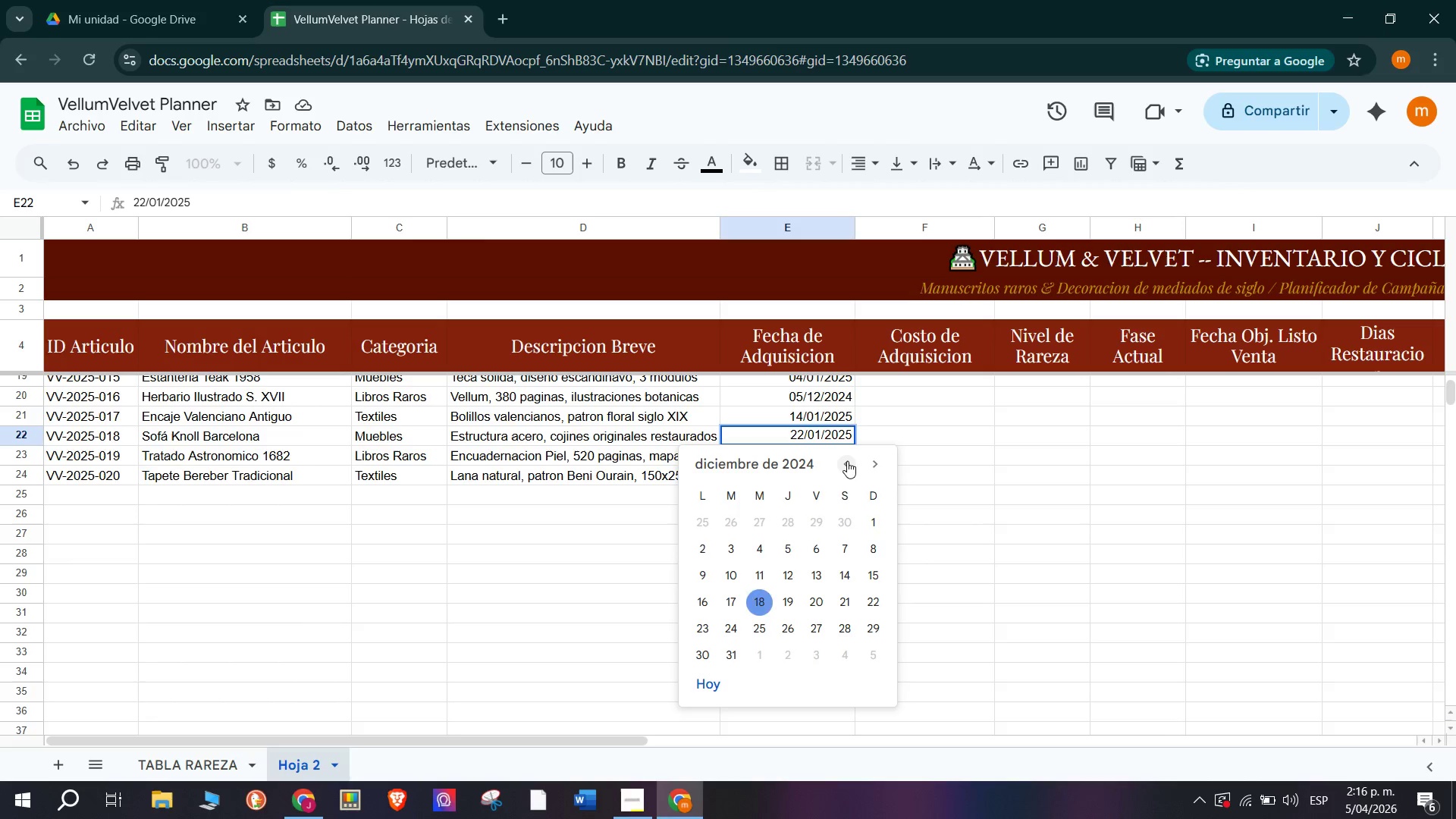 
wait(5.61)
 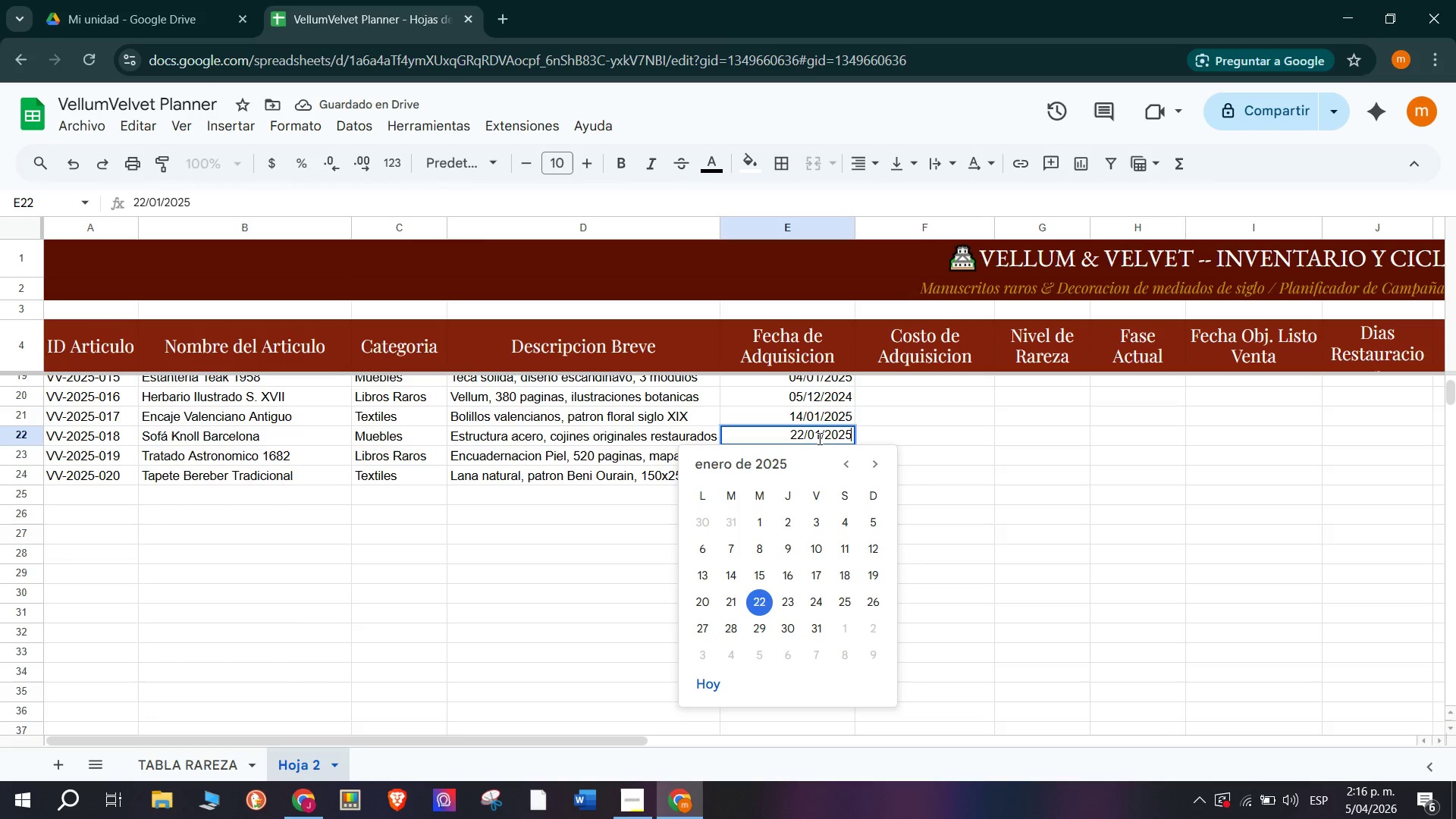 
left_click([846, 629])
 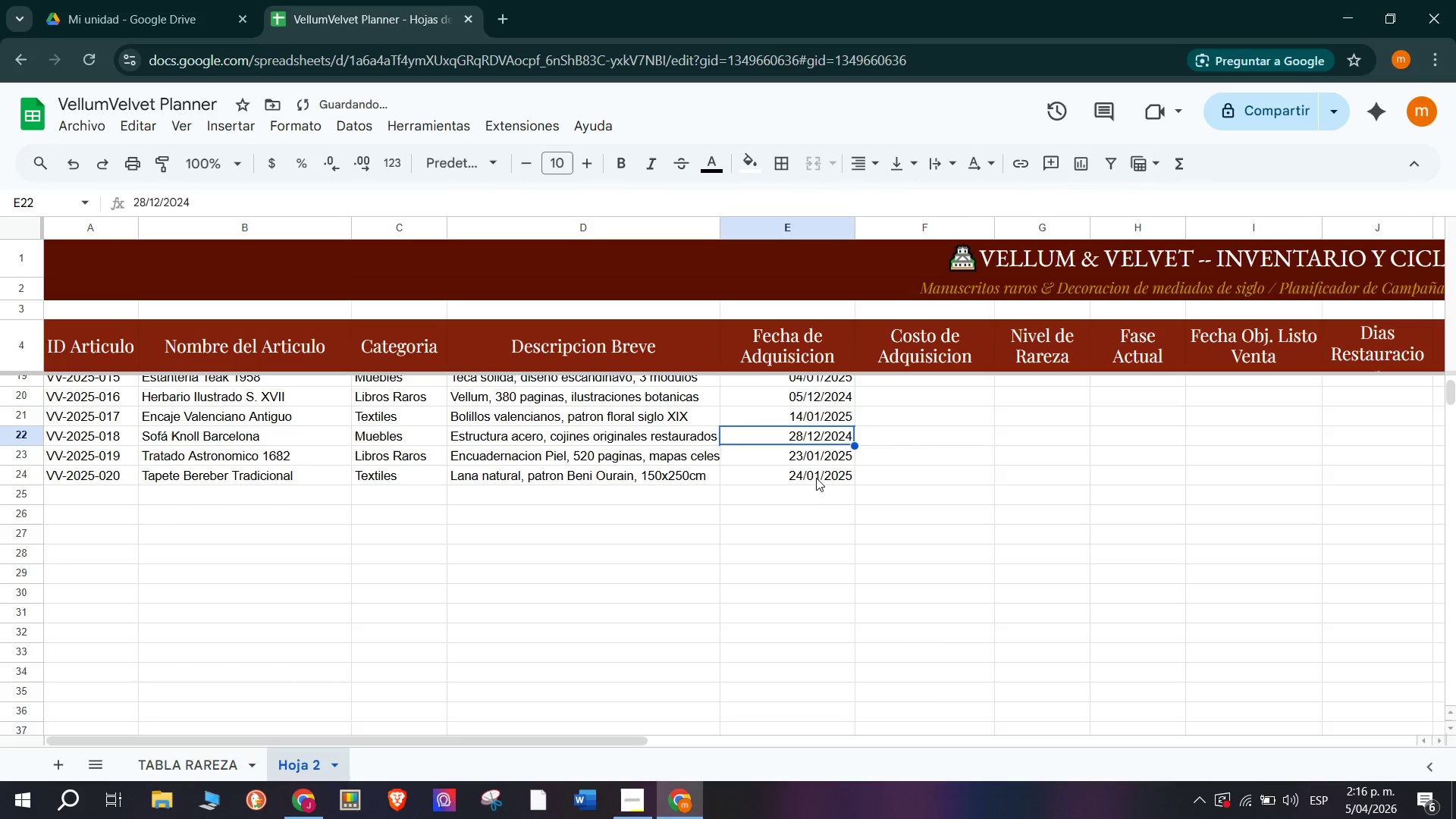 
double_click([817, 461])
 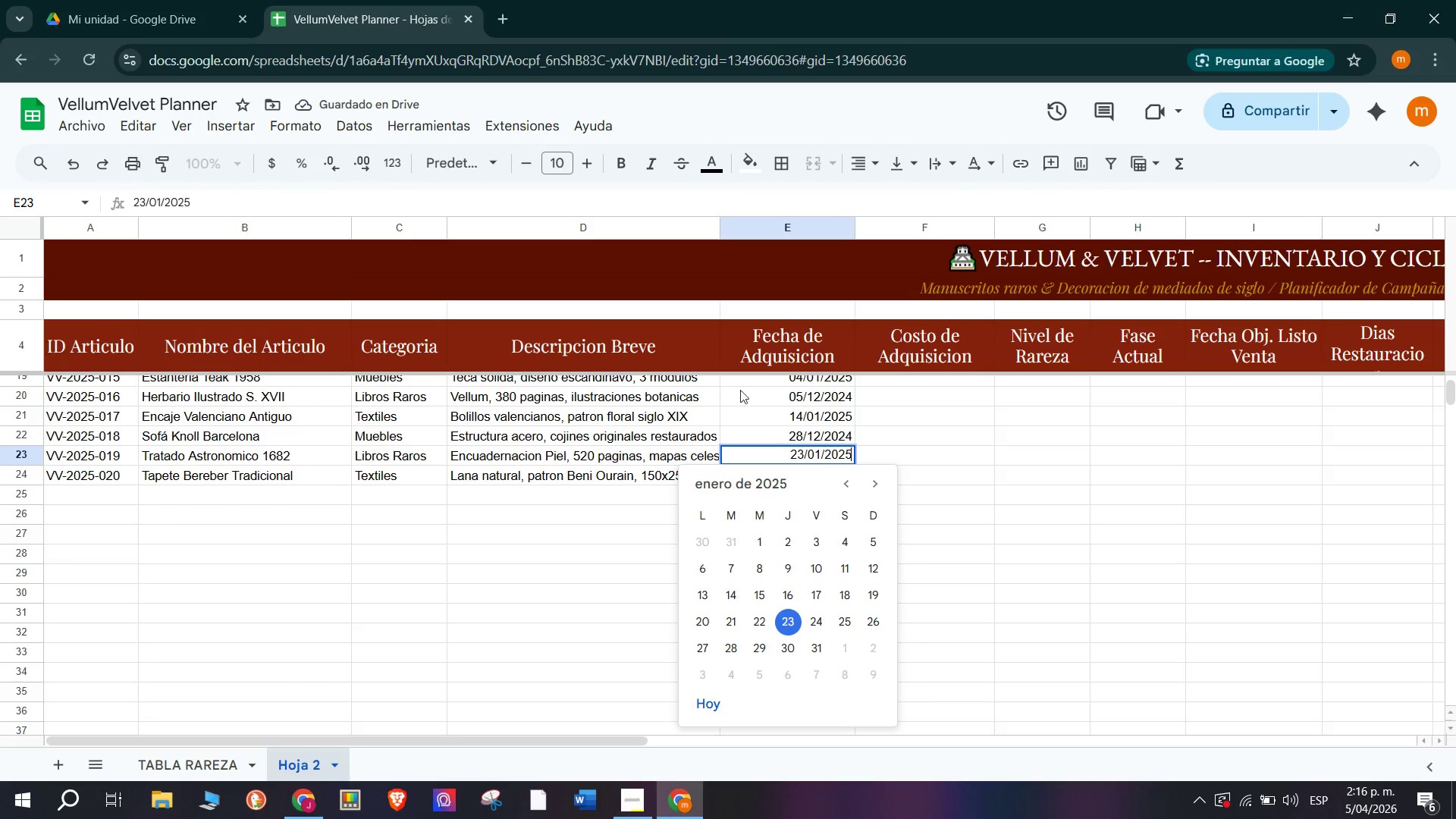 
left_click([848, 479])
 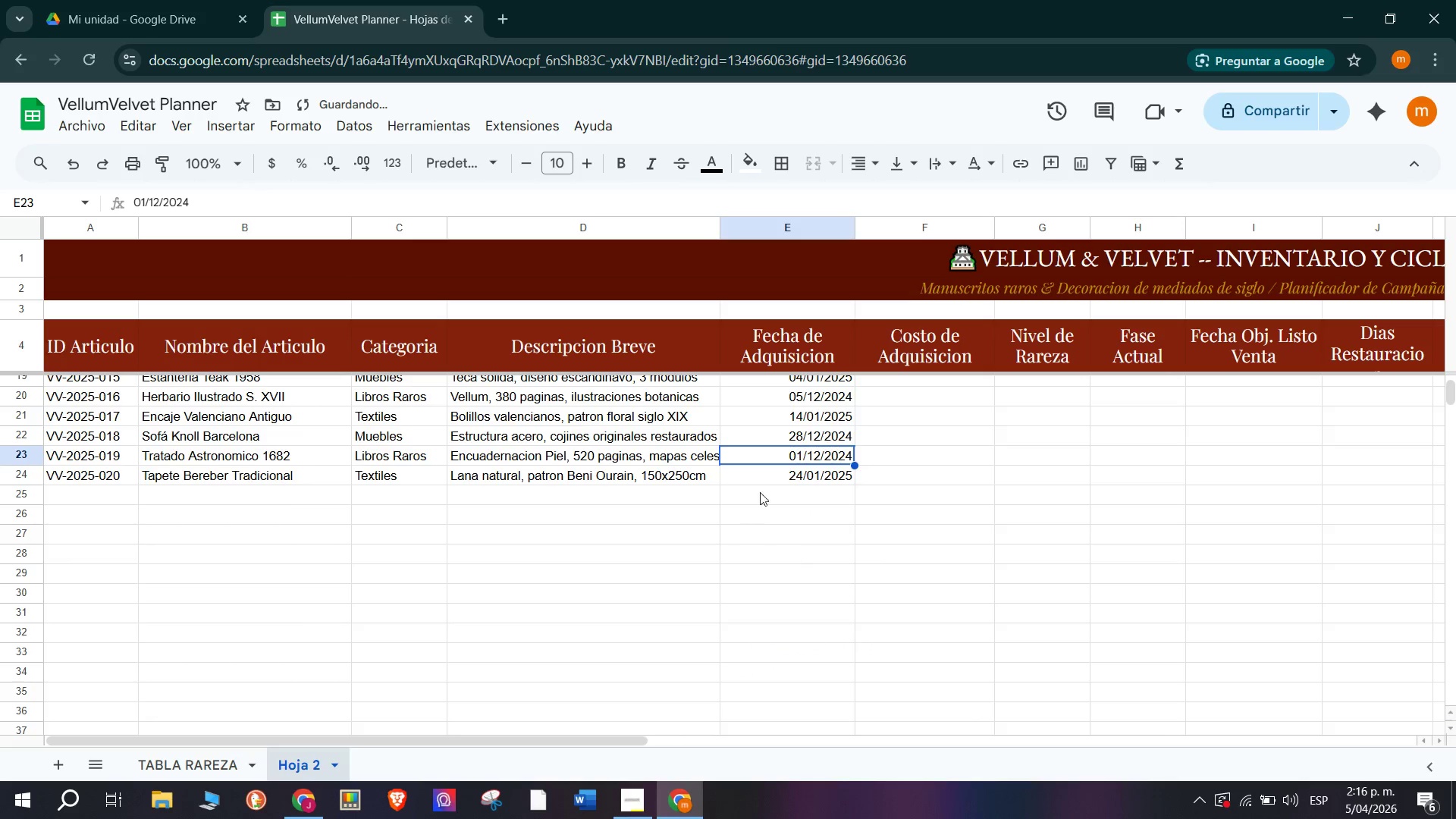 
double_click([802, 478])
 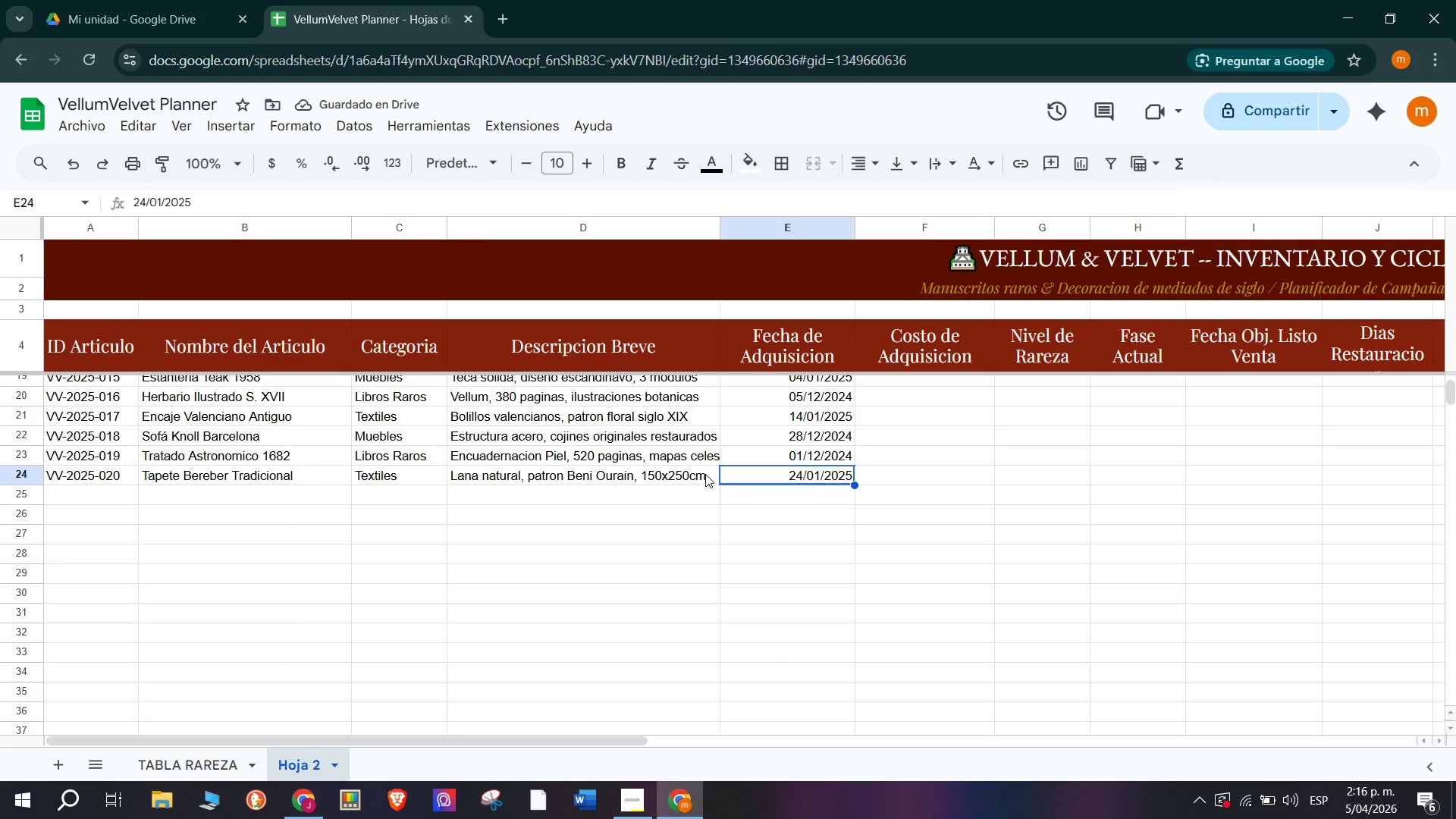 
double_click([813, 469])
 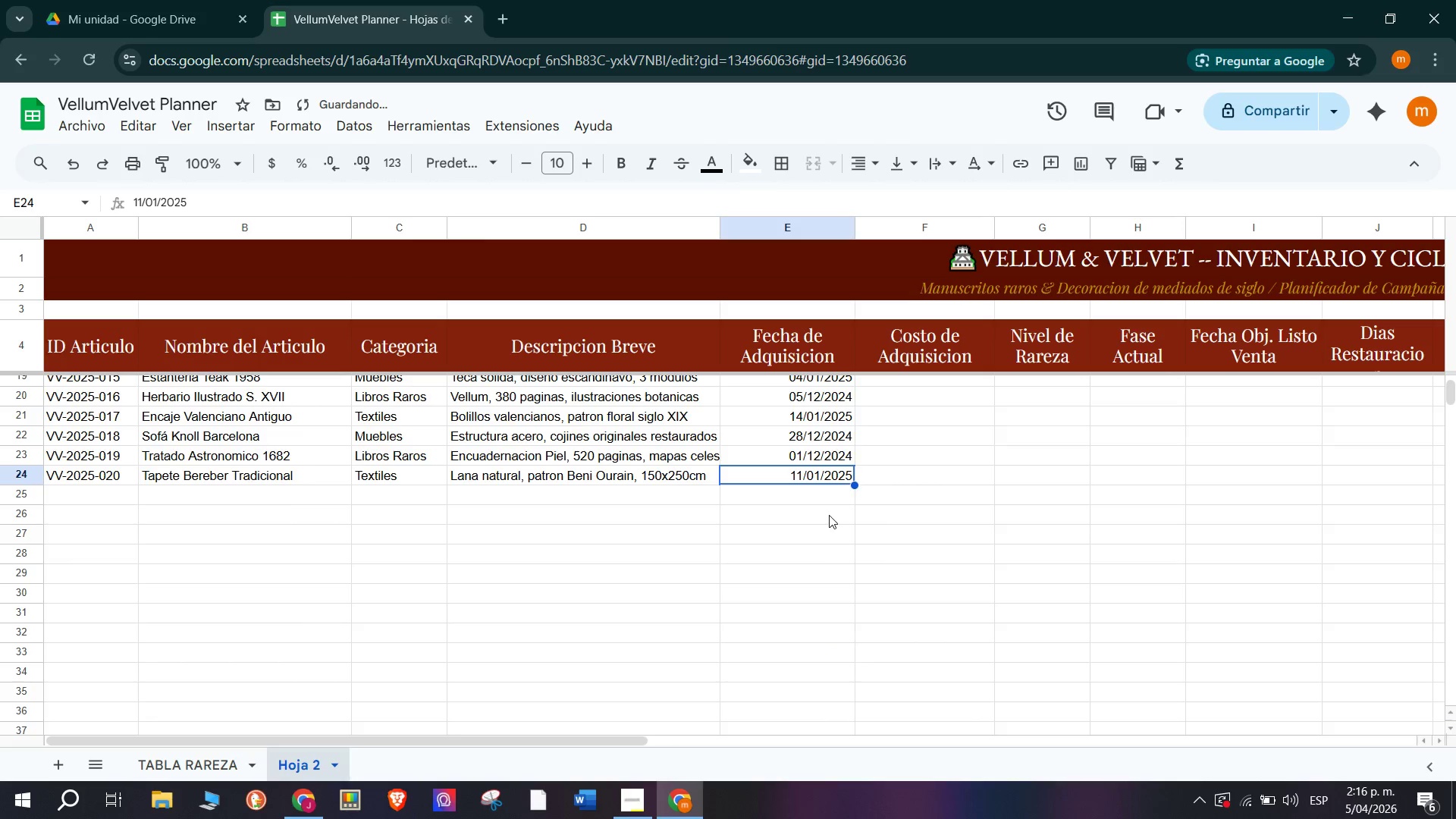 
scroll: coordinate [827, 557], scroll_direction: up, amount: 11.0
 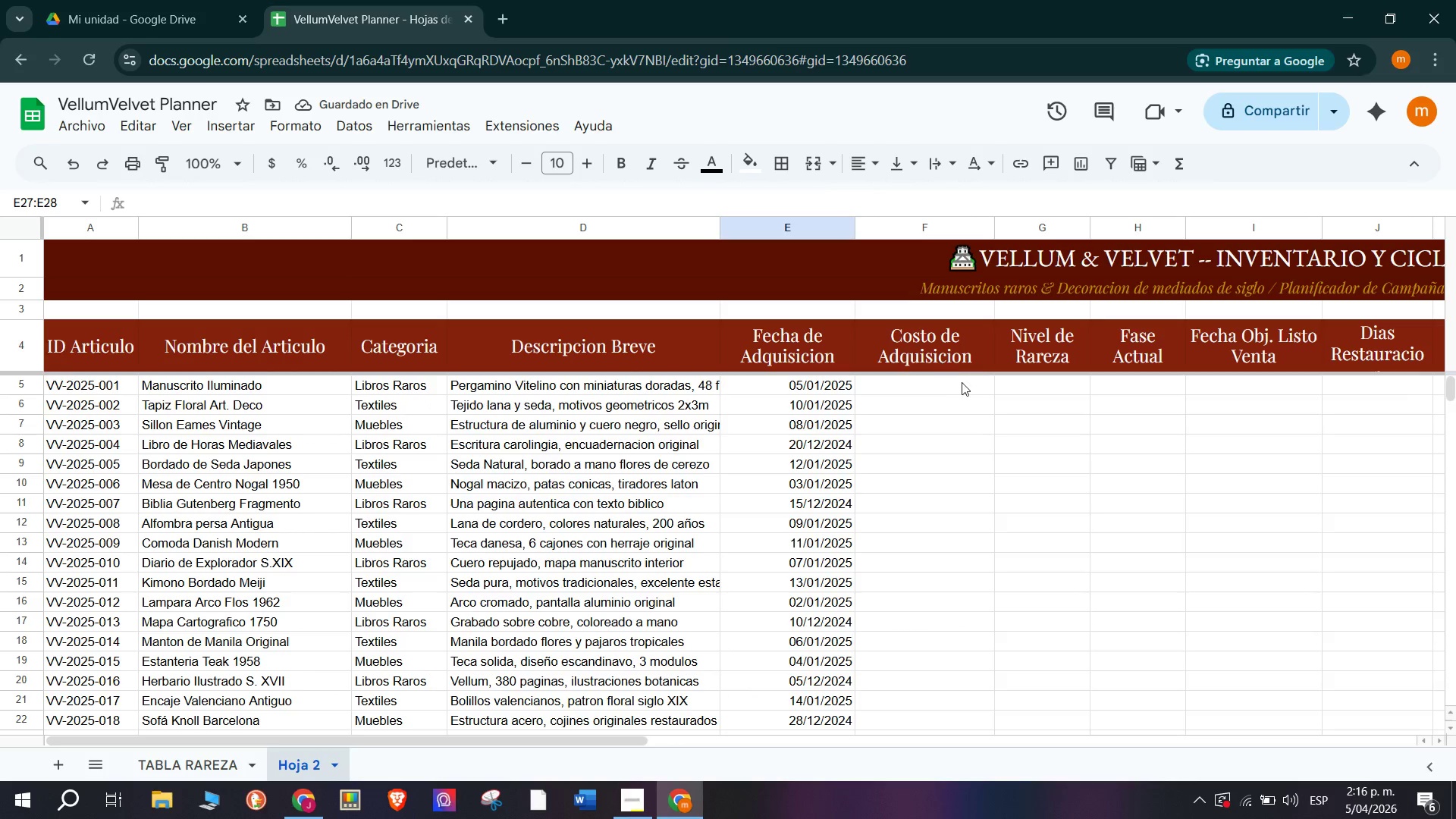 
left_click([965, 388])
 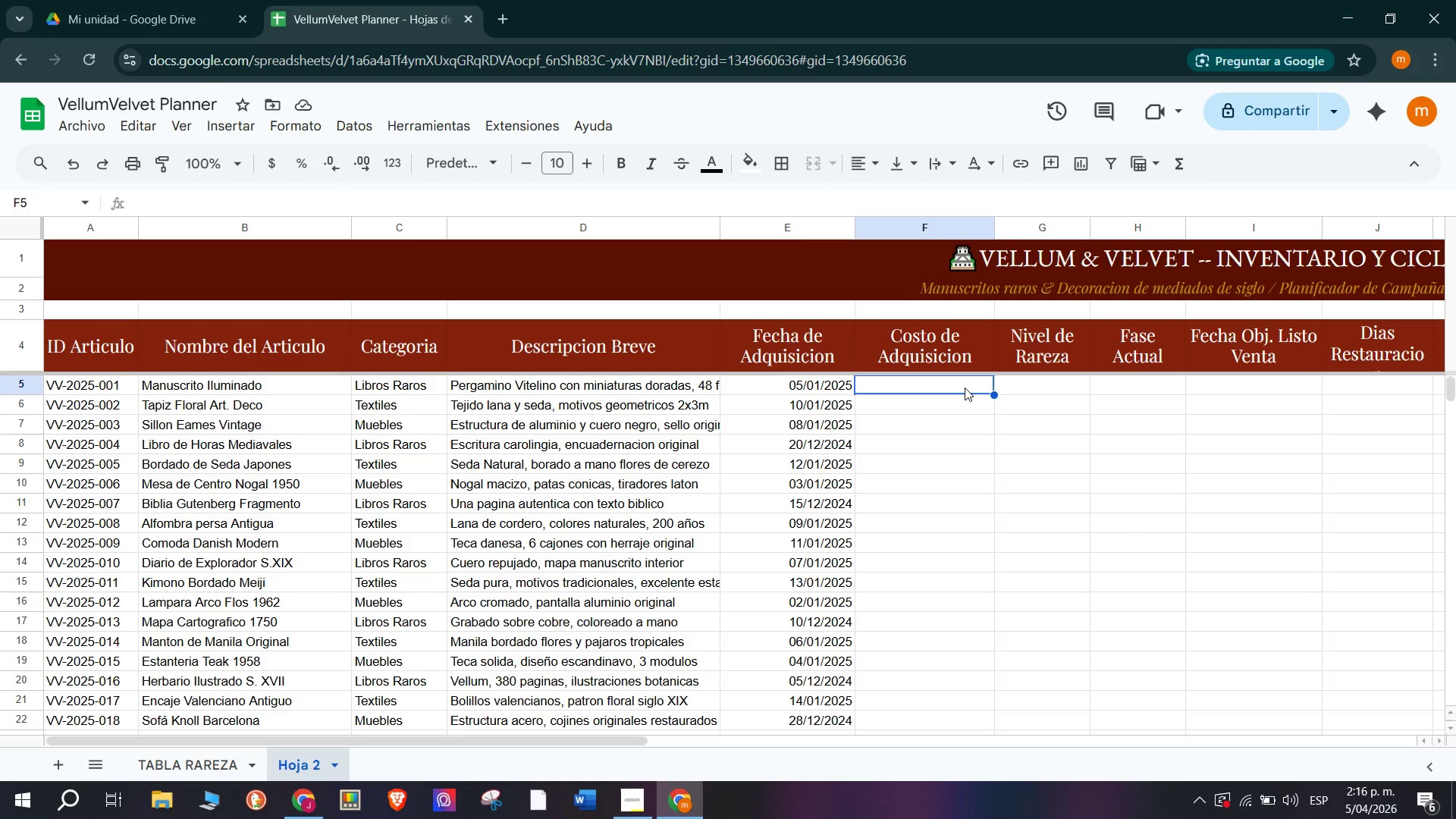 
wait(5.76)
 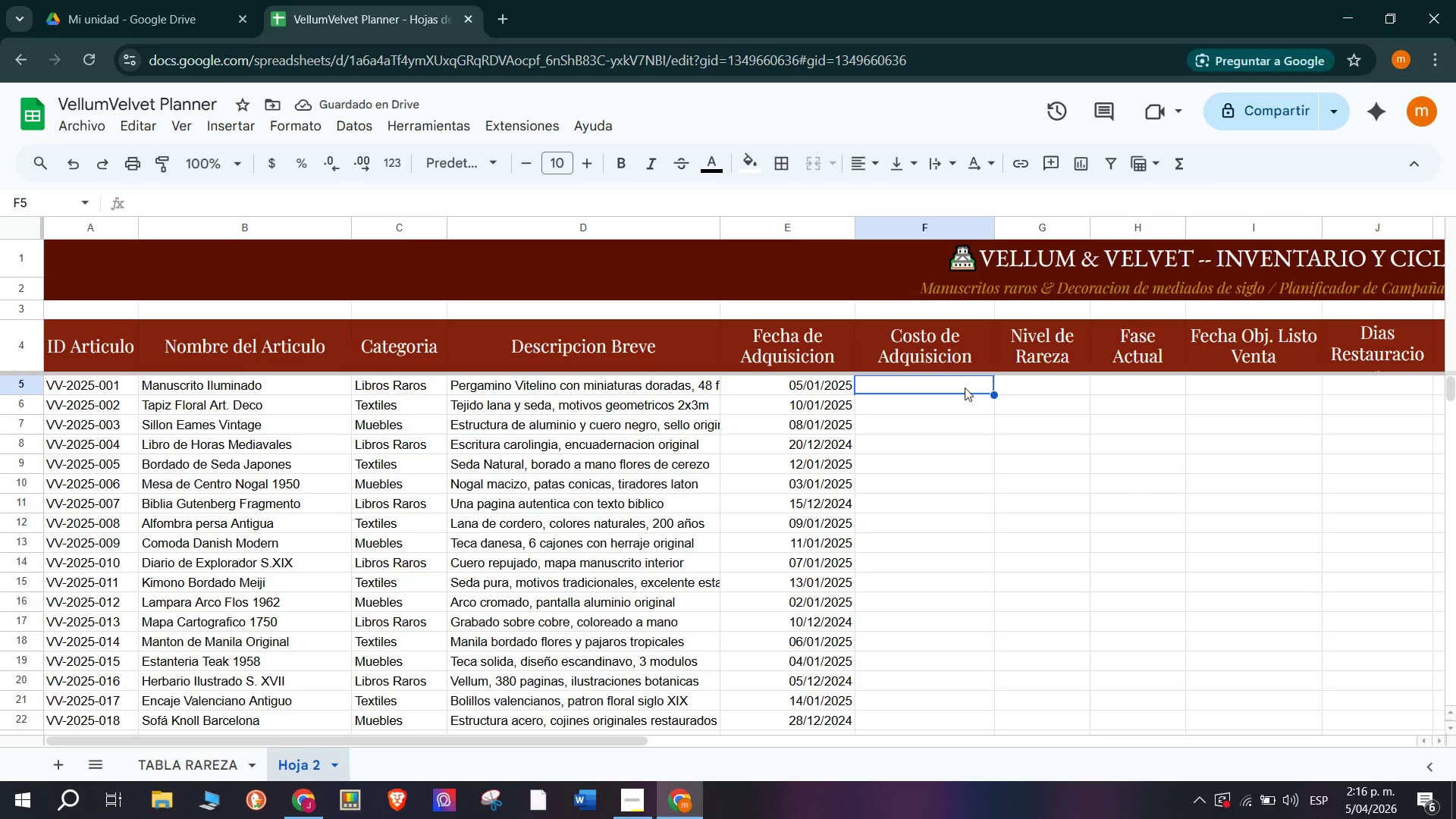 
scroll: coordinate [240, 755], scroll_direction: up, amount: 4.0
 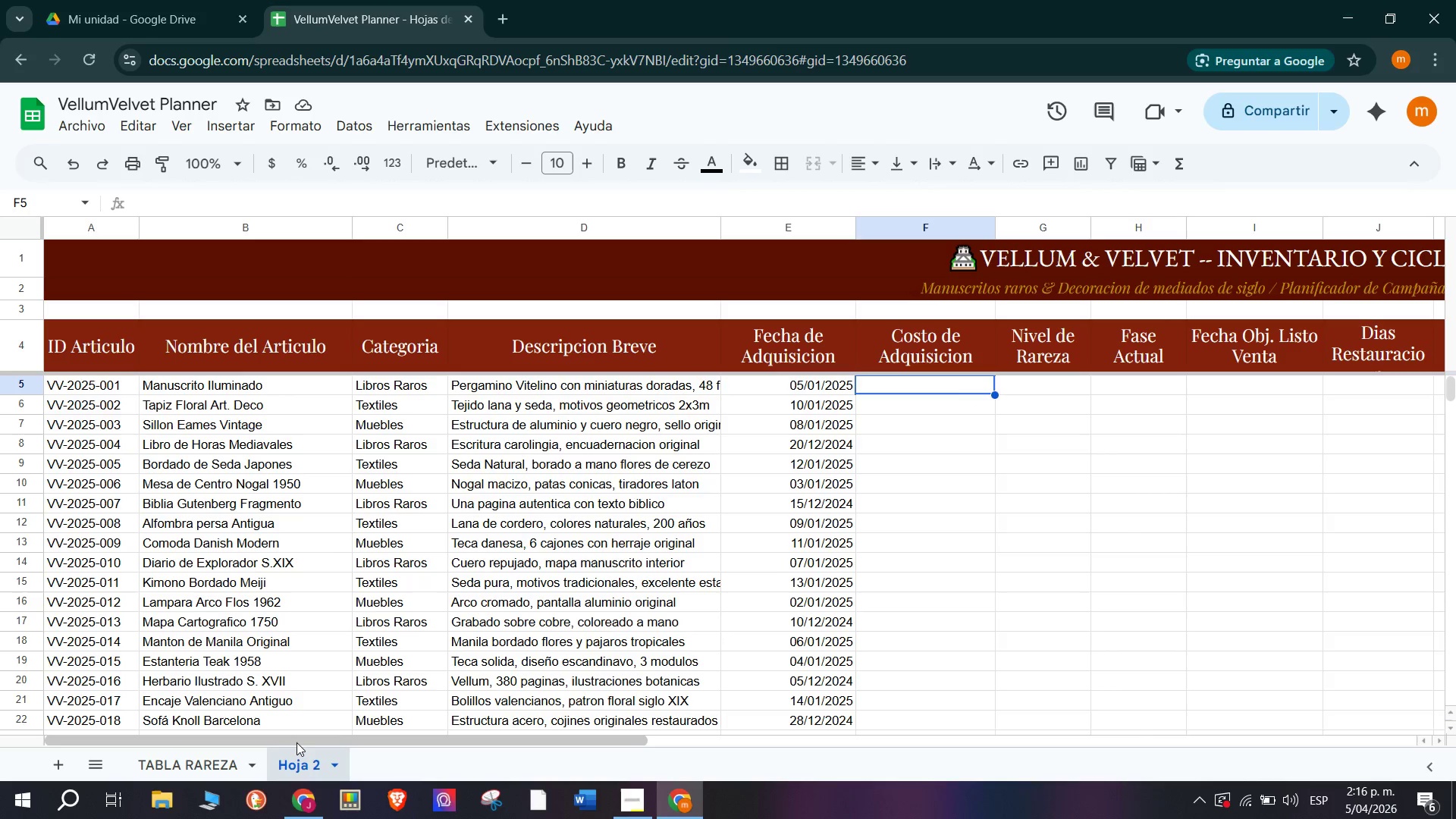 
left_click_drag(start_coordinate=[298, 741], to_coordinate=[112, 726])
 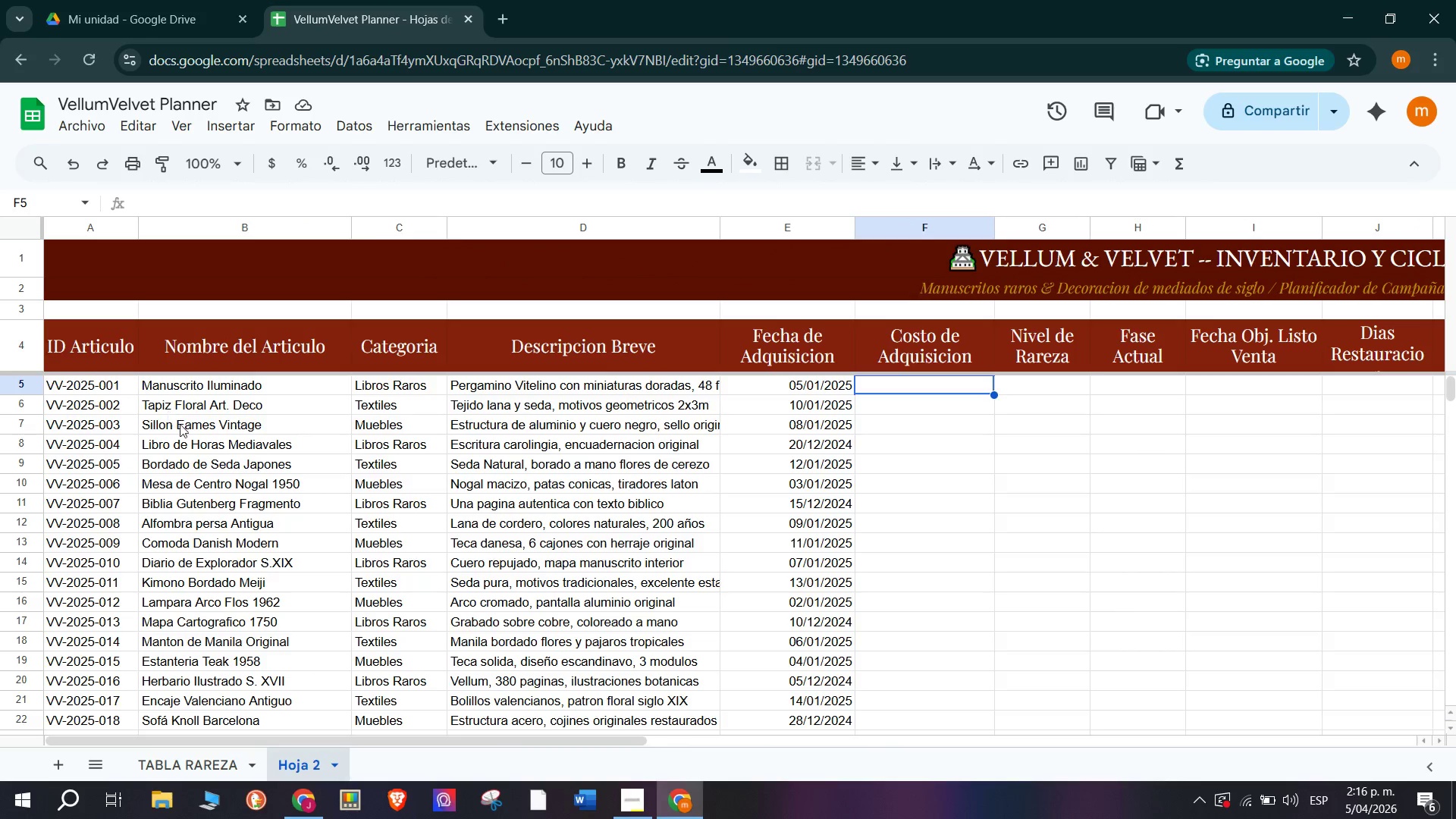 
scroll: coordinate [182, 425], scroll_direction: none, amount: 0.0
 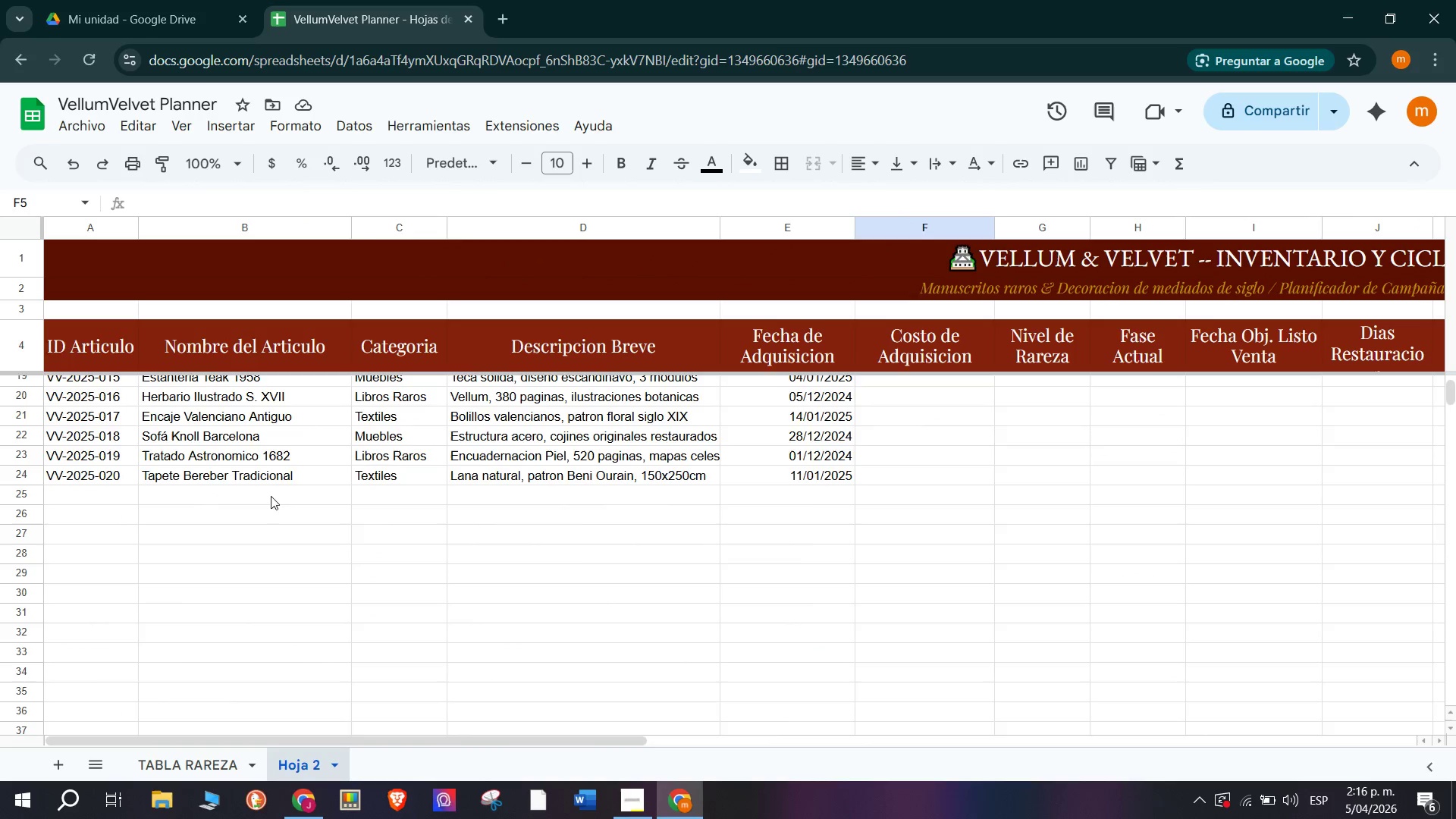 
scroll: coordinate [288, 509], scroll_direction: up, amount: 6.0
 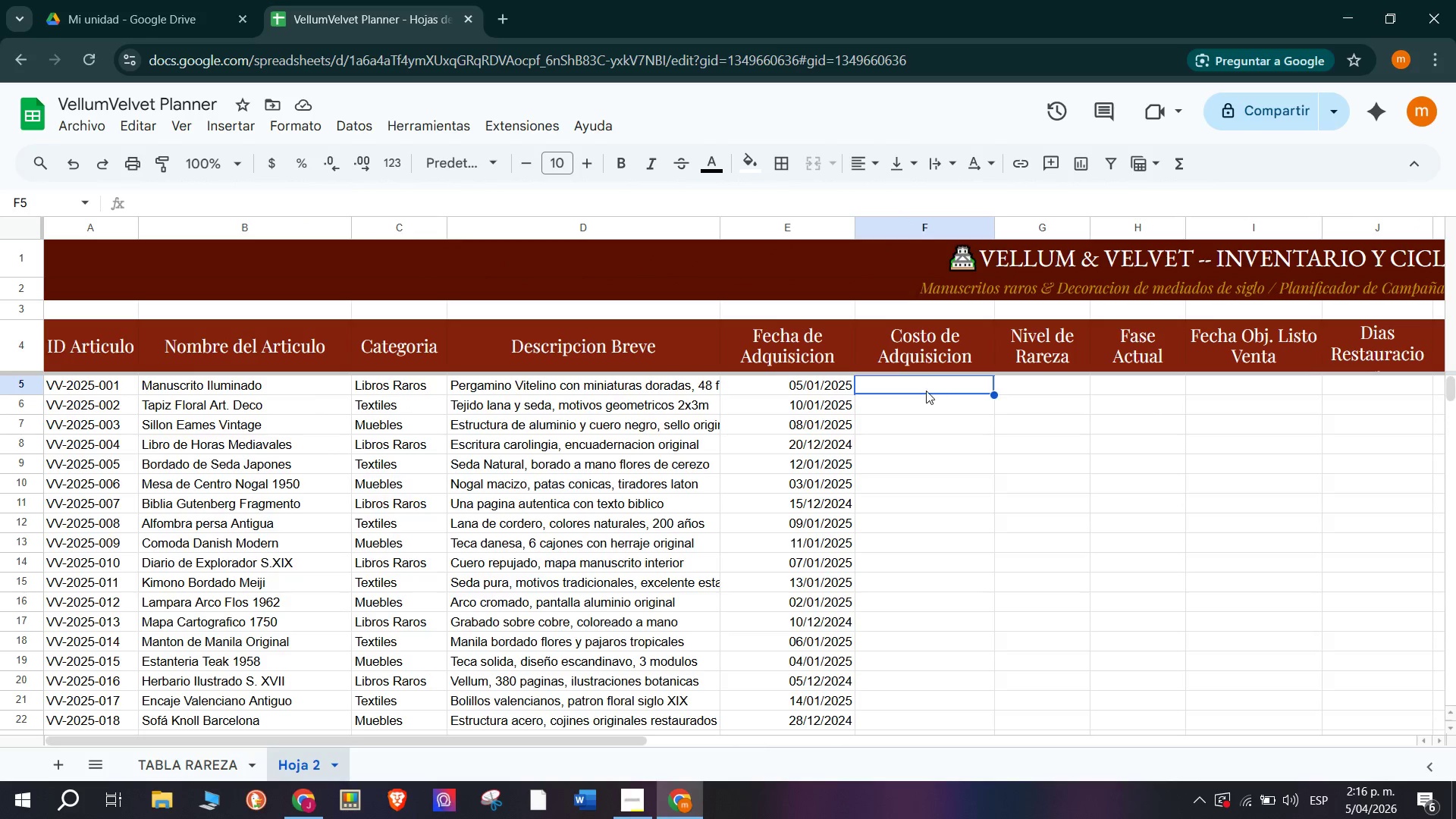 
double_click([926, 384])
 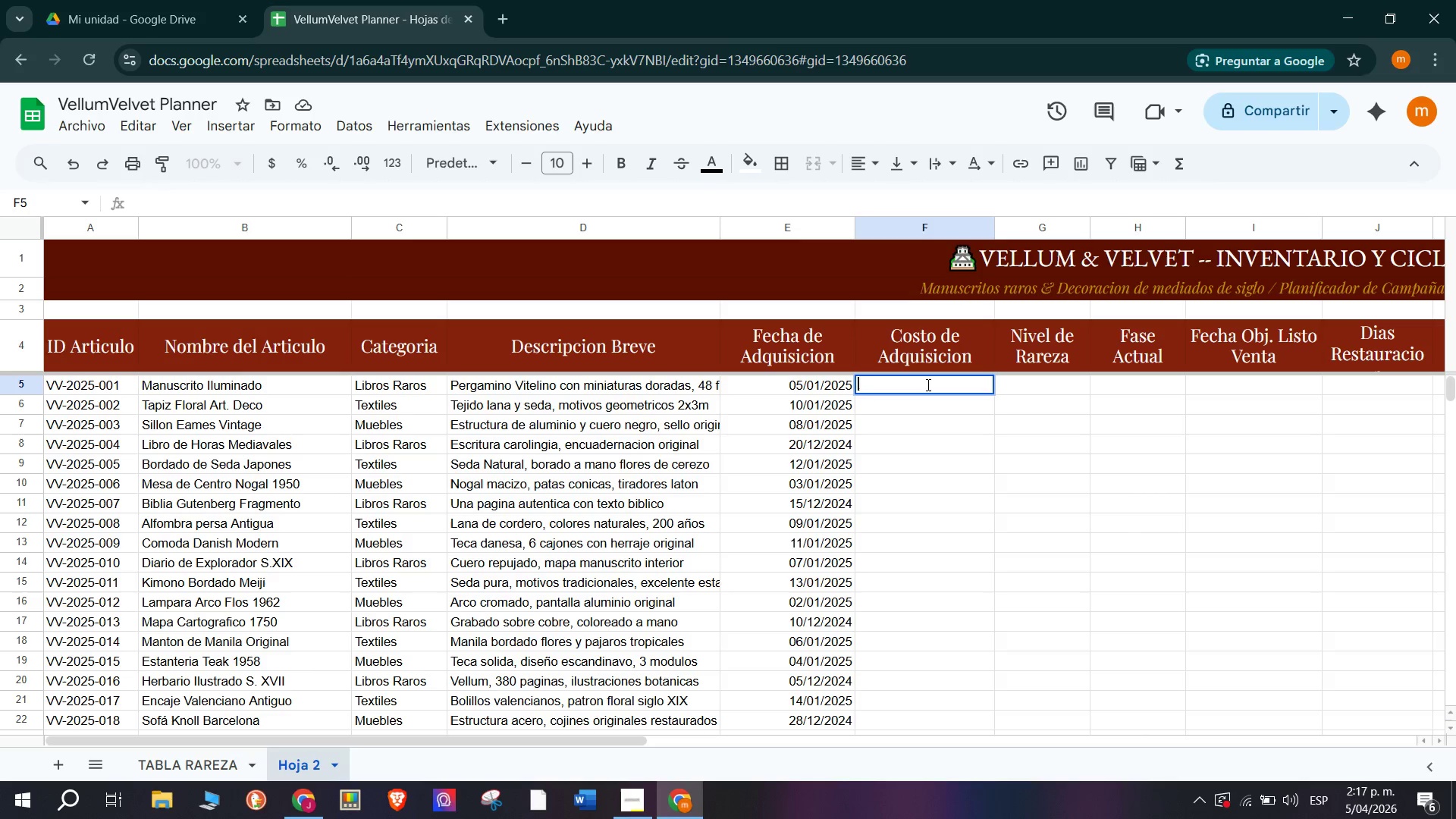 
type(4500)
 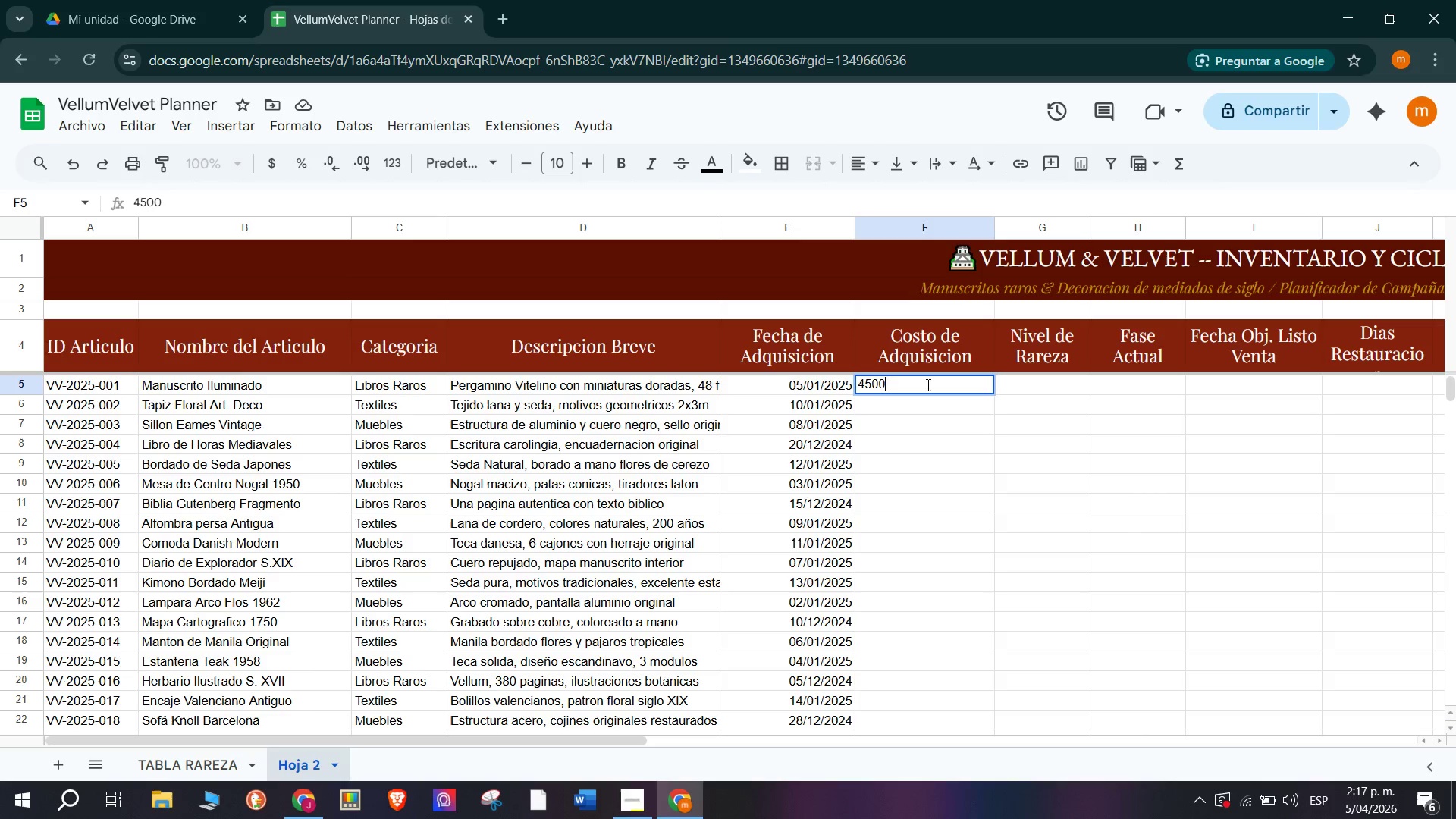 
key(Enter)
 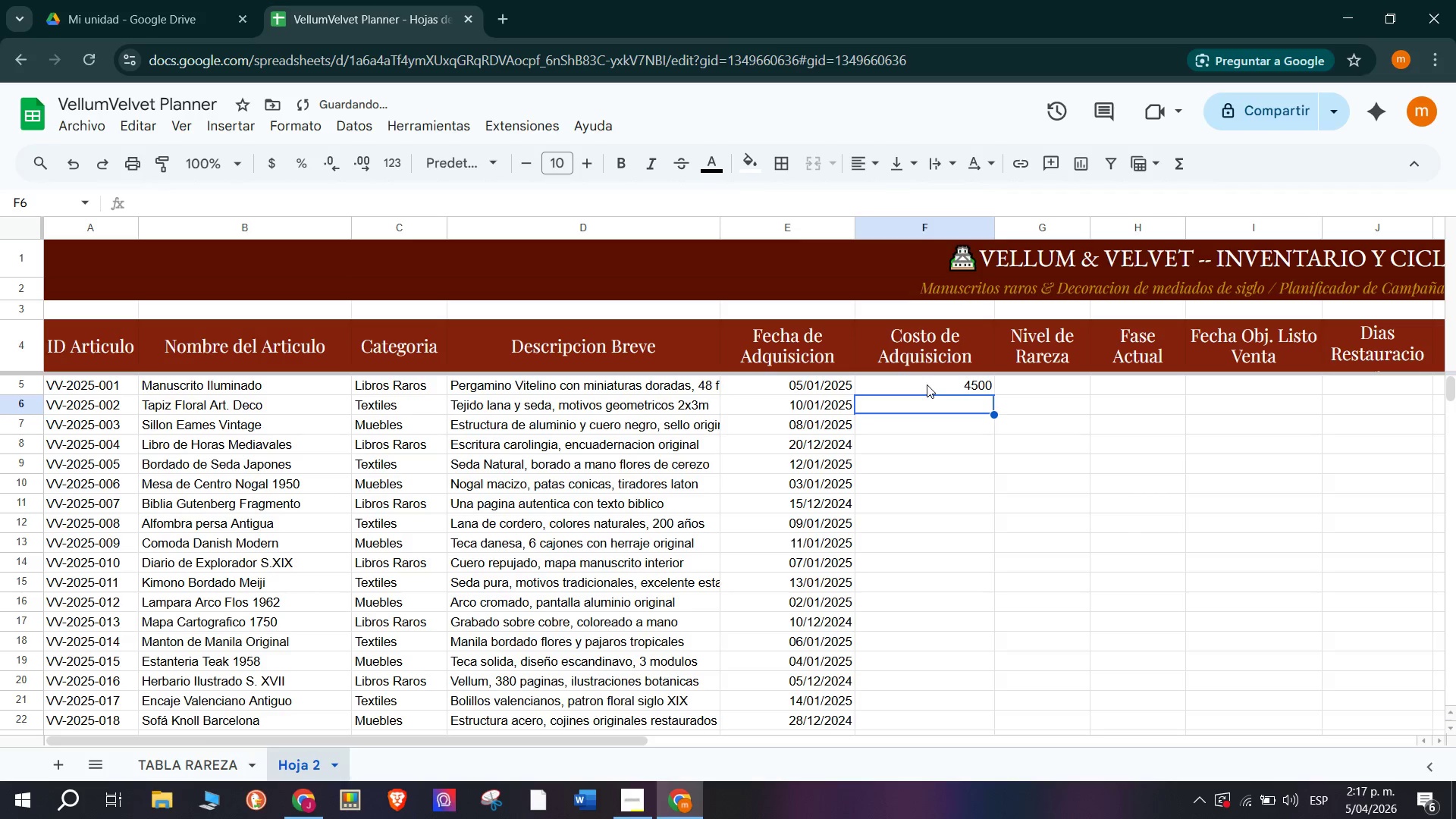 
left_click([927, 383])
 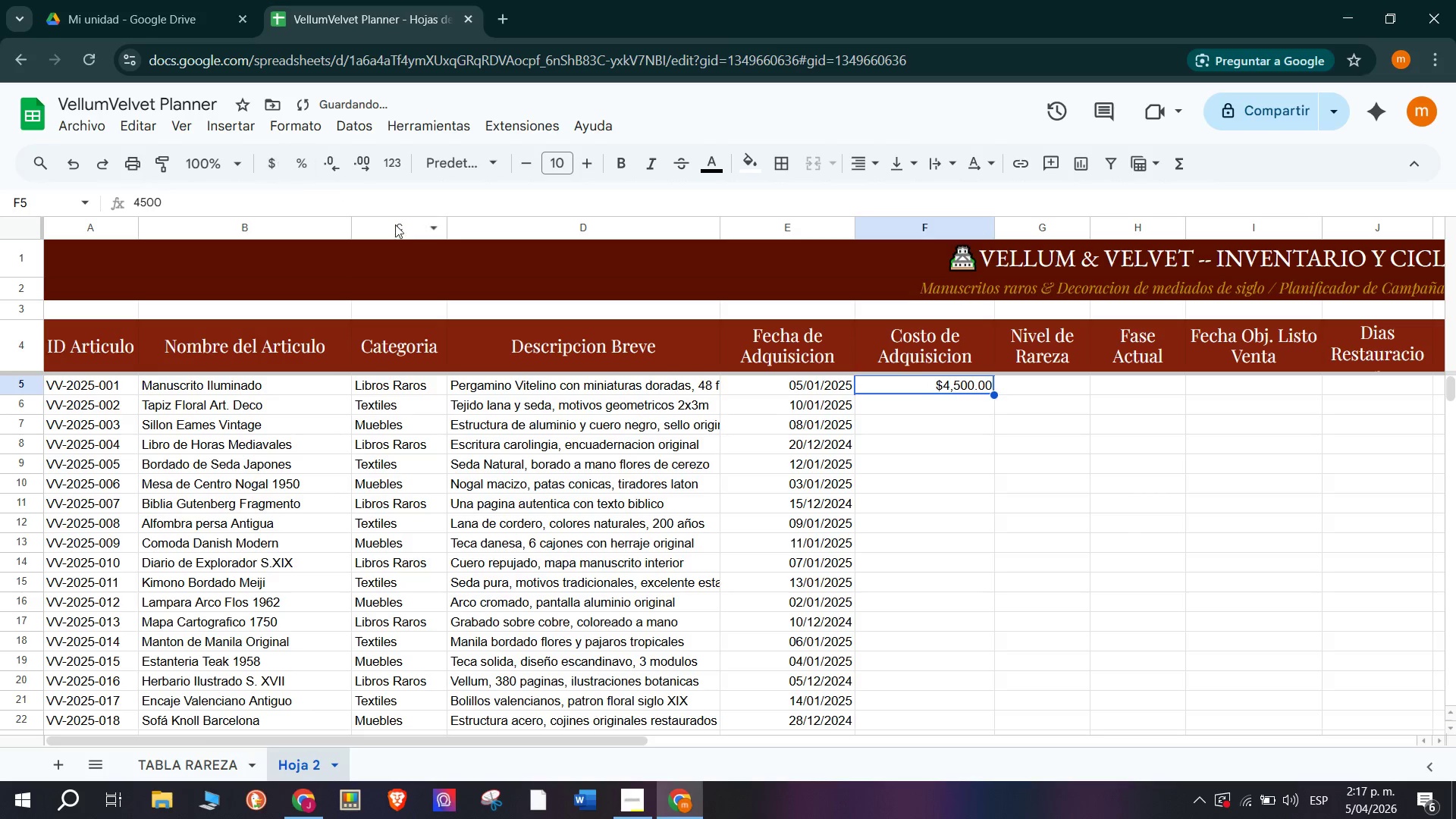 
left_click([915, 416])
 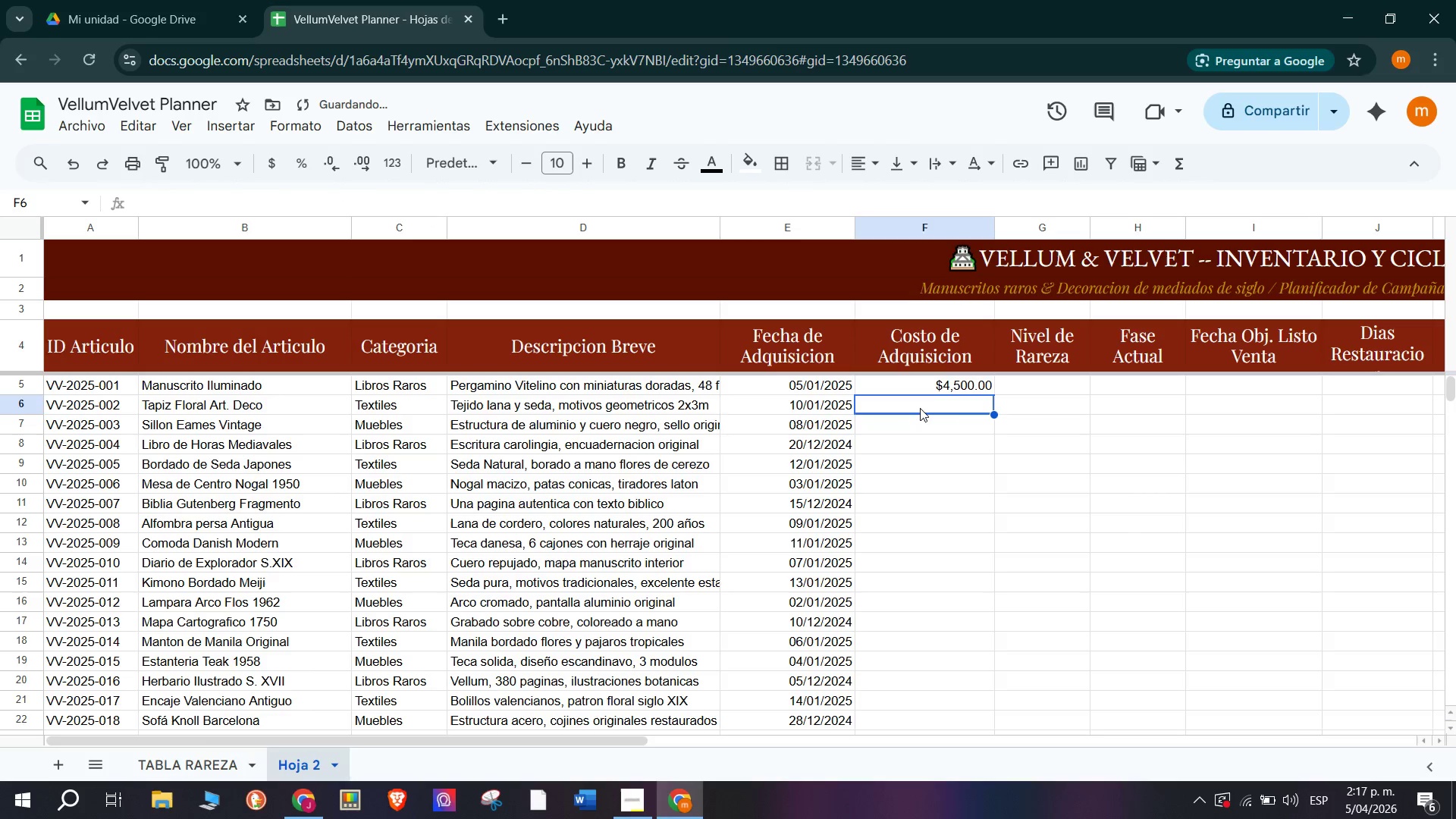 
double_click([922, 383])
 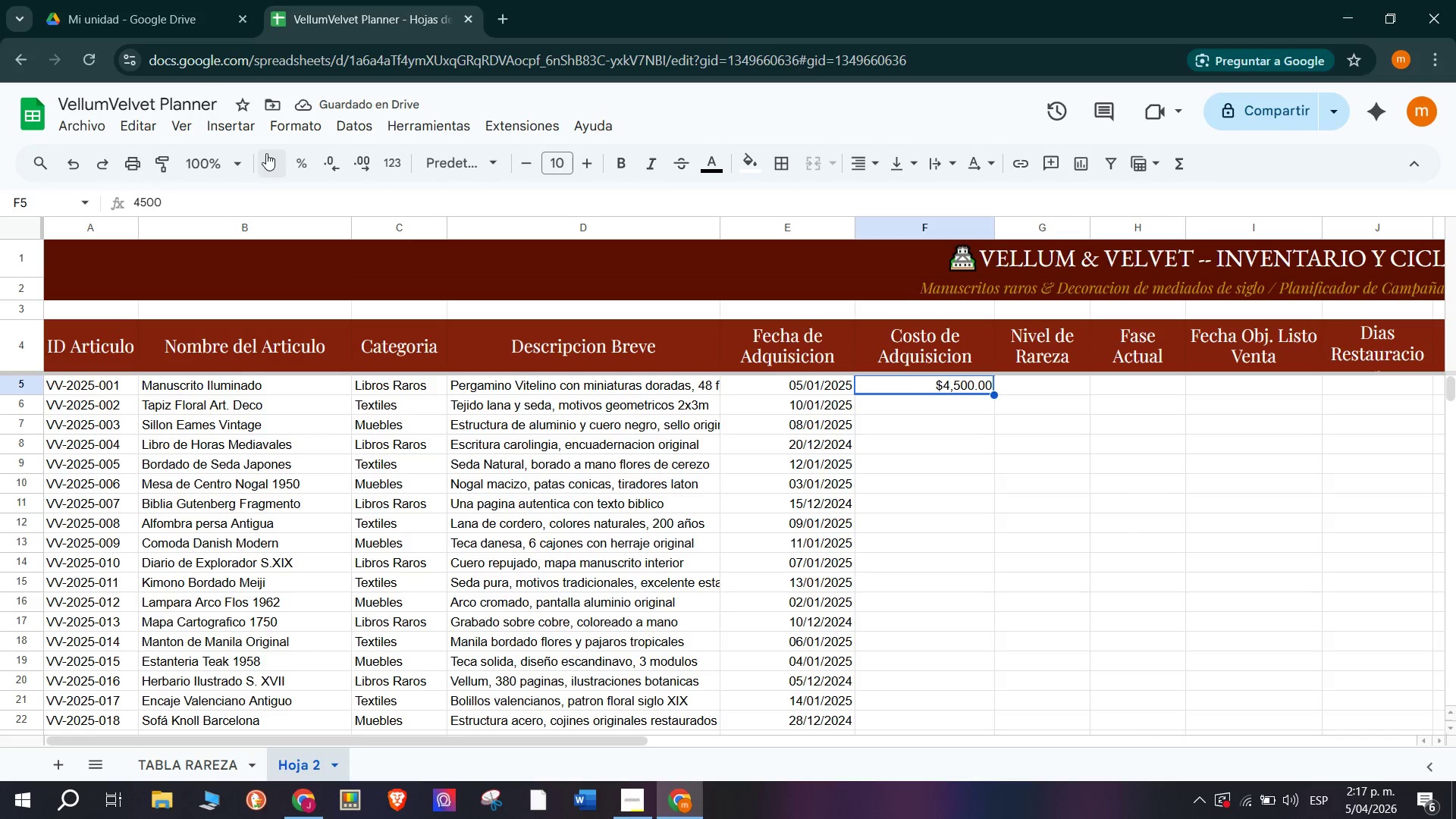 
double_click([266, 152])
 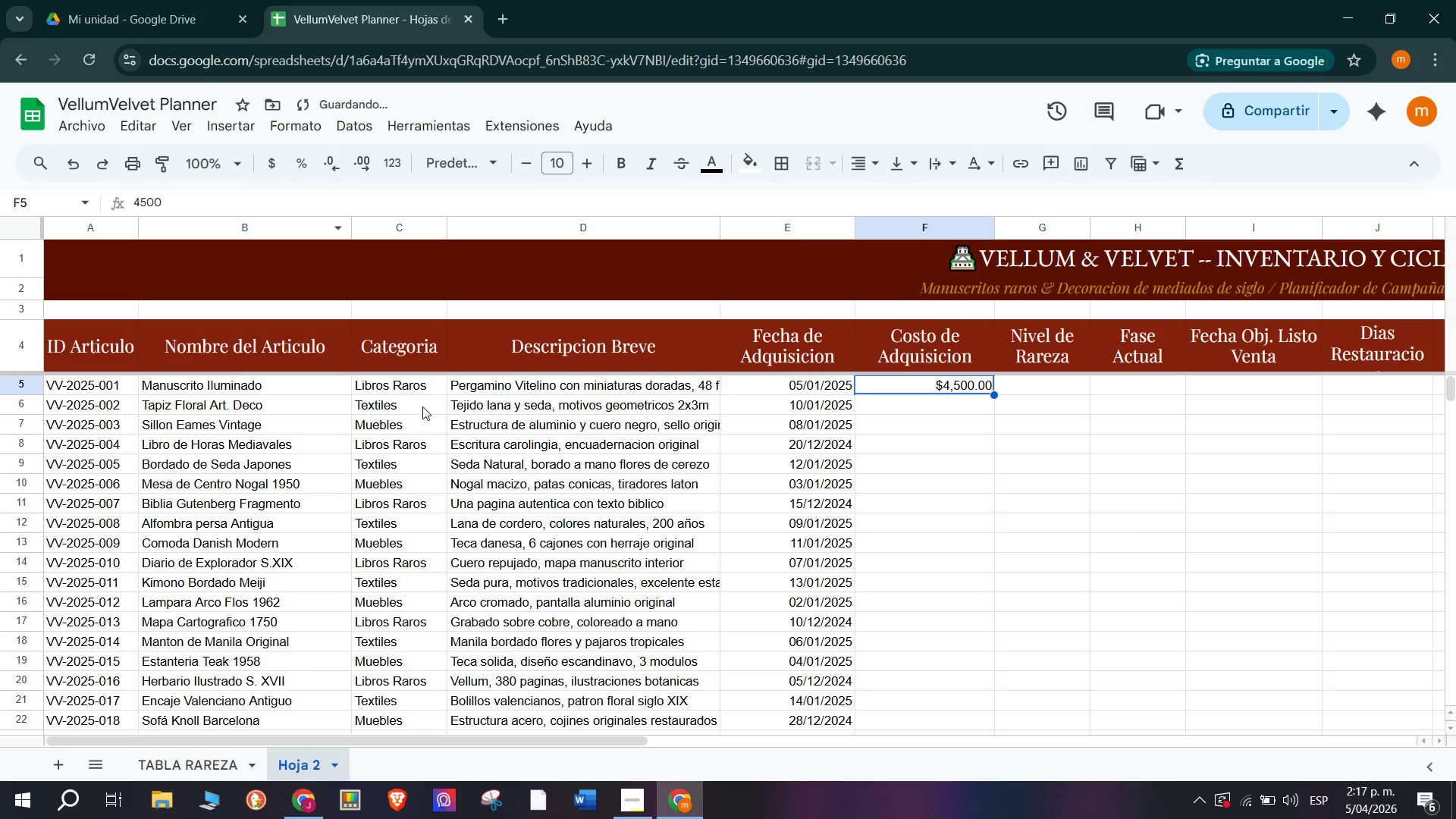 
key(Control+Z)
 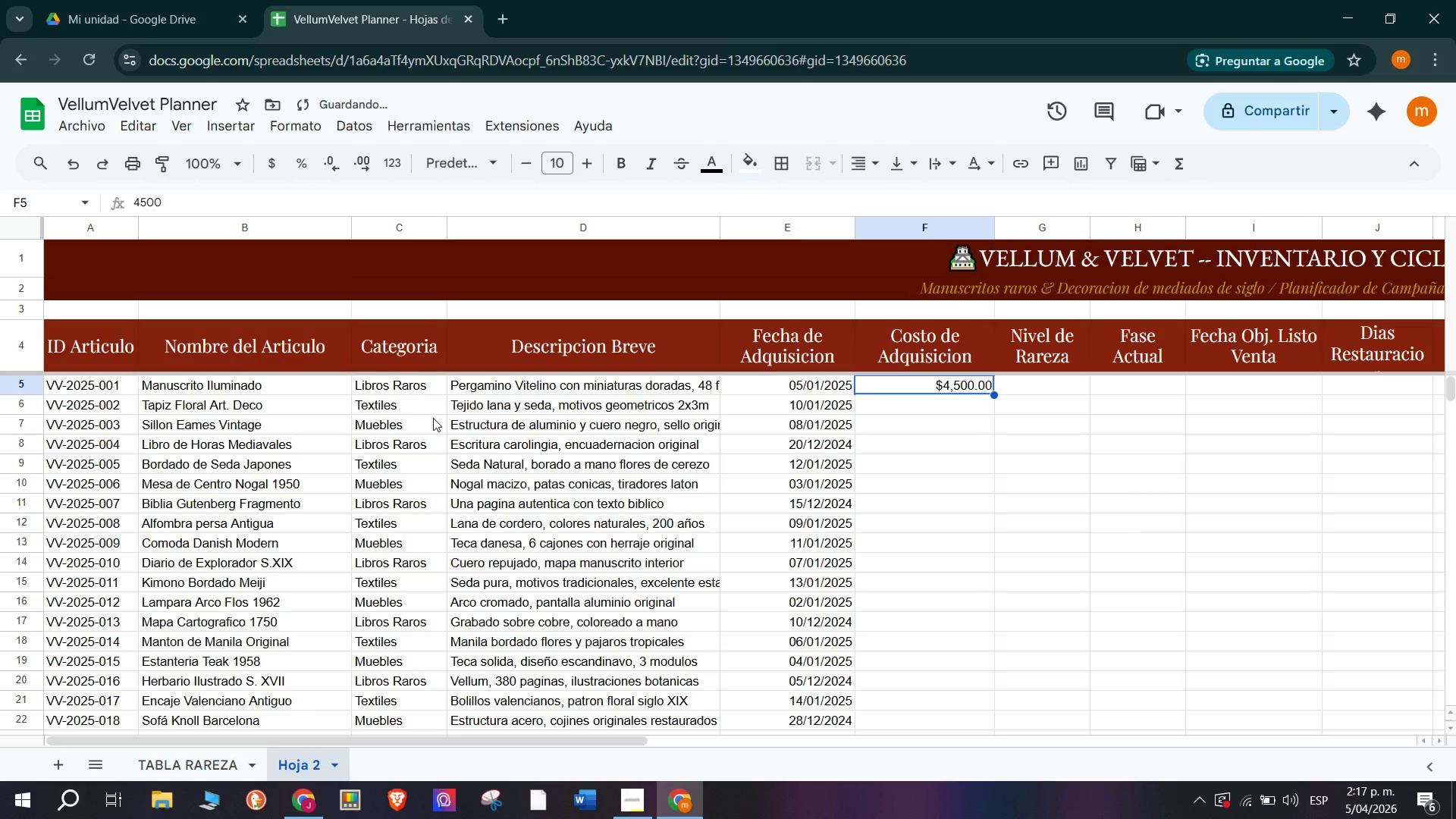 
key(Control+Z)
 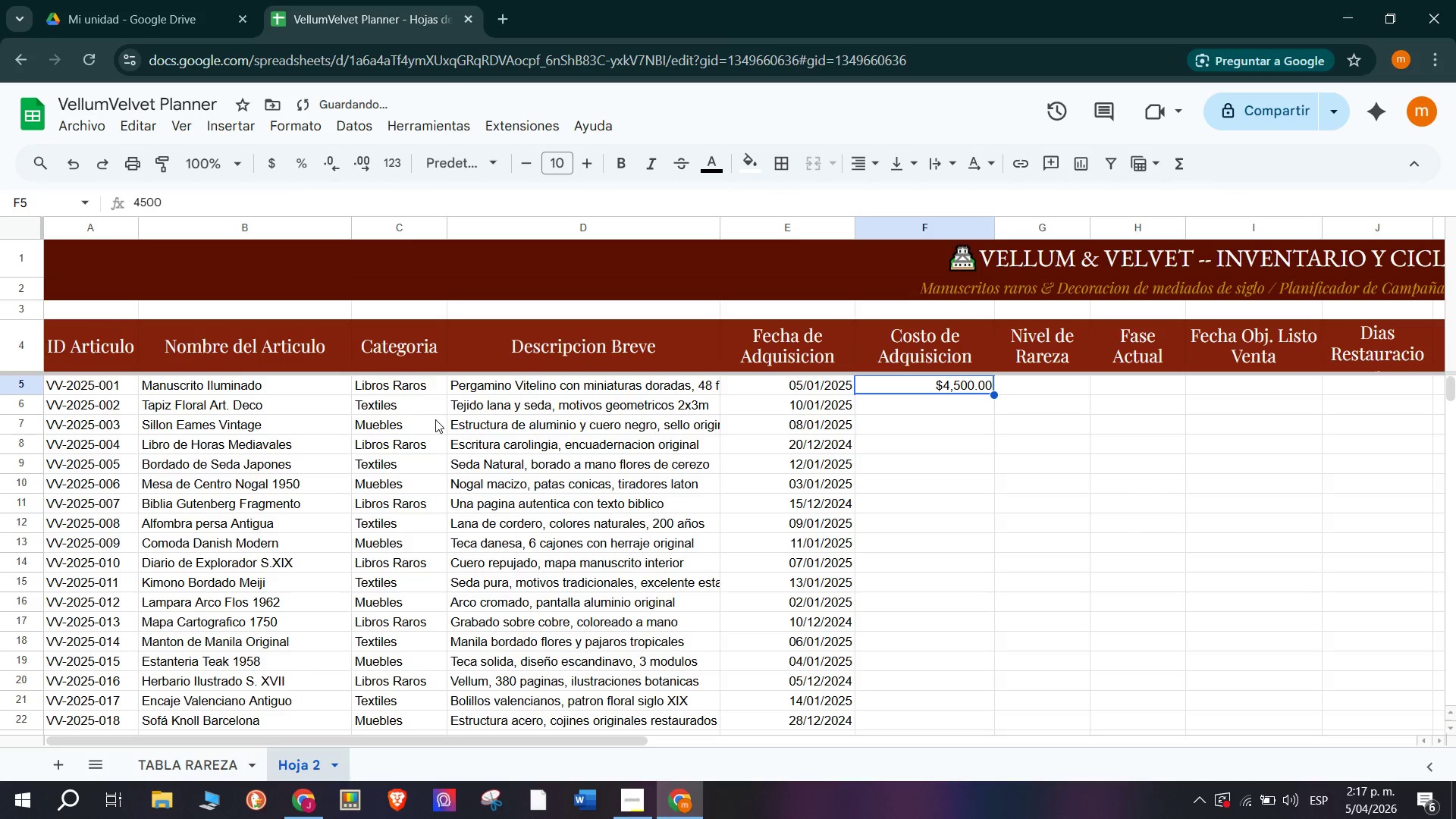 
key(Control+Z)
 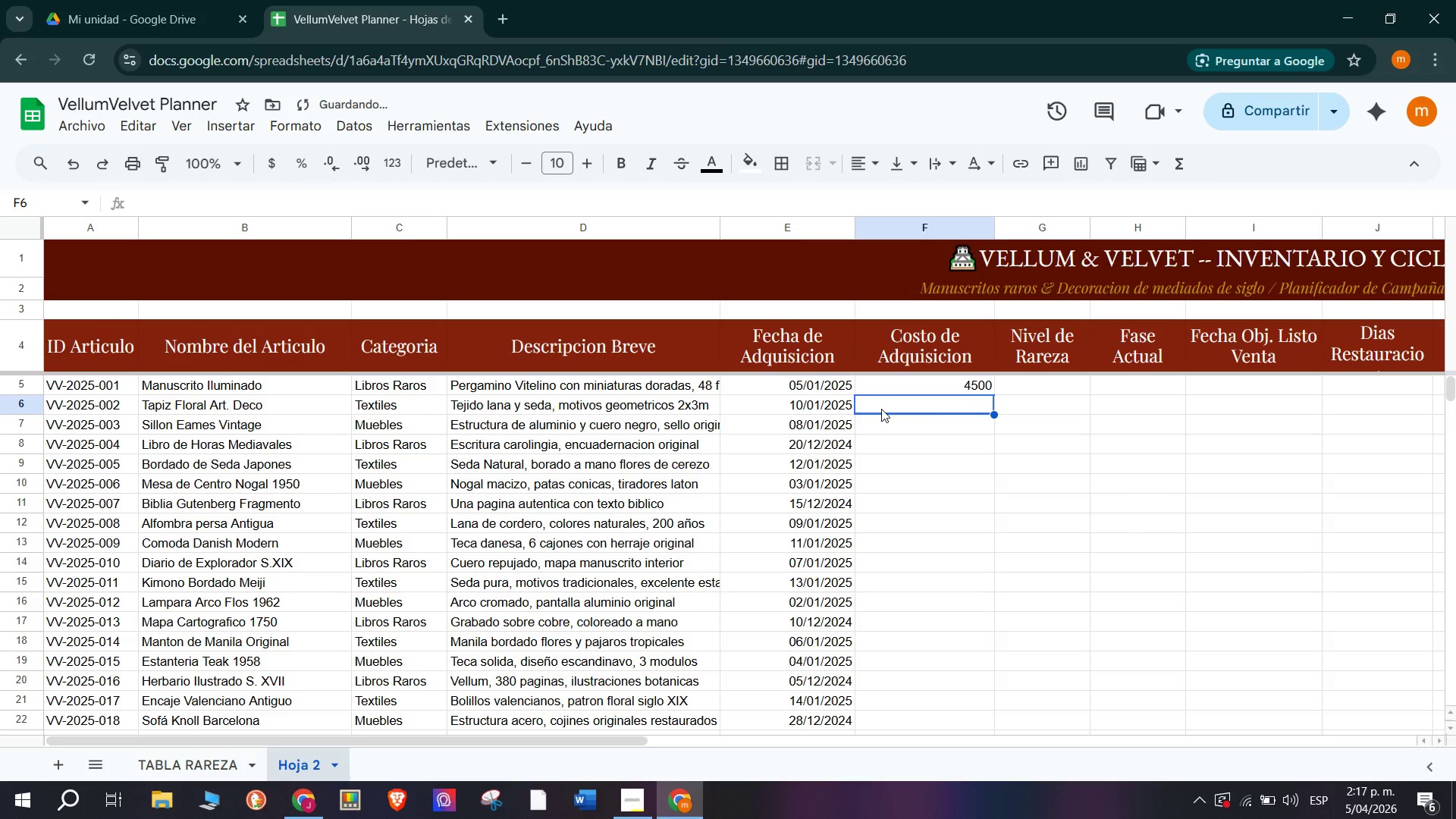 
type(1200)
 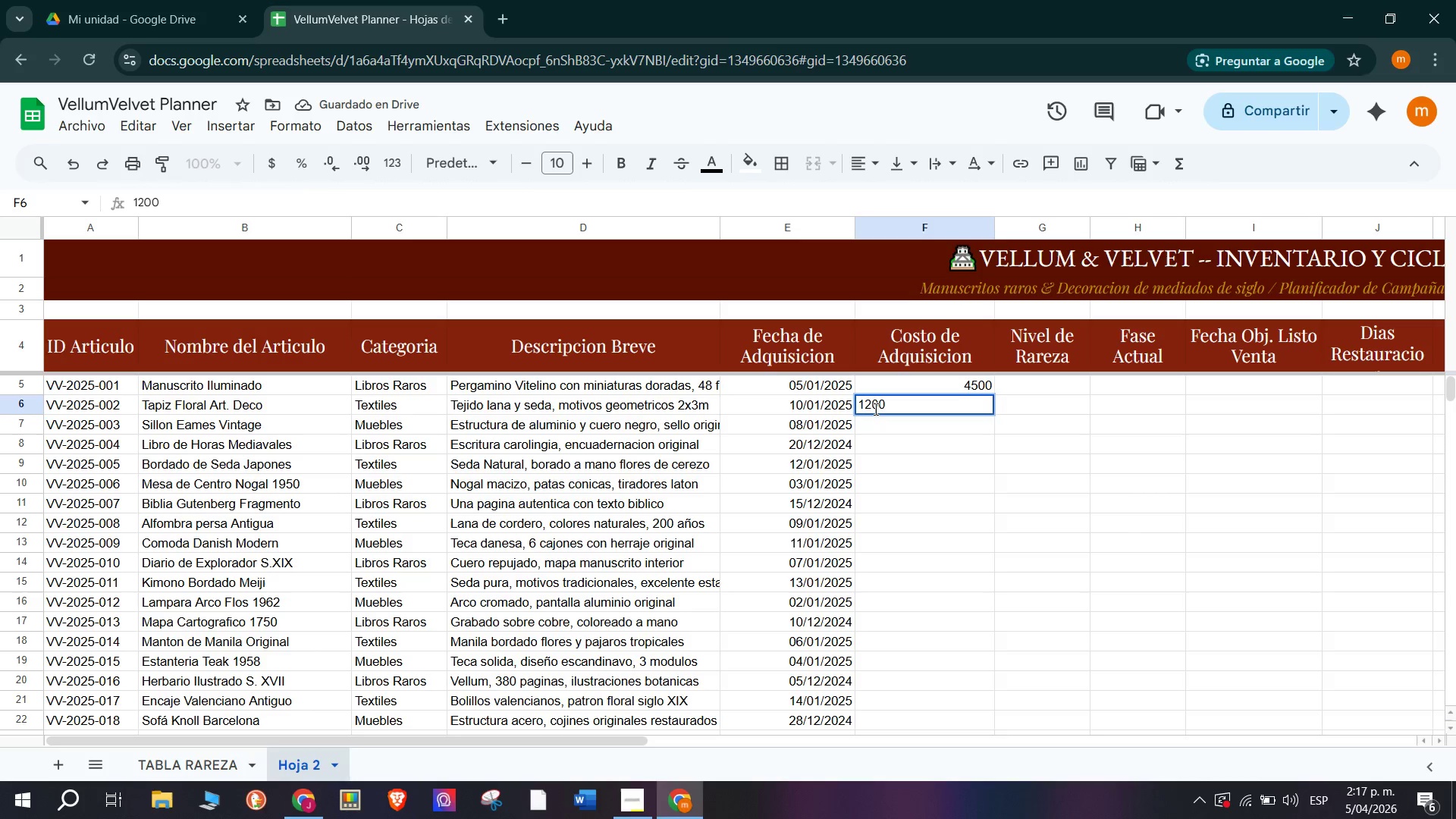 
key(Enter)
 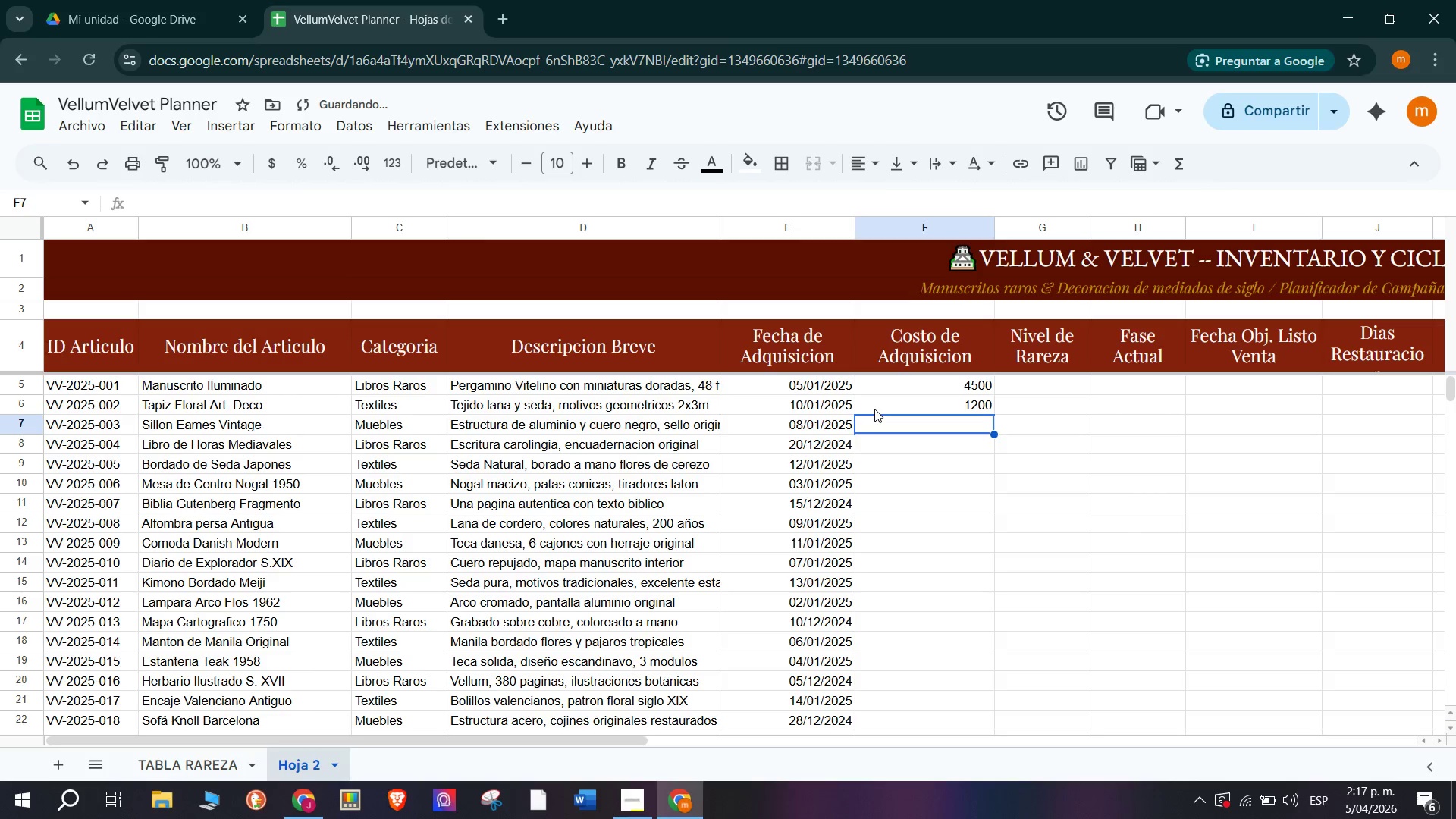 
type(3800)
 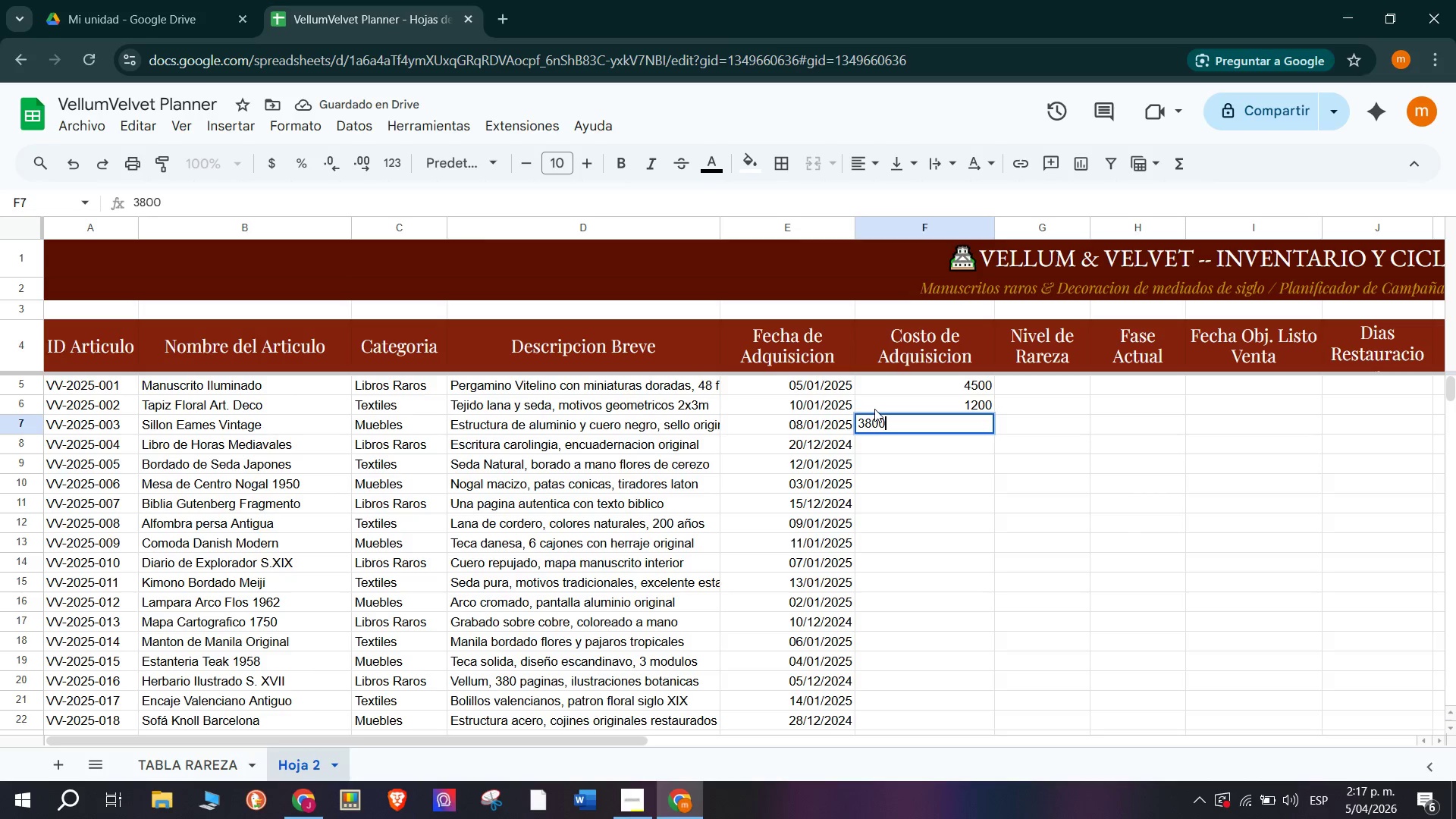 
key(Enter)
 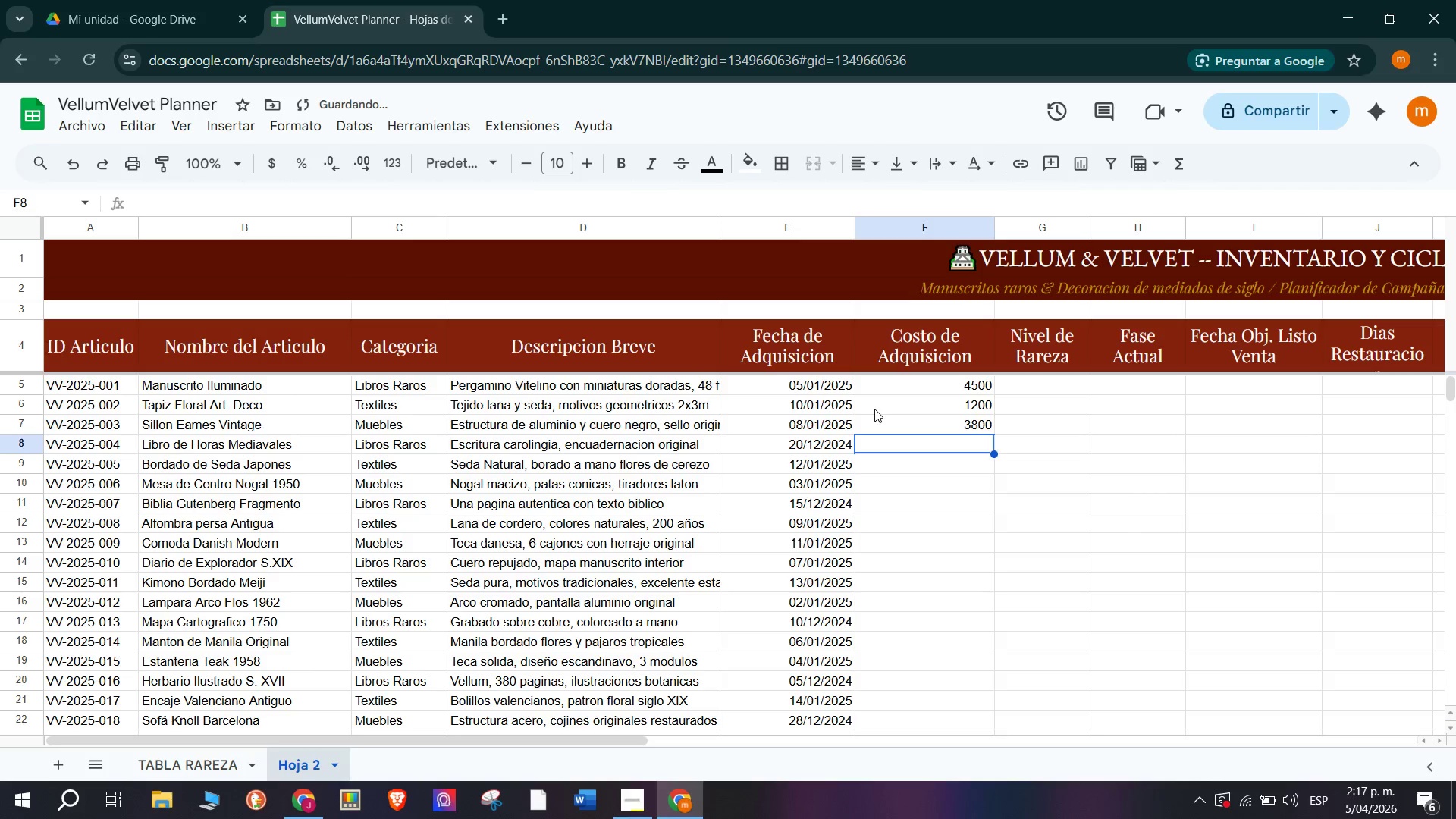 
type(8500)
 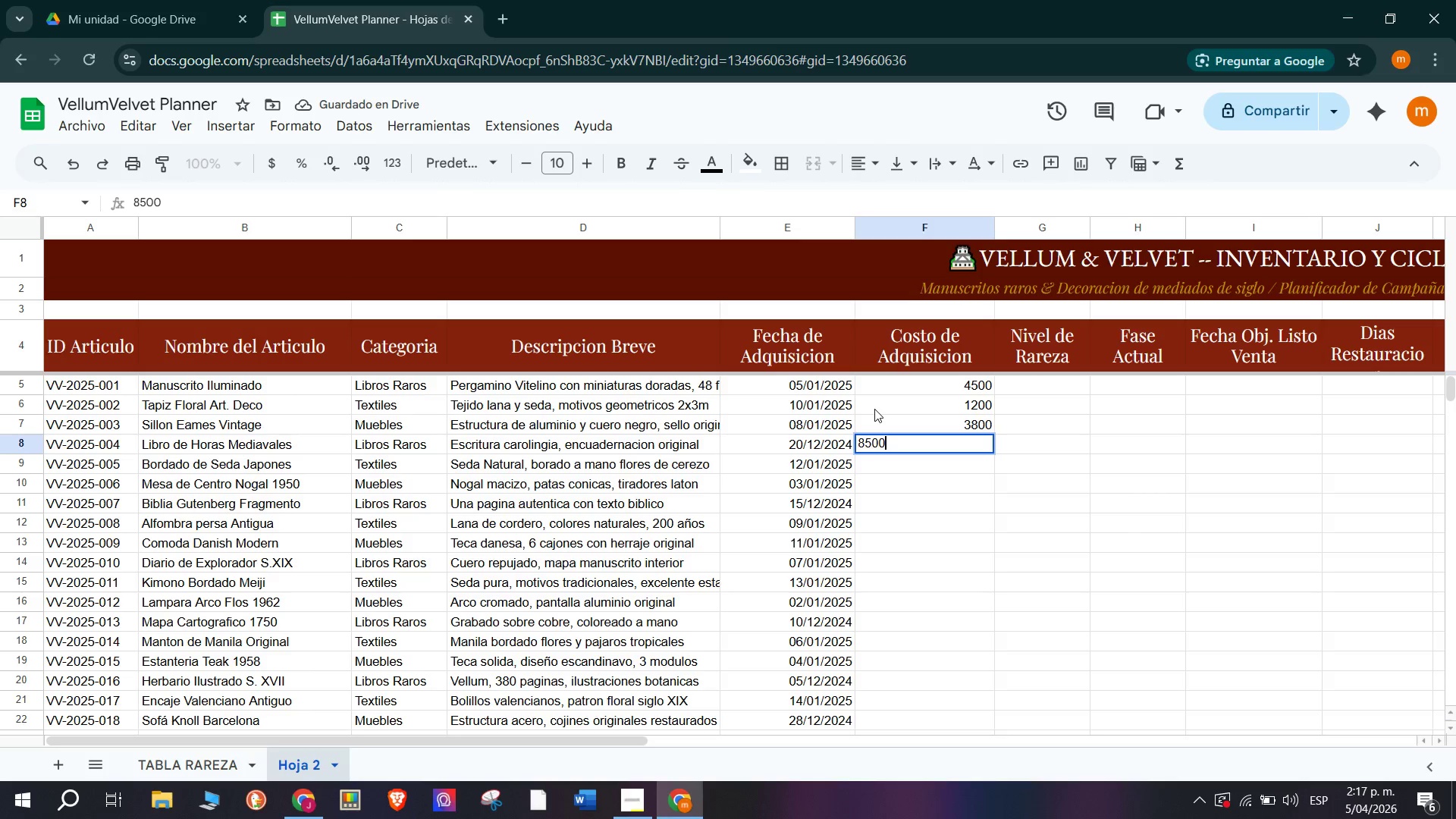 
key(Enter)
 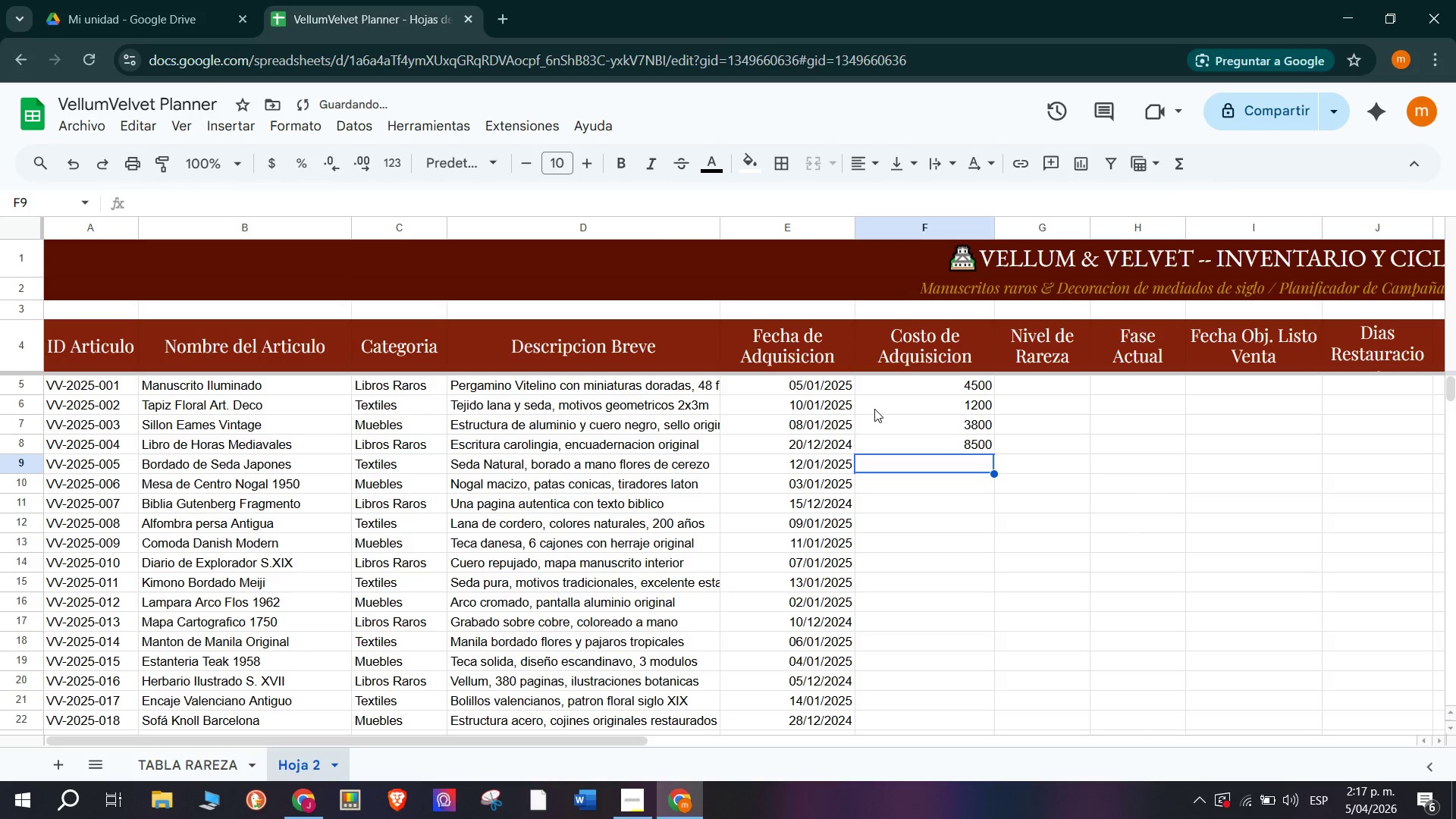 
type(650)
 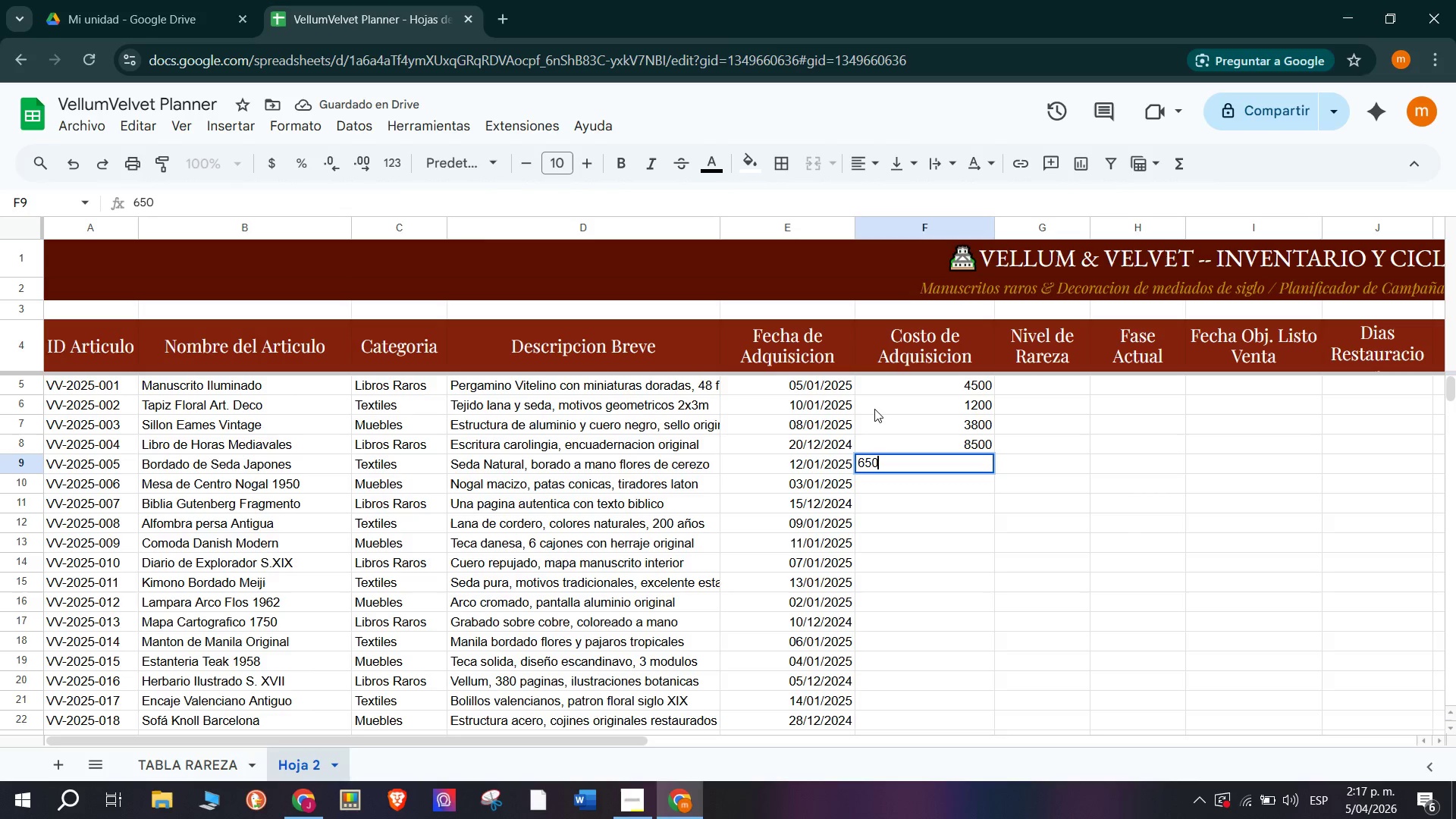 
key(Enter)
 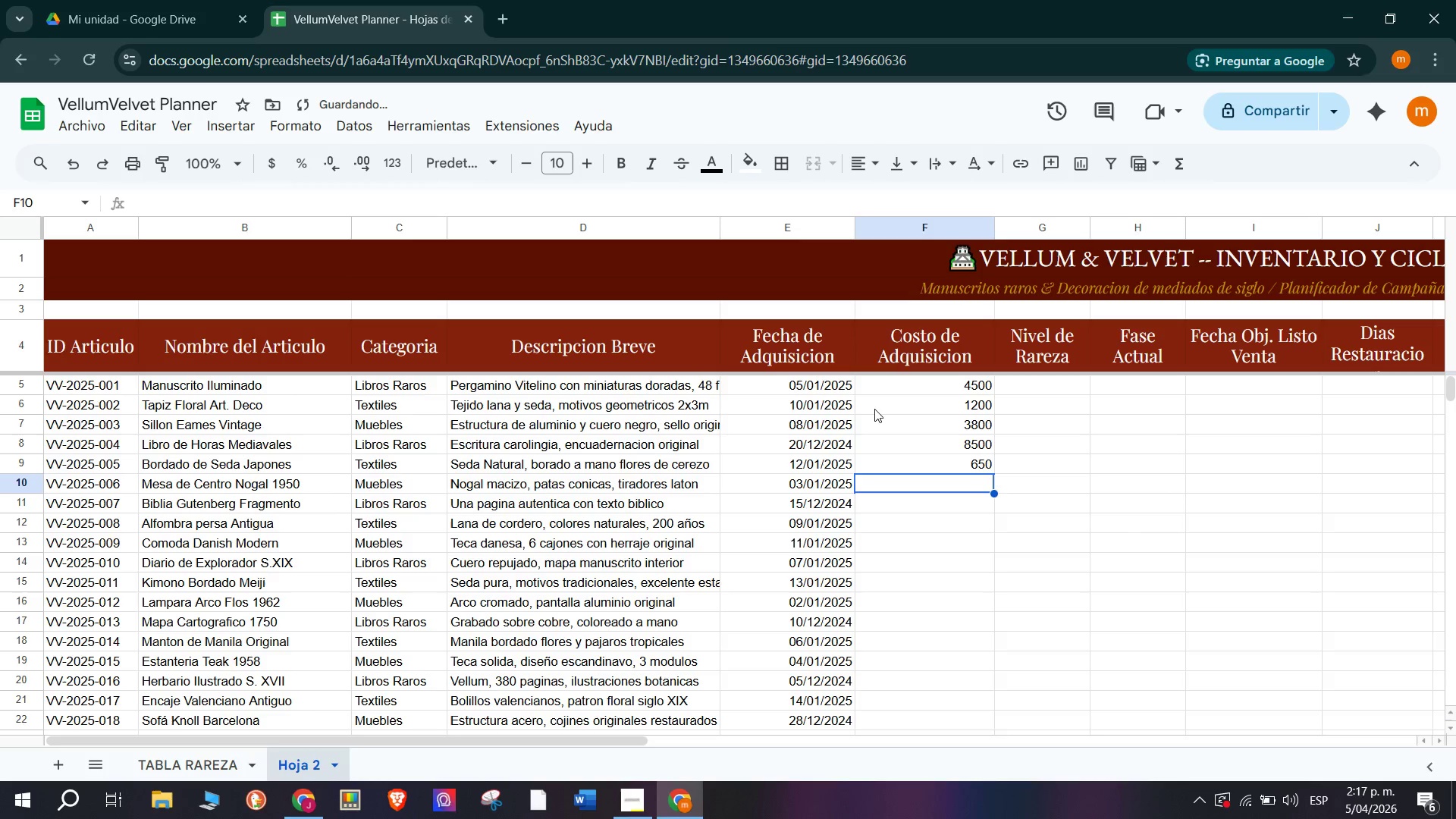 
type(2200)
 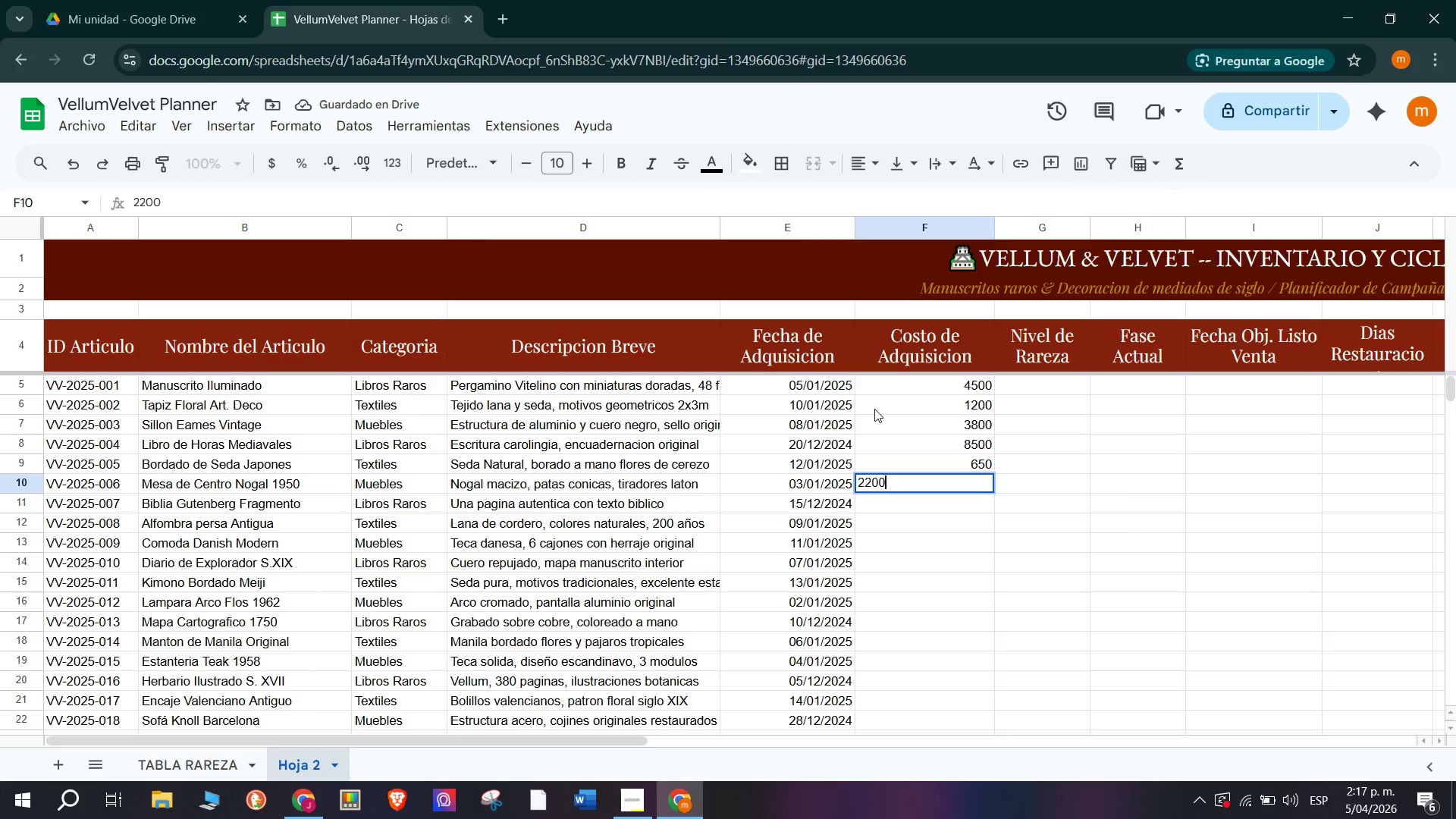 
key(Enter)
 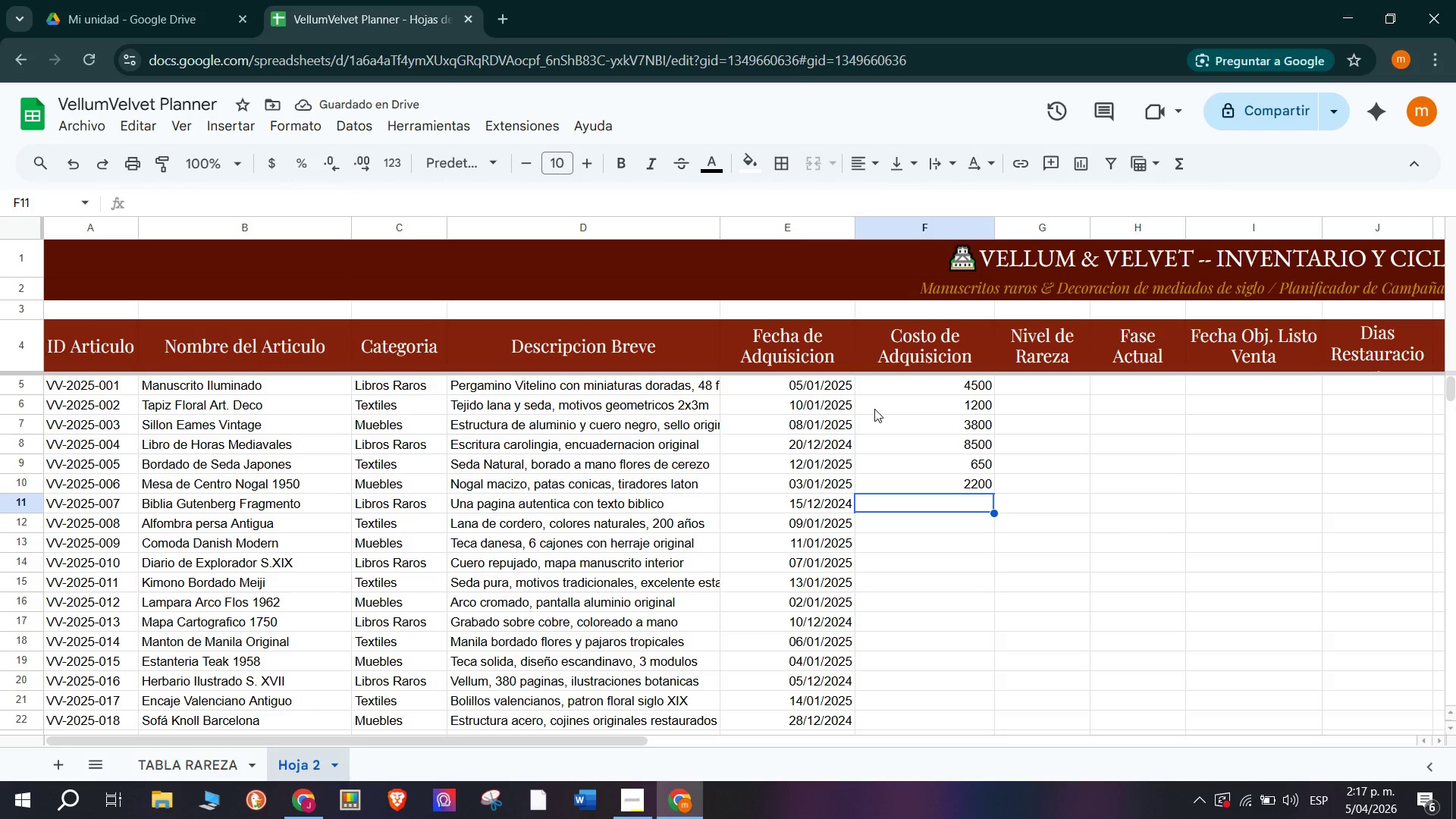 
type(15000)
 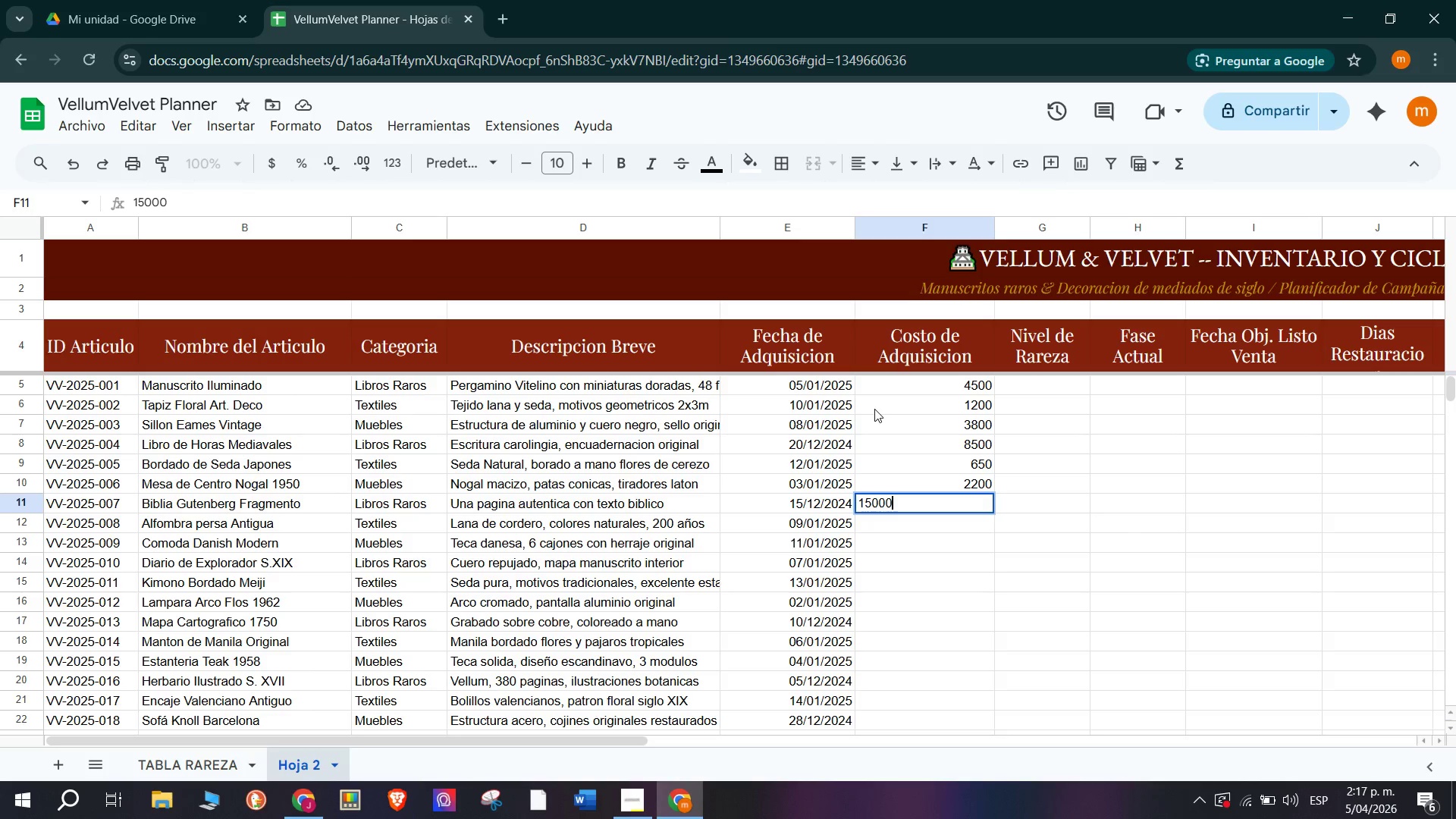 
wait(9.66)
 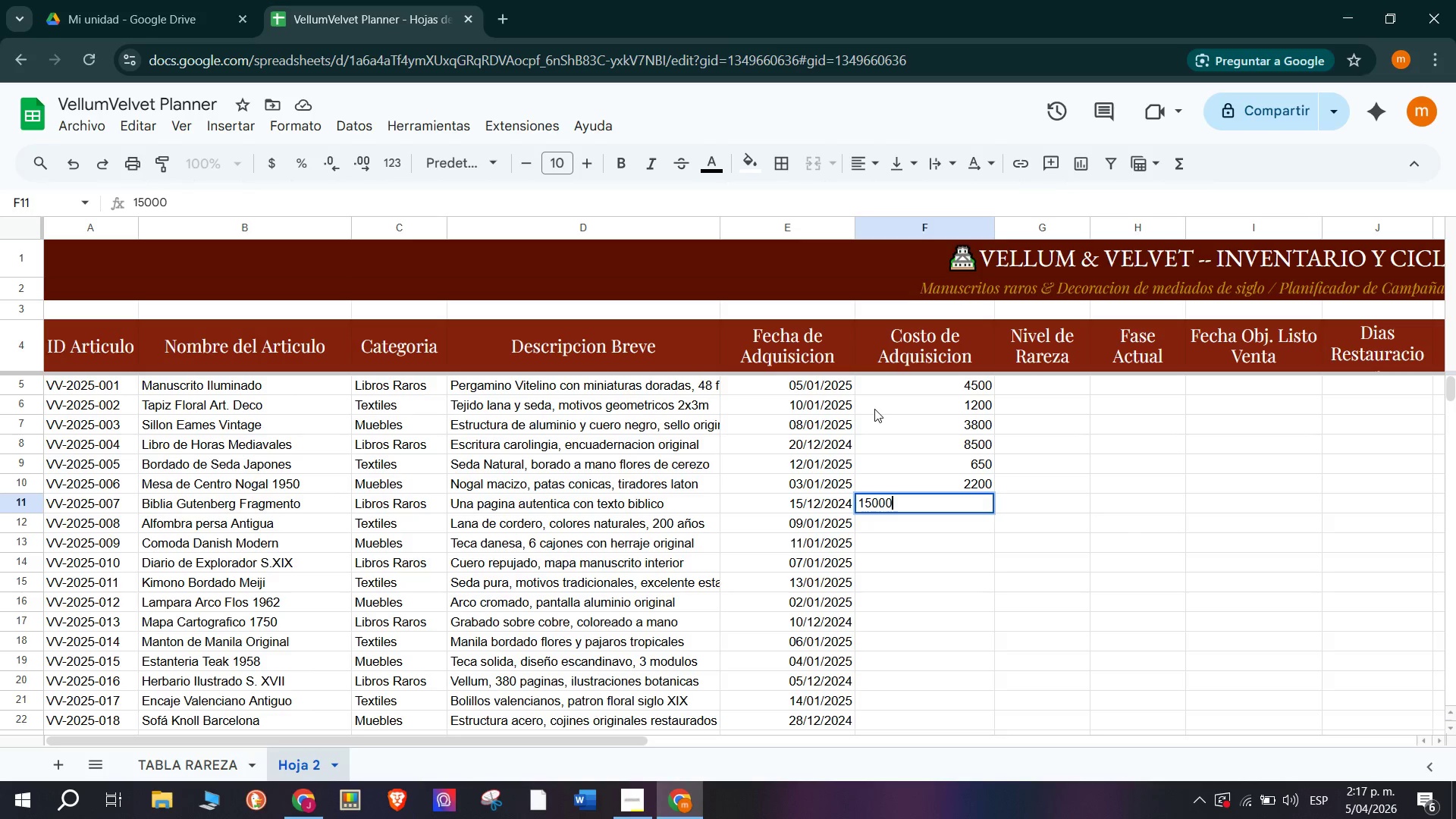 
key(Enter)
 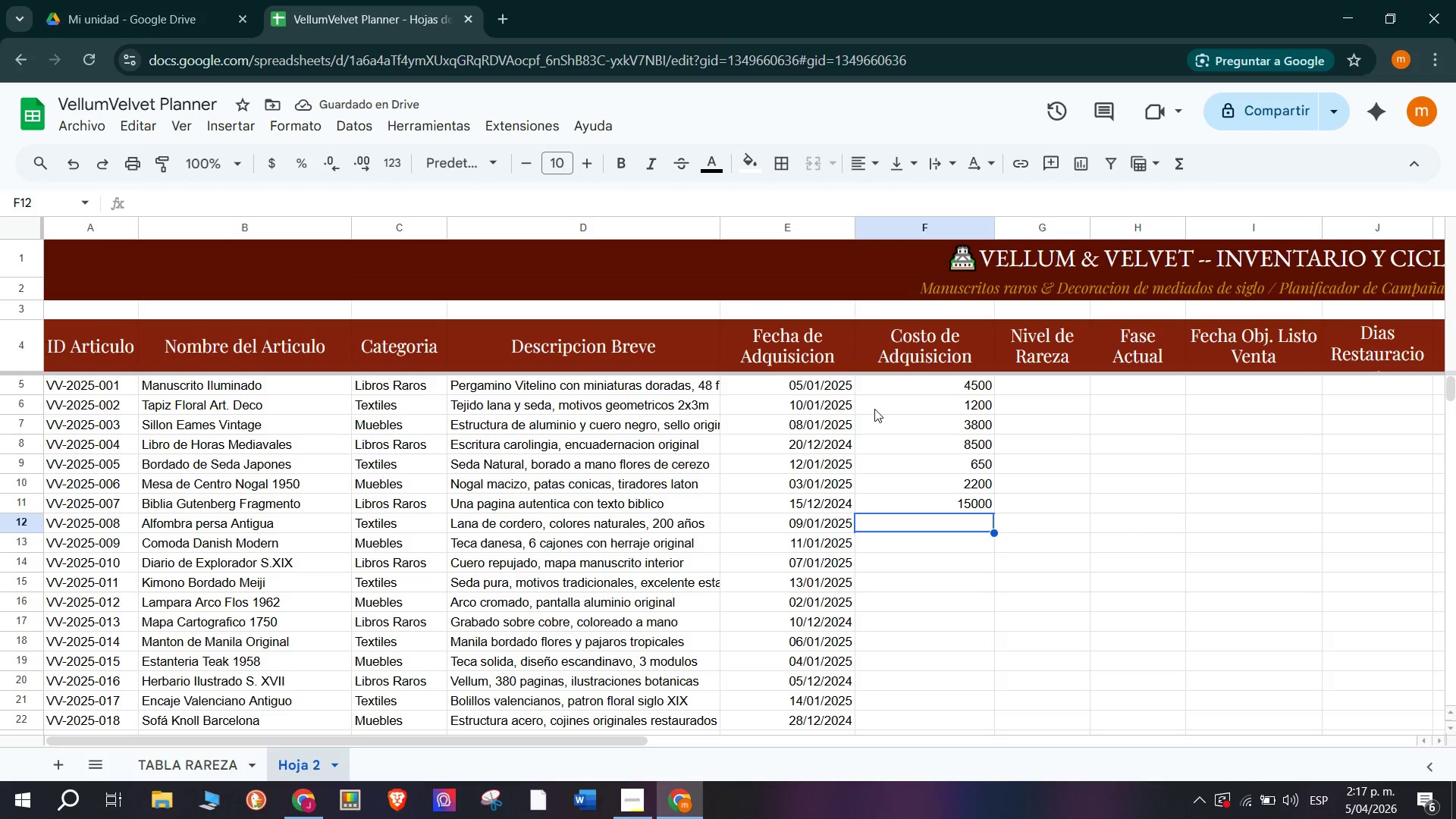 
type(4100)
 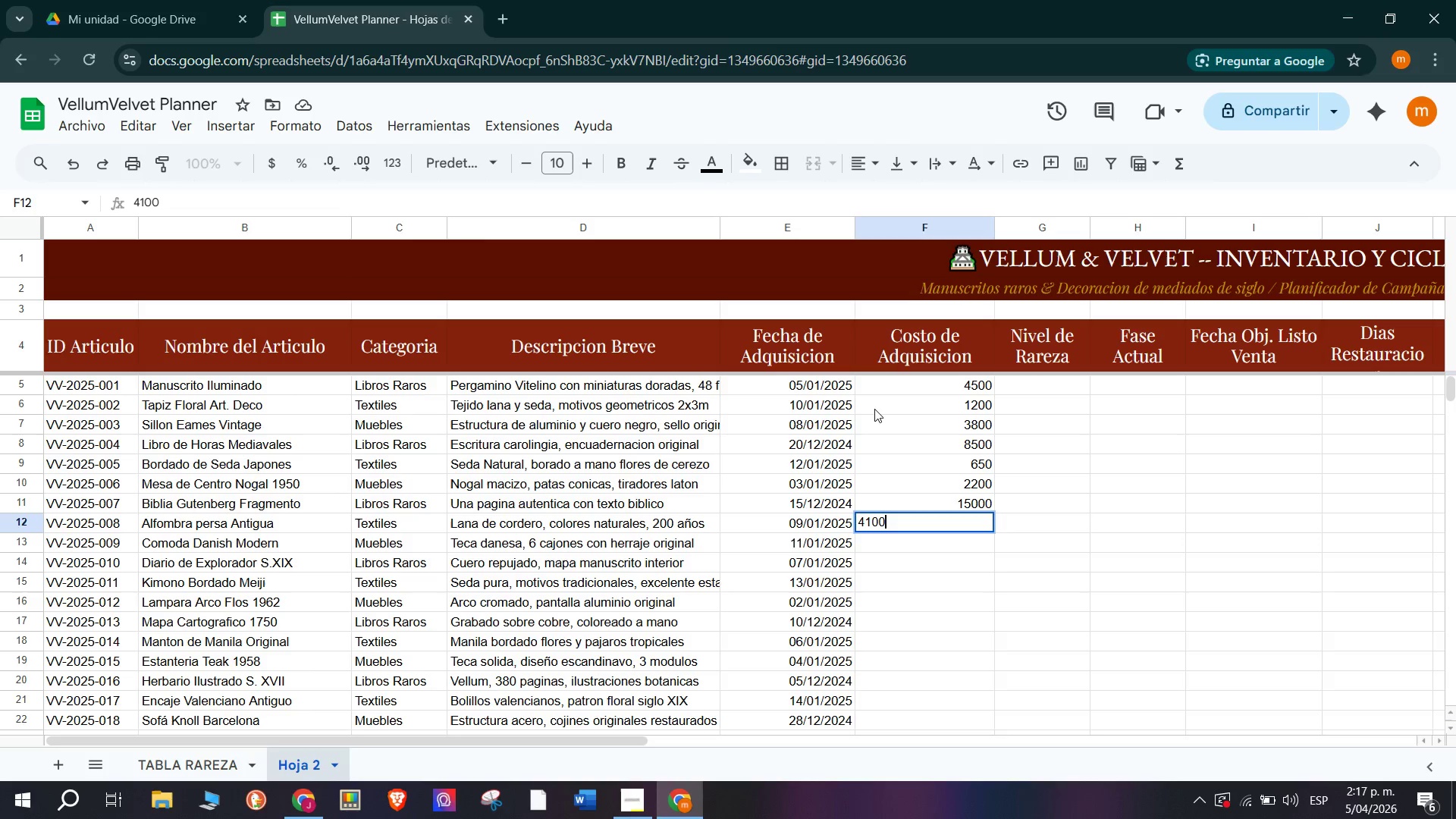 
key(Enter)
 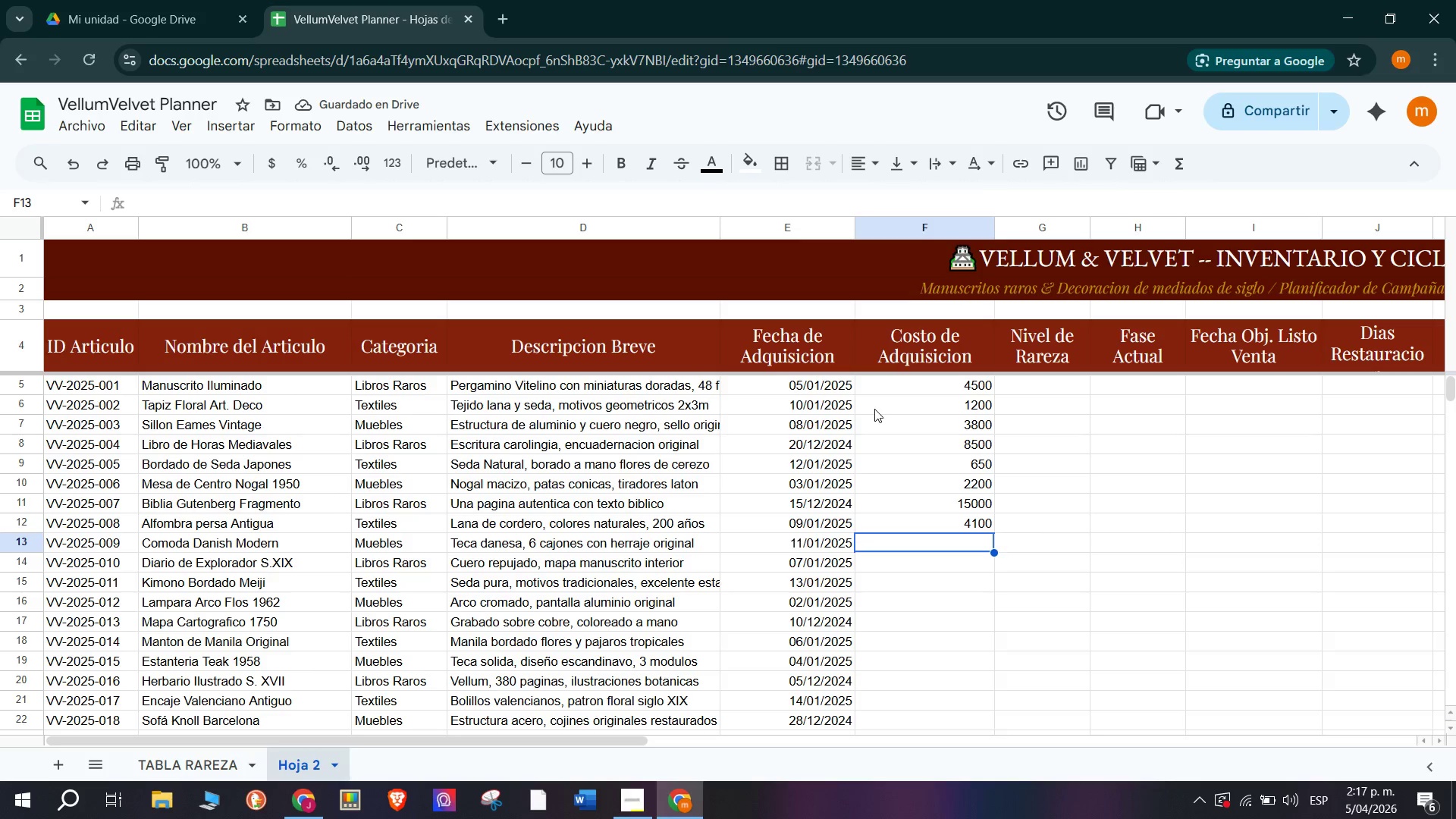 
type(980)
 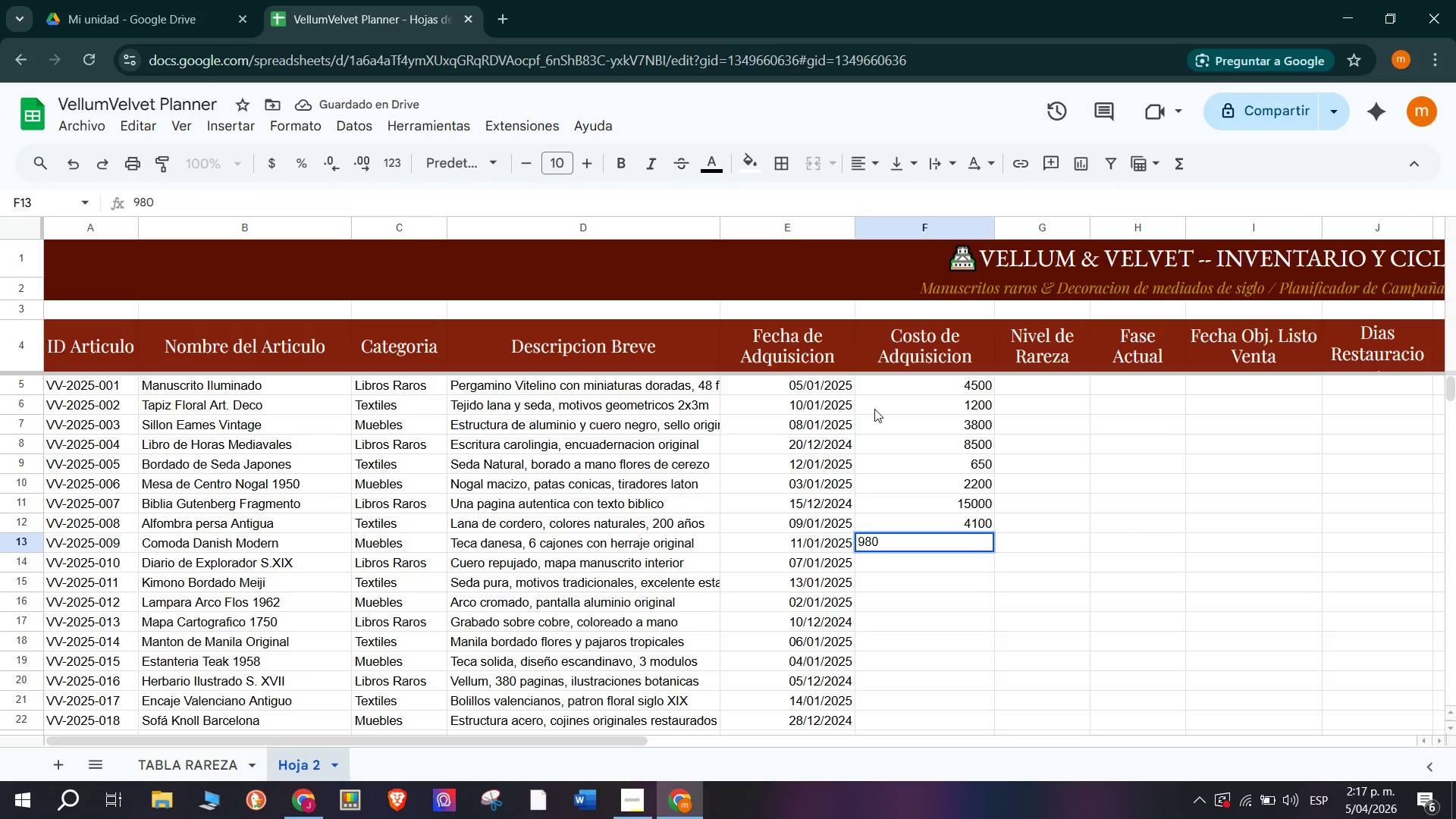 
key(Enter)
 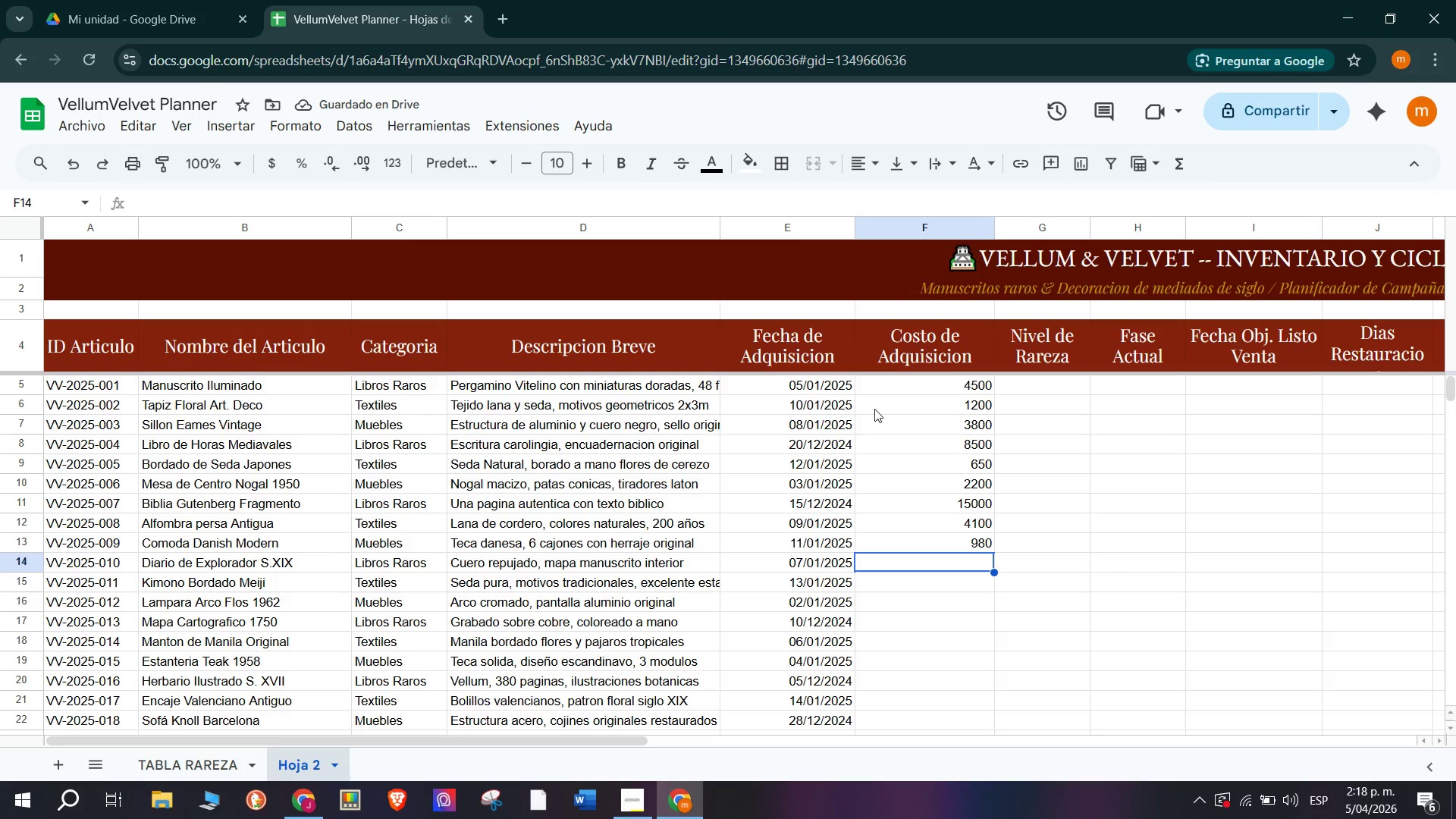 
type(1850)
 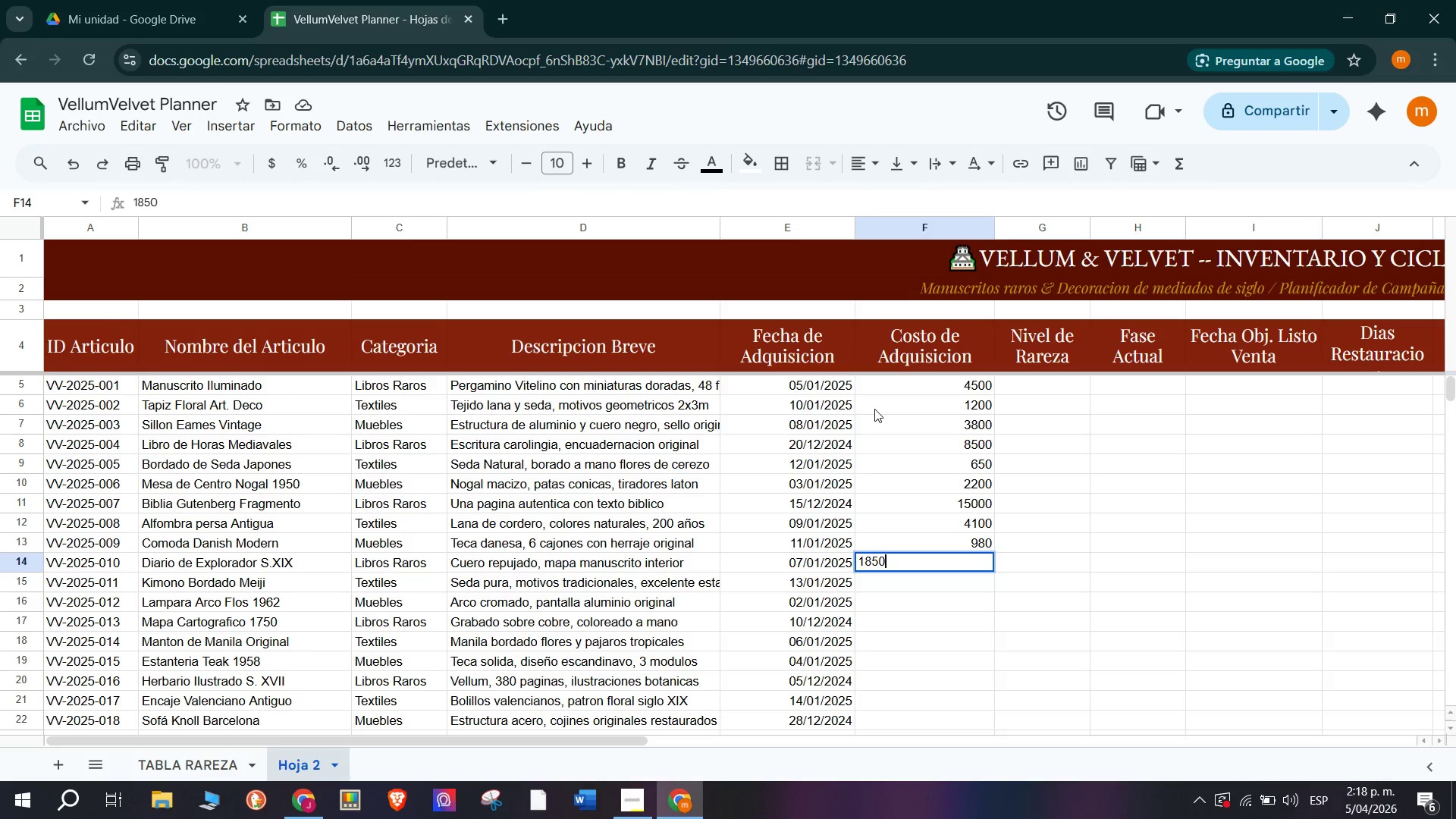 
key(Enter)
 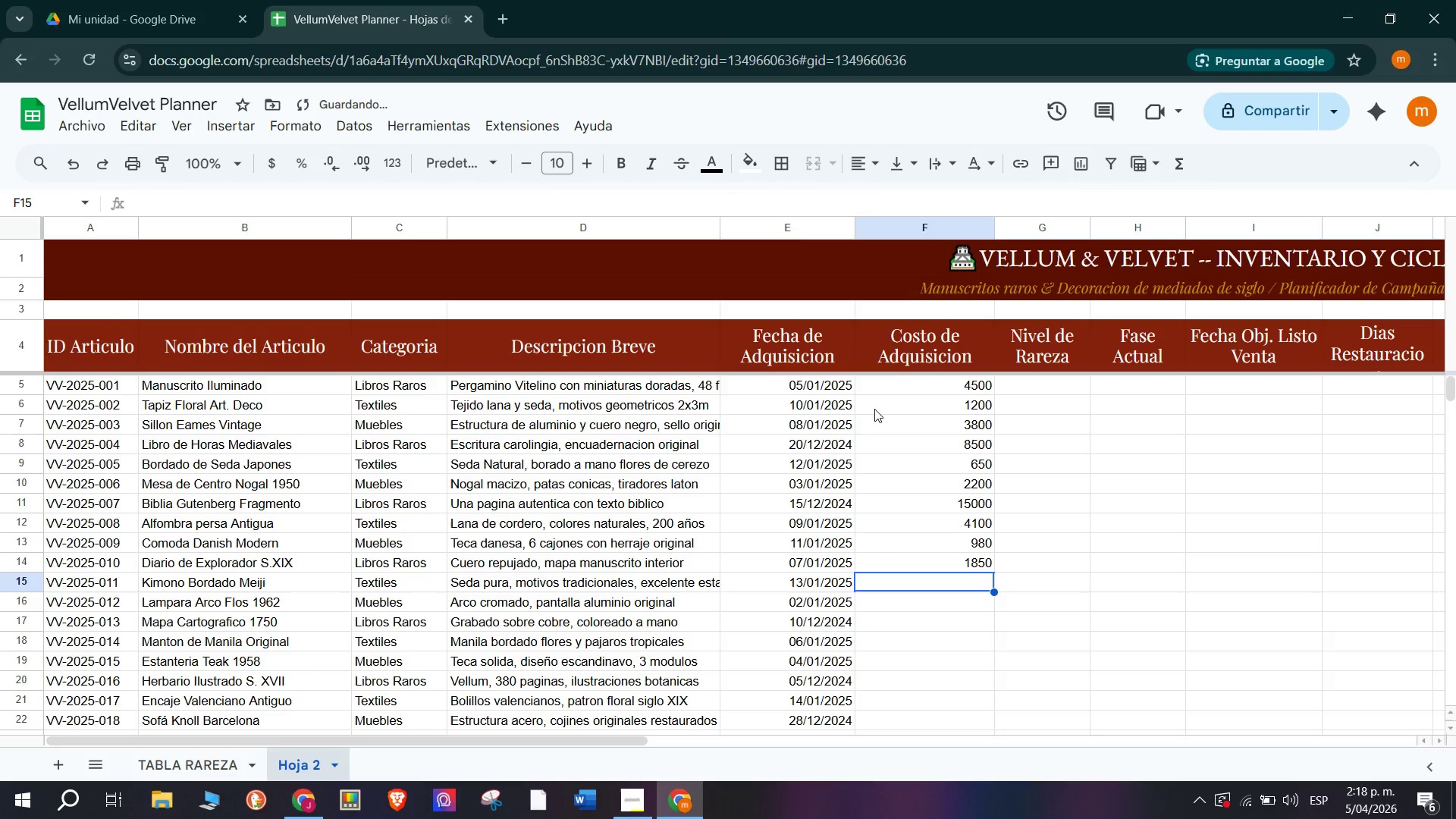 
type(420)
 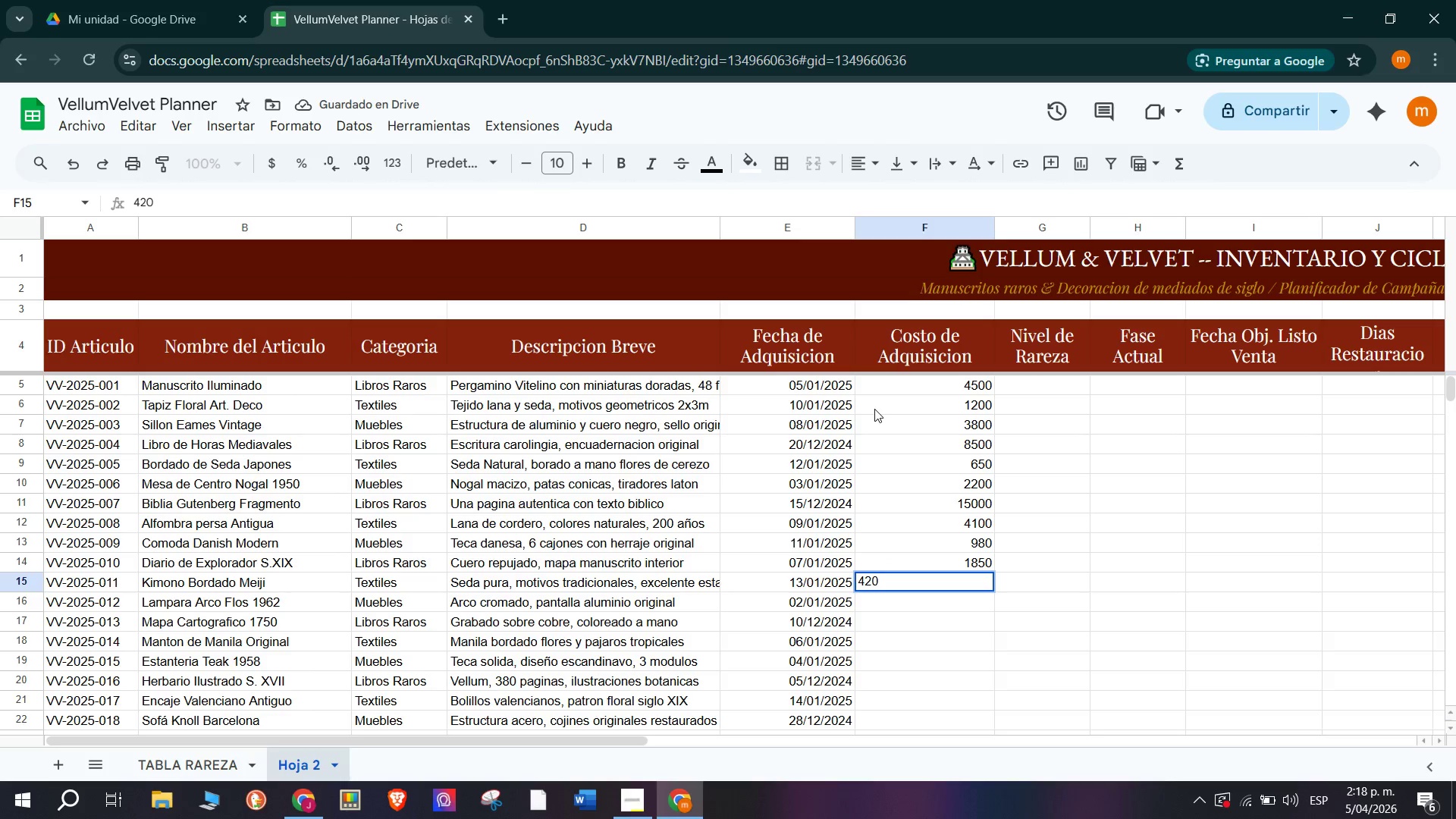 
key(Enter)
 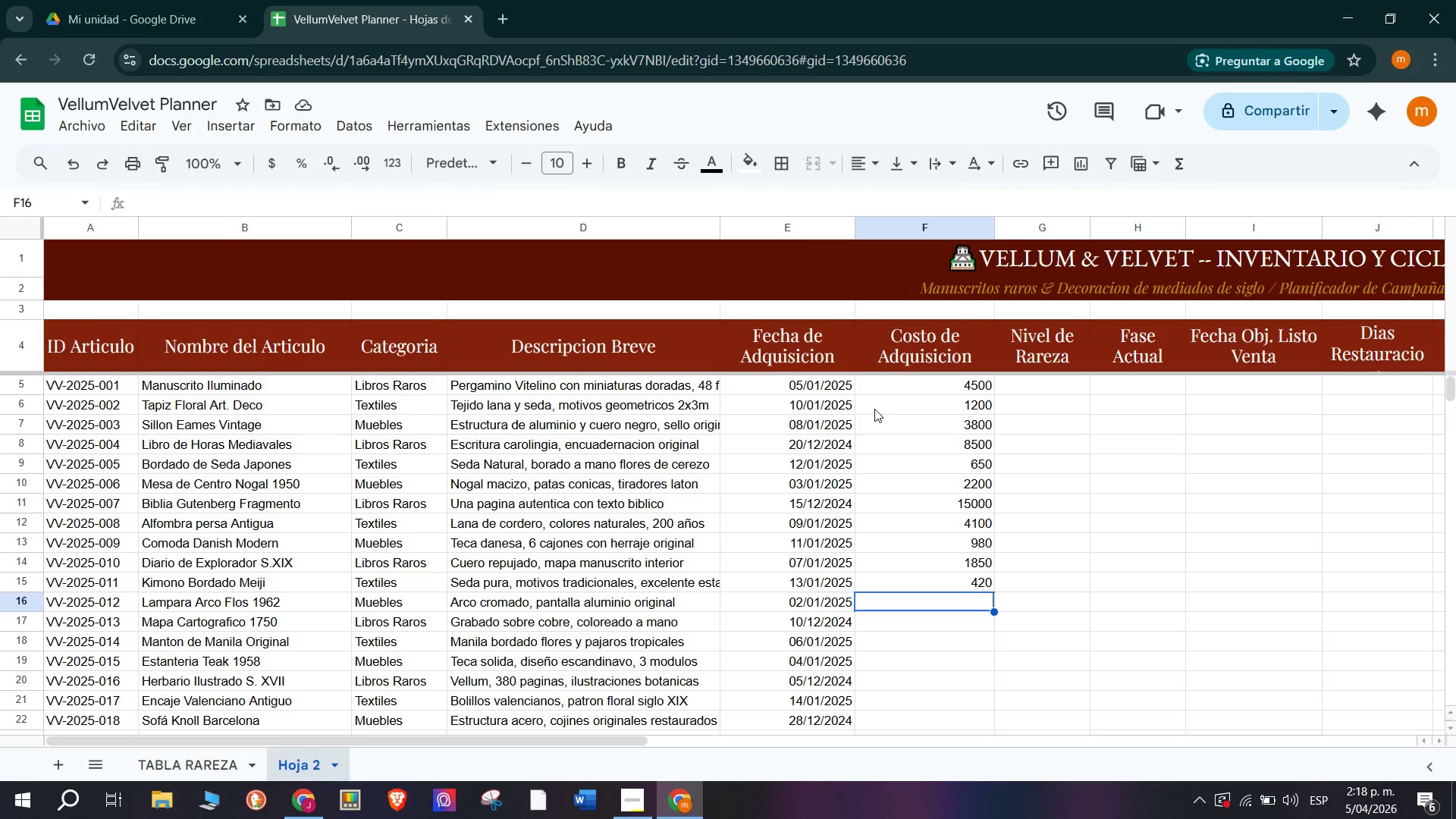 
wait(15.47)
 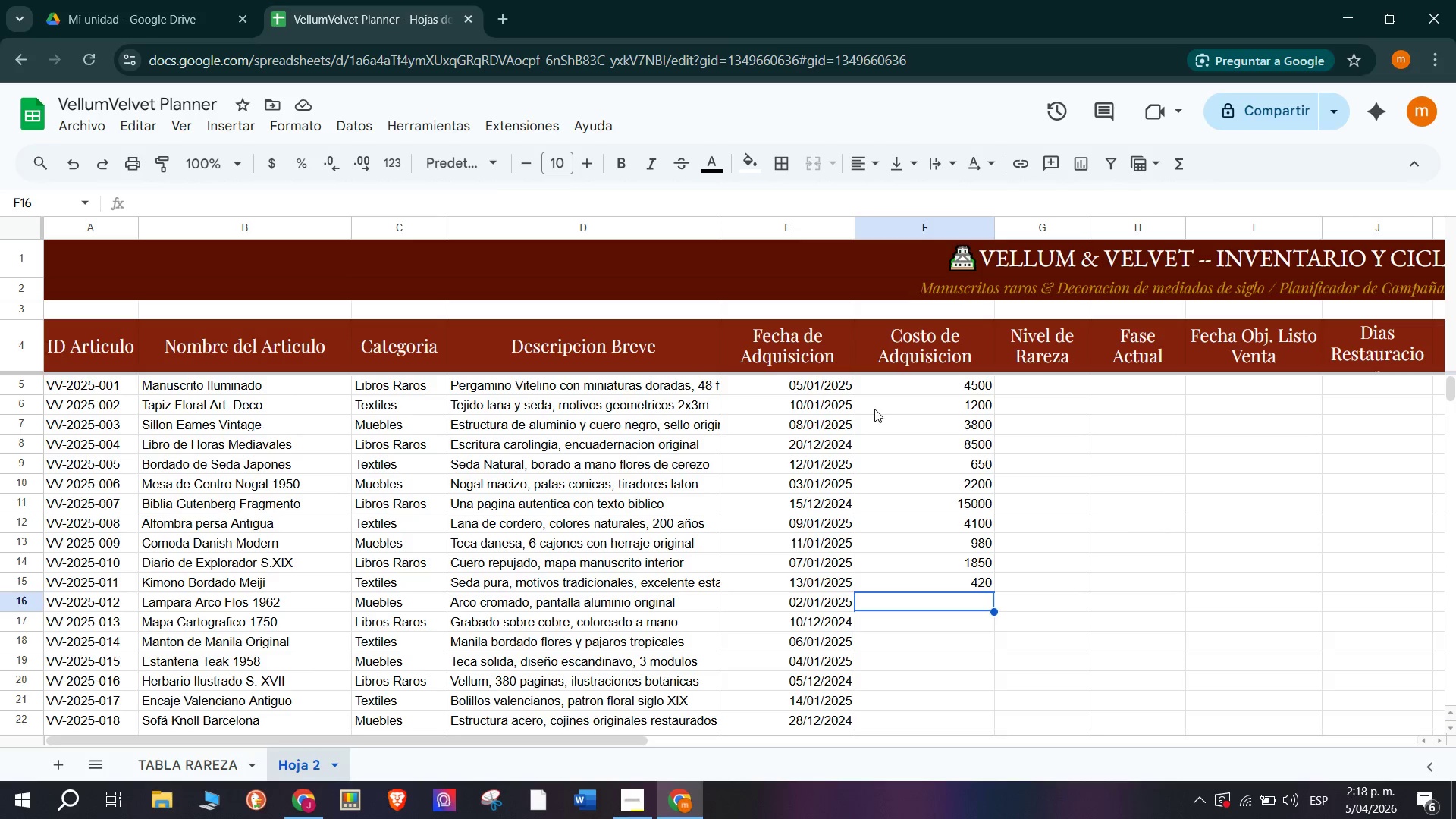 
type(3600)
 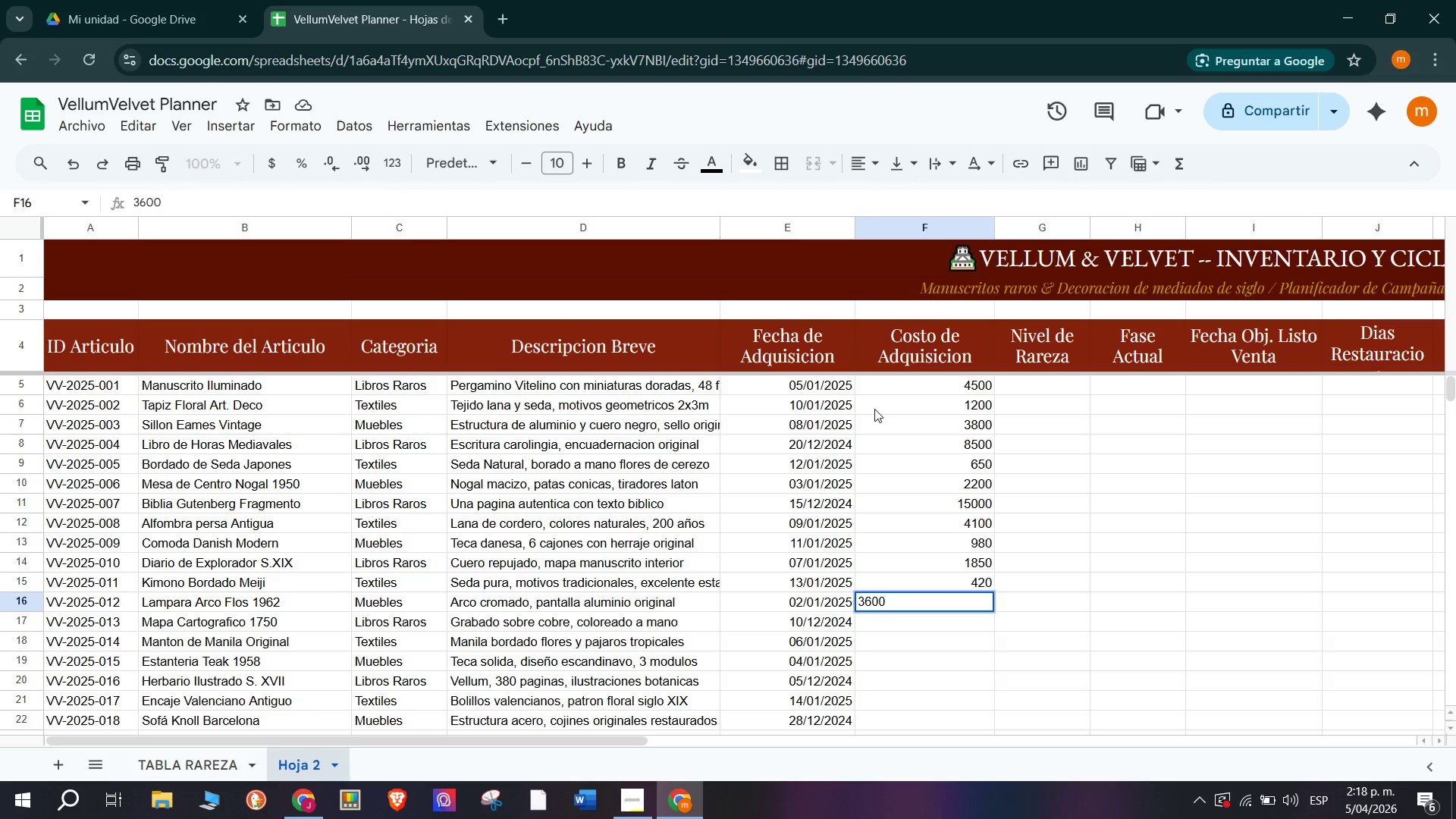 
key(Enter)
 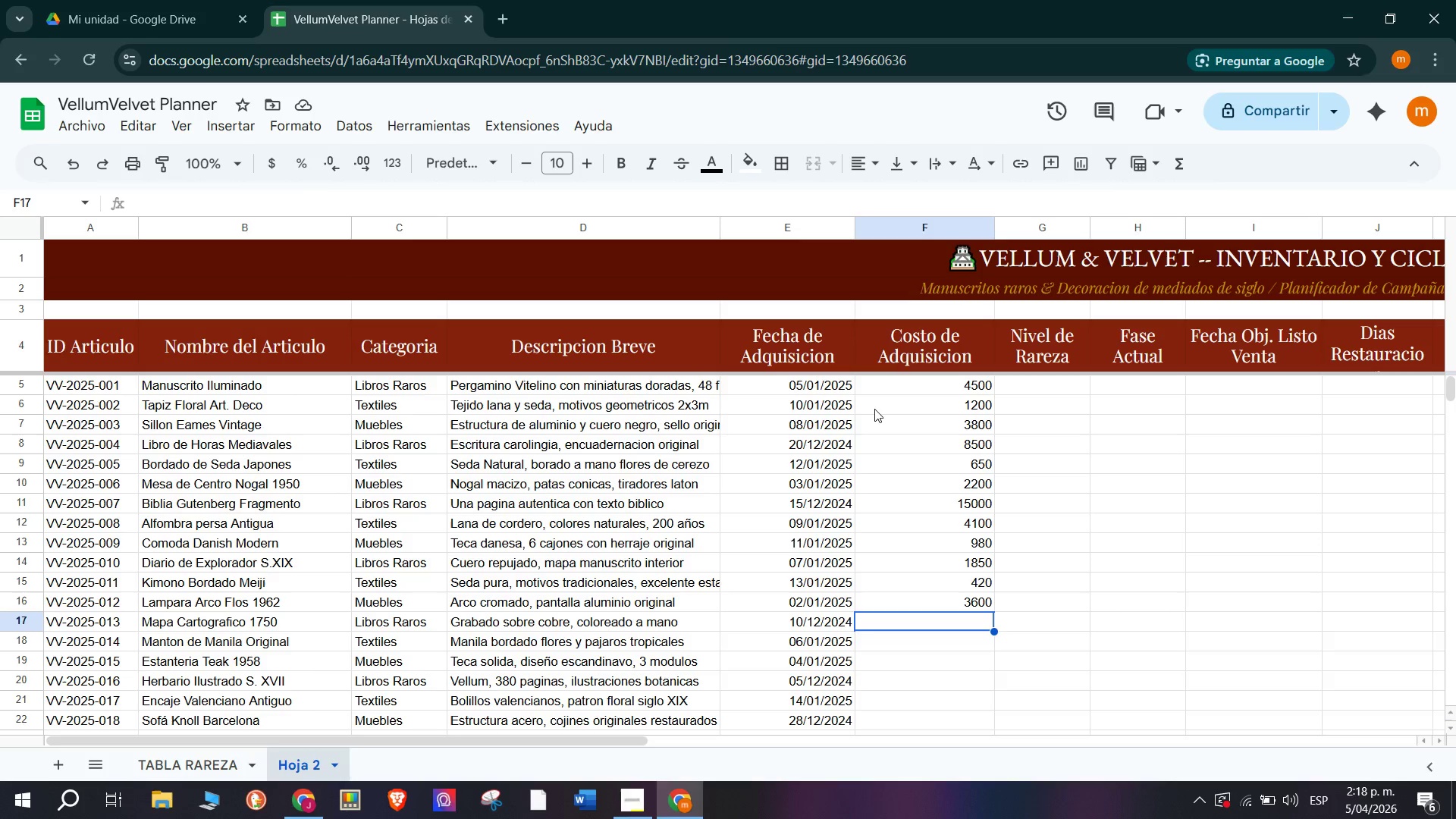 
wait(17.36)
 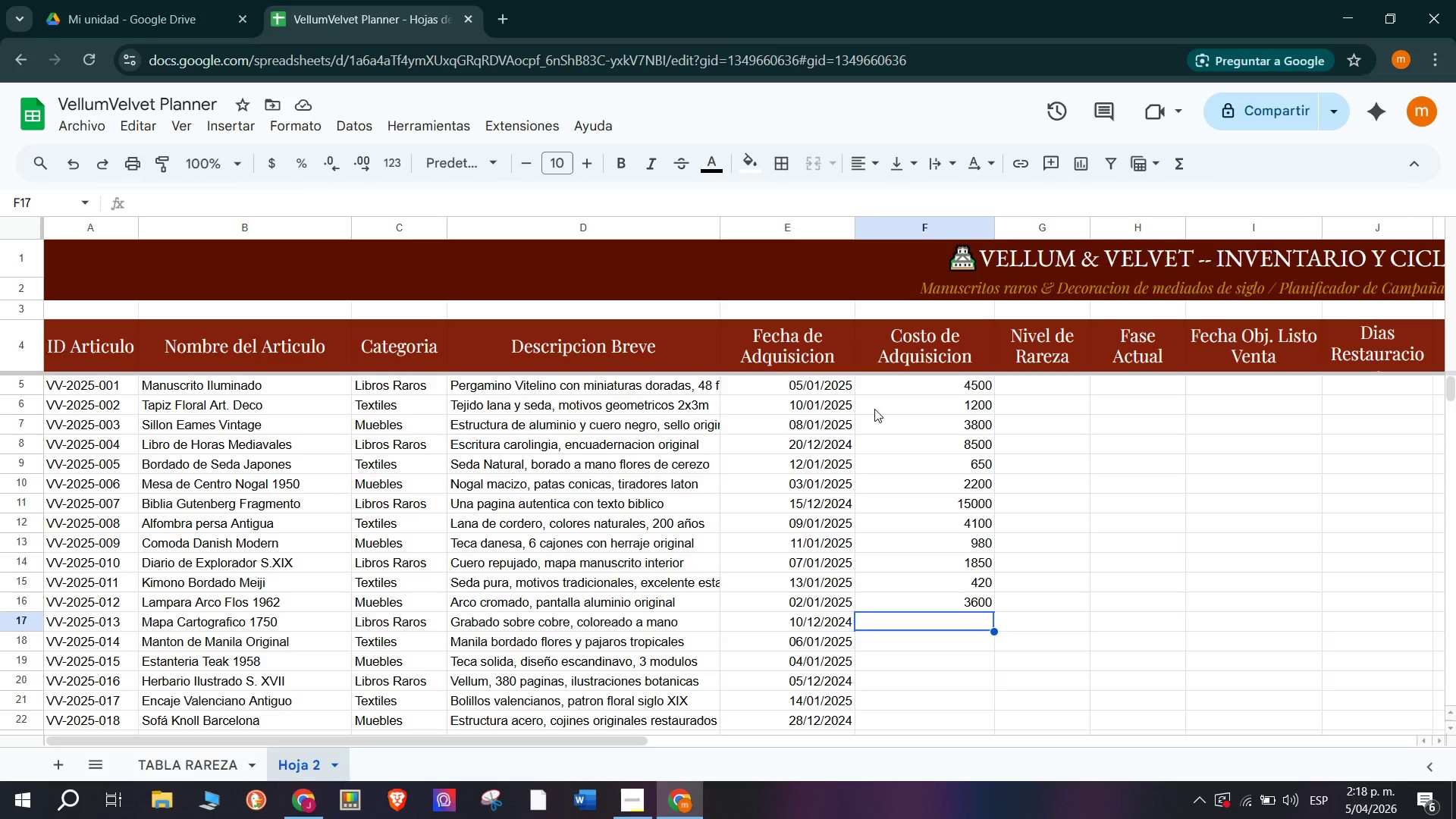 
type(6200)
 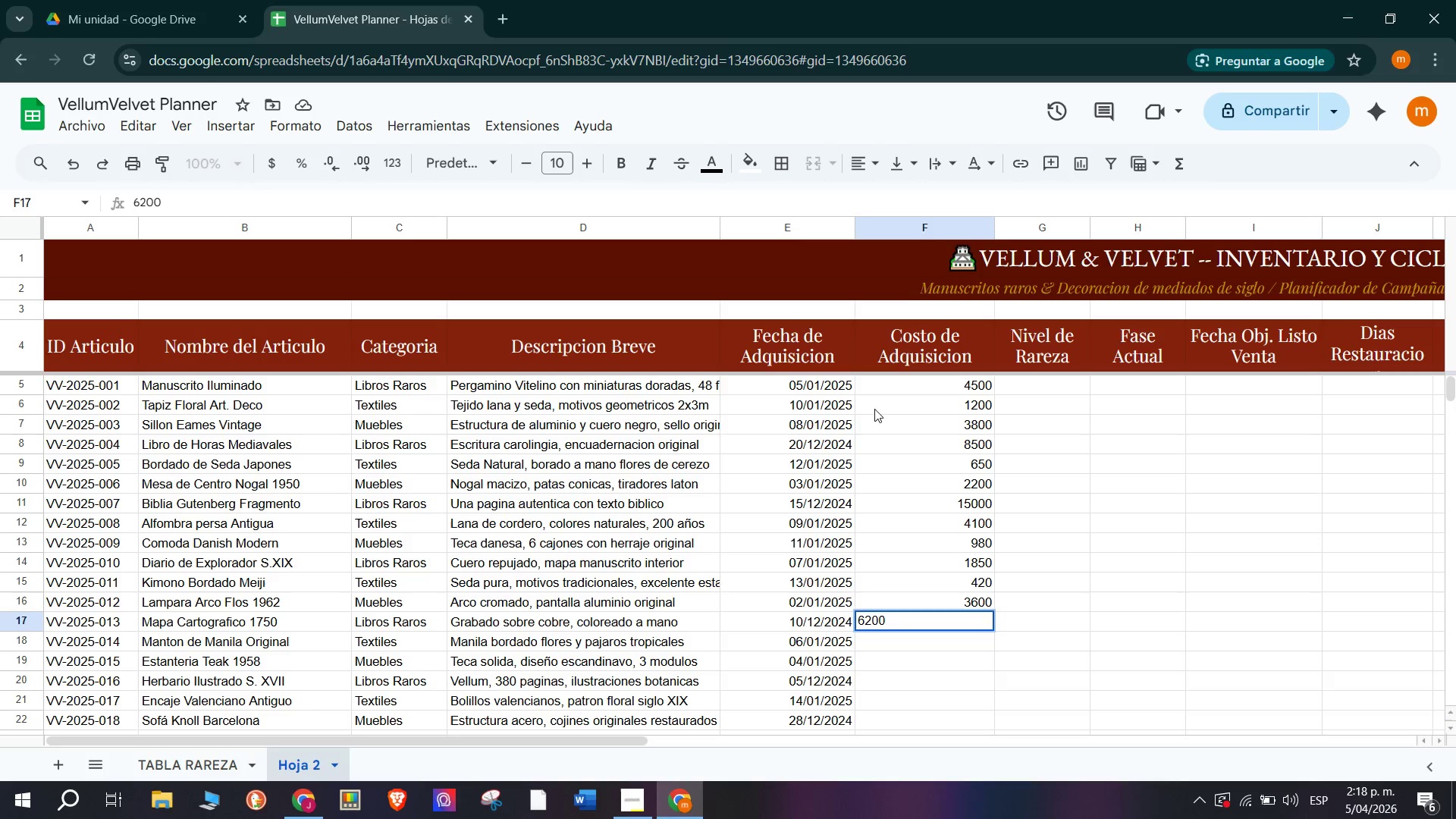 
key(Enter)
 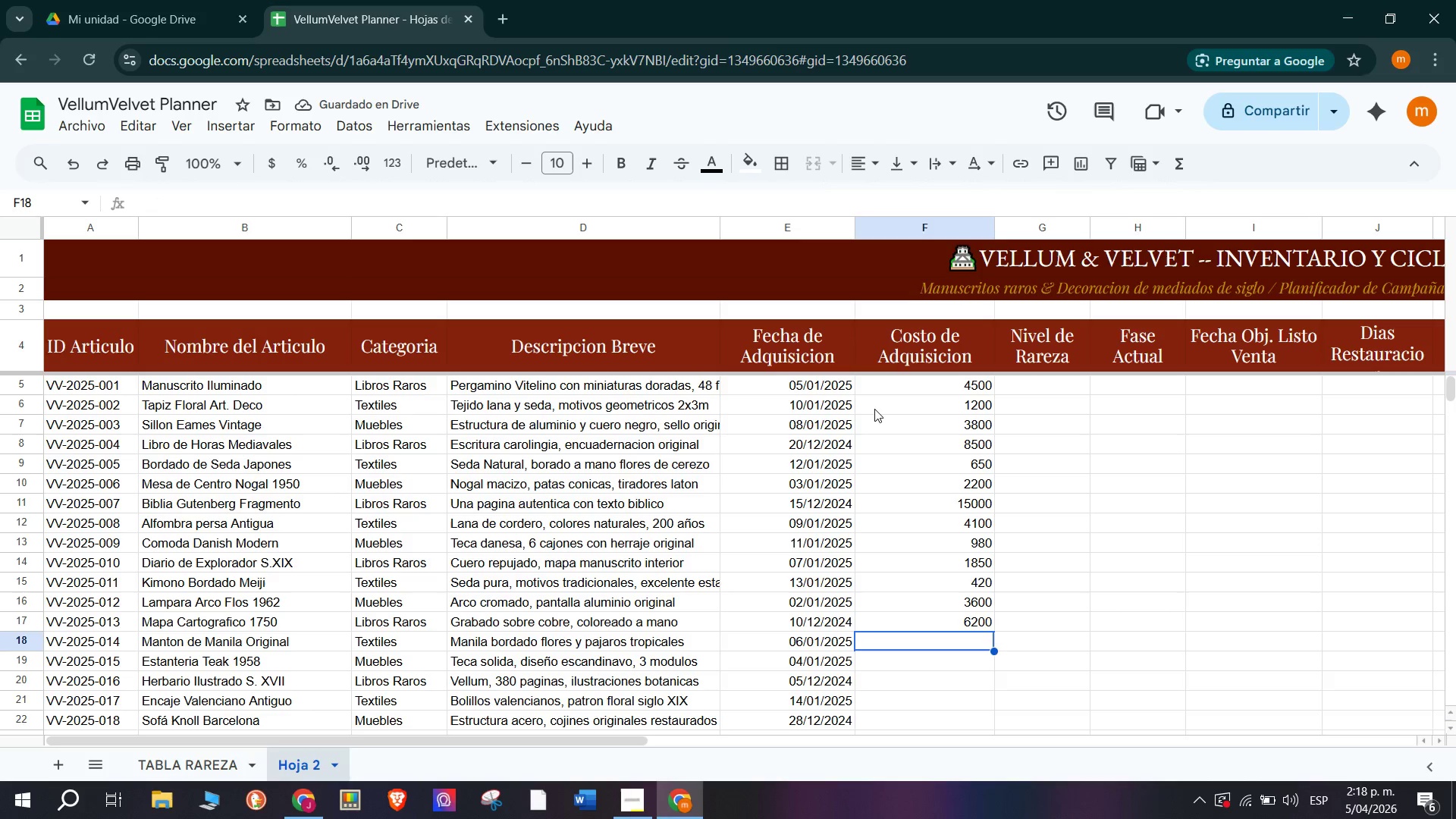 
wait(5.2)
 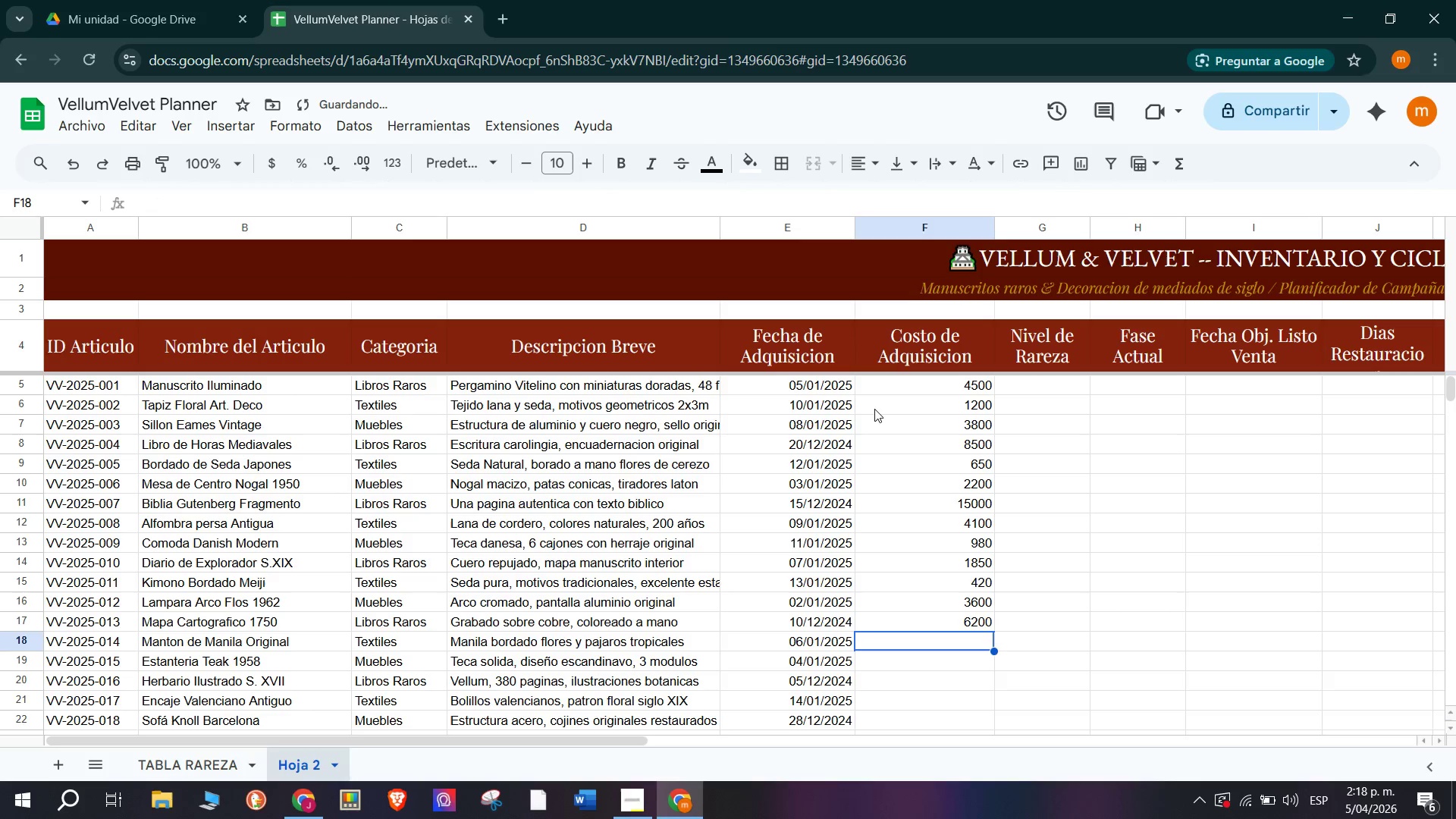 
type(1100)
 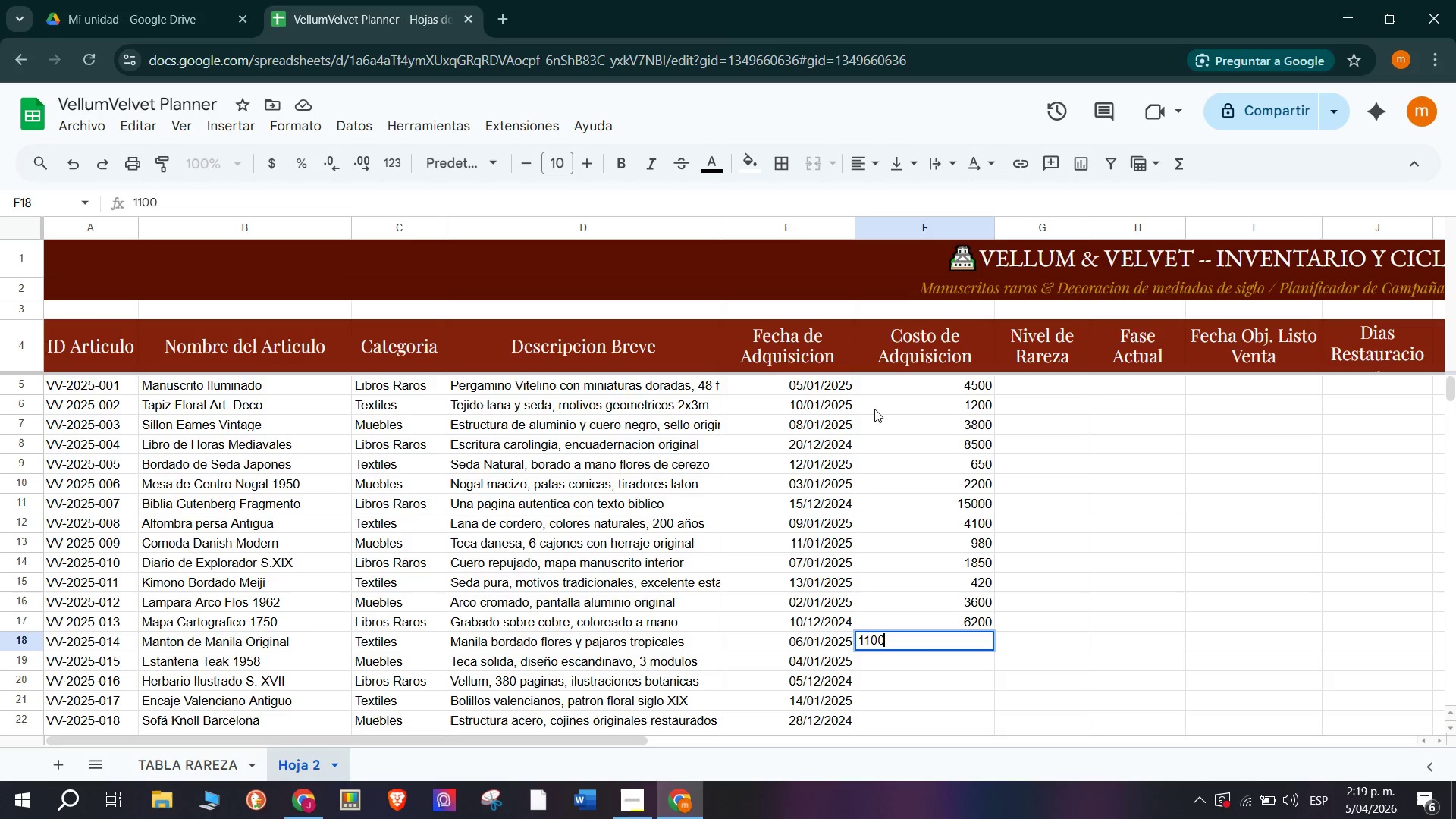 
wait(13.88)
 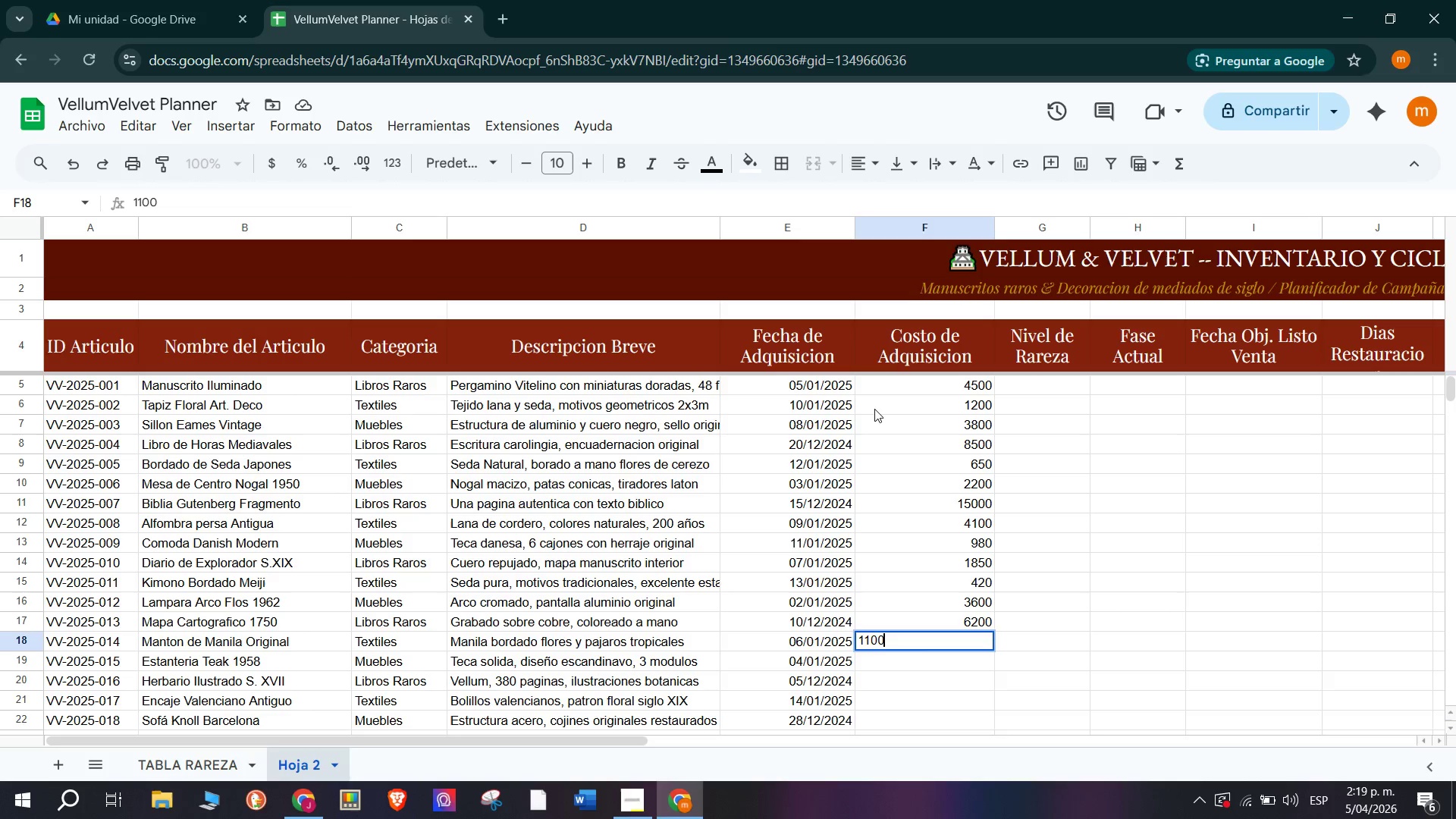 
key(Enter)
 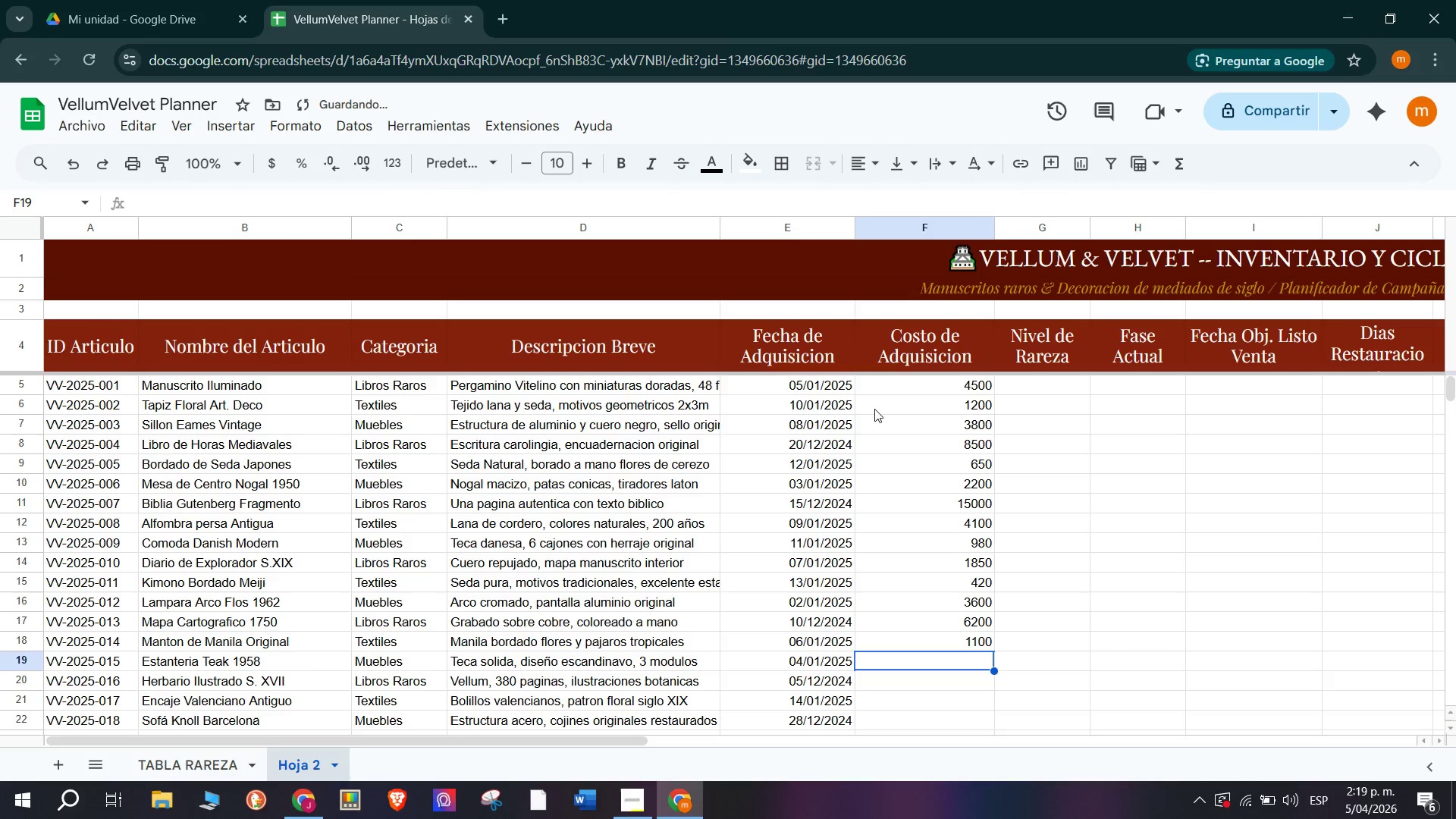 
type(759)
key(Backspace)
type(0)
 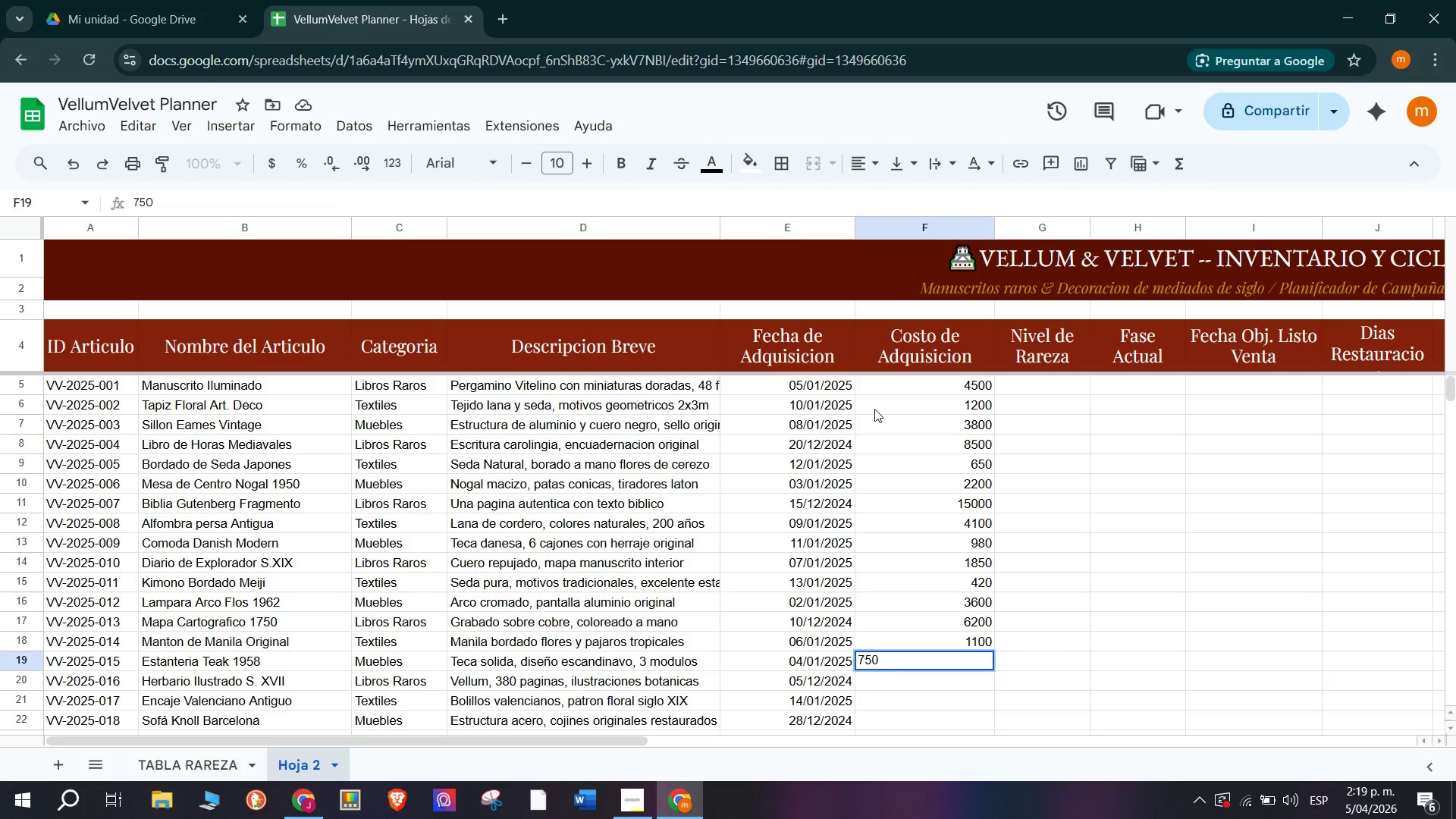 
key(Enter)
 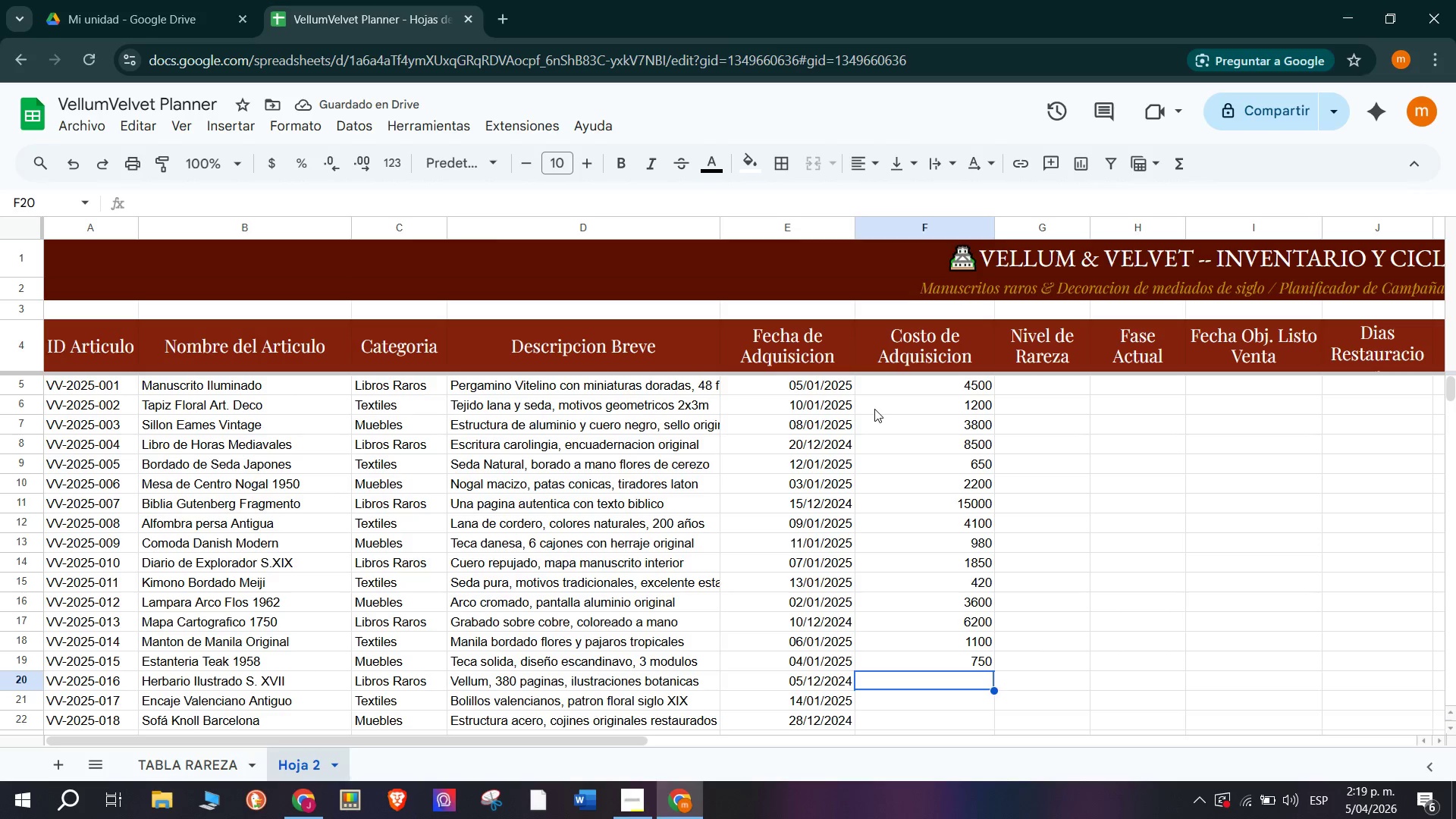 
type(9800)
 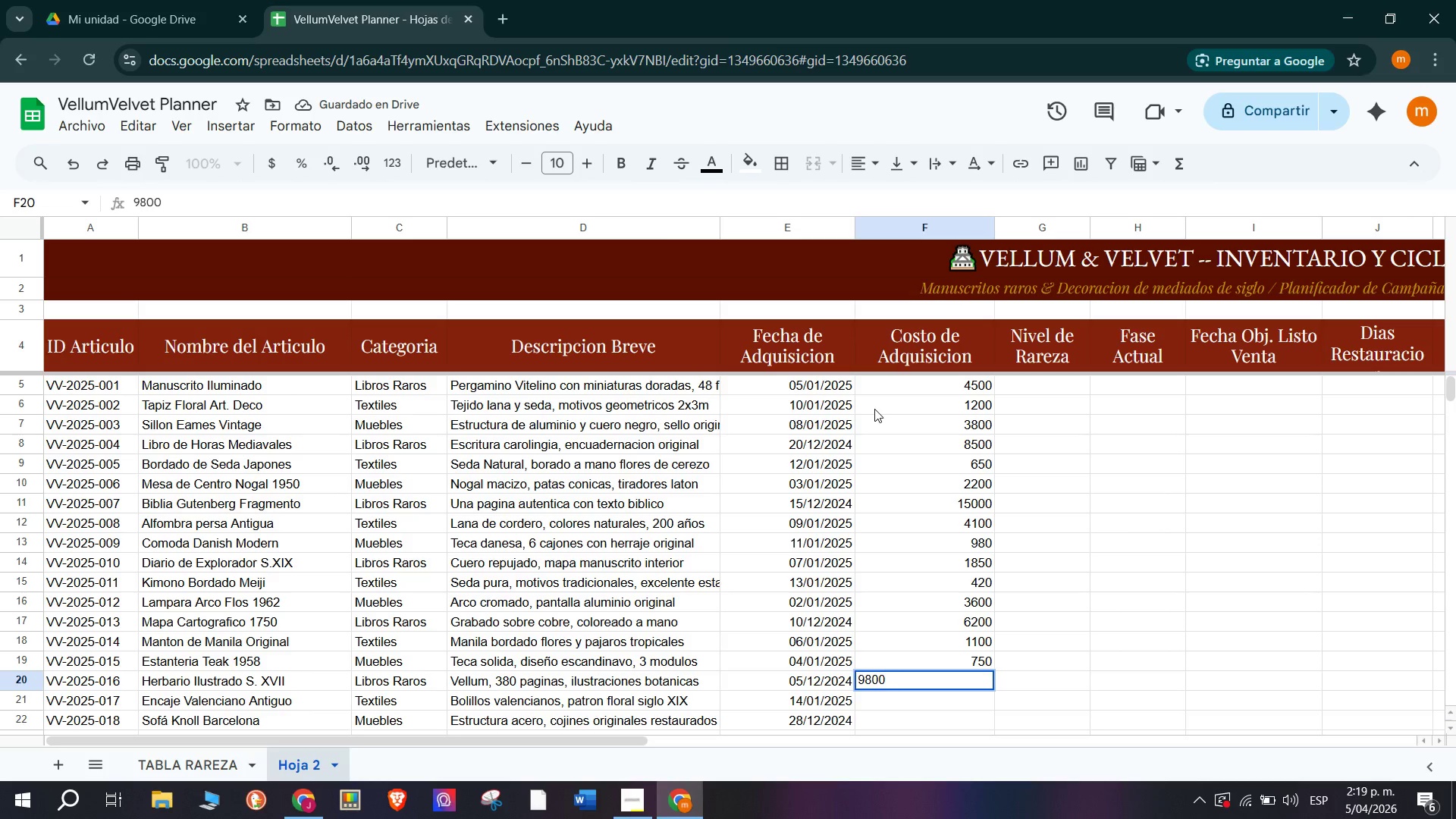 
key(Enter)
 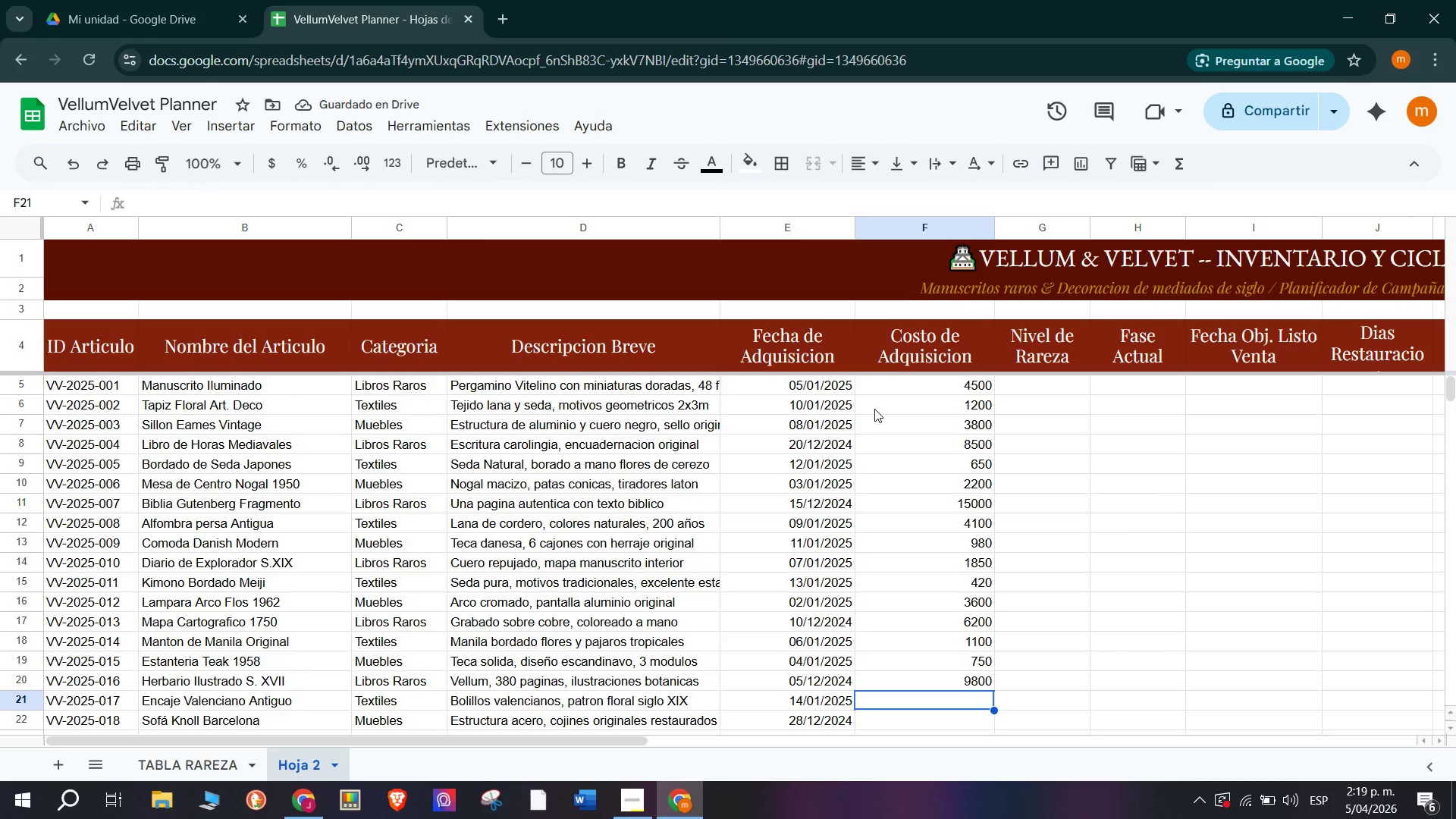 
type(380)
 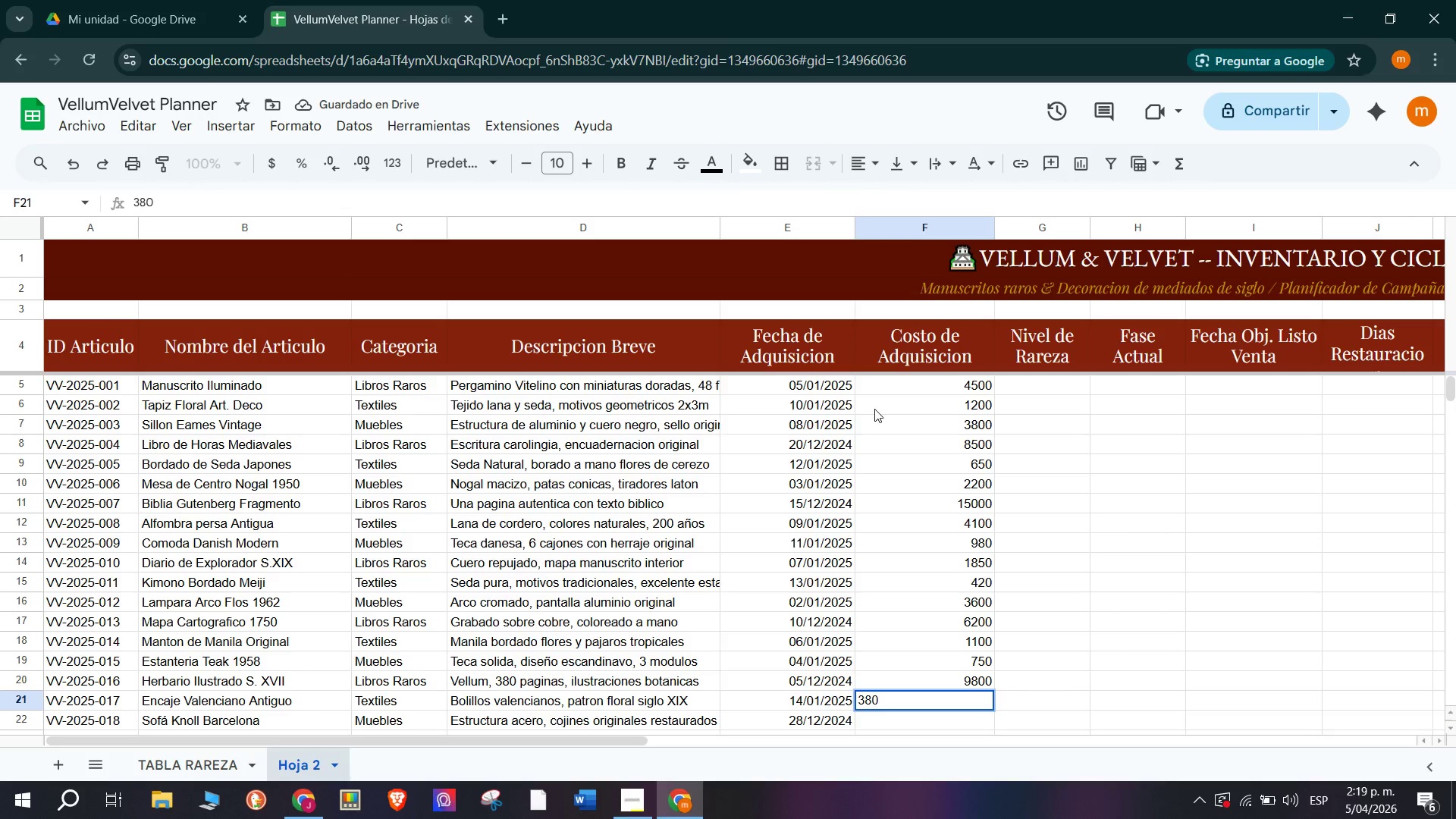 
key(Enter)
 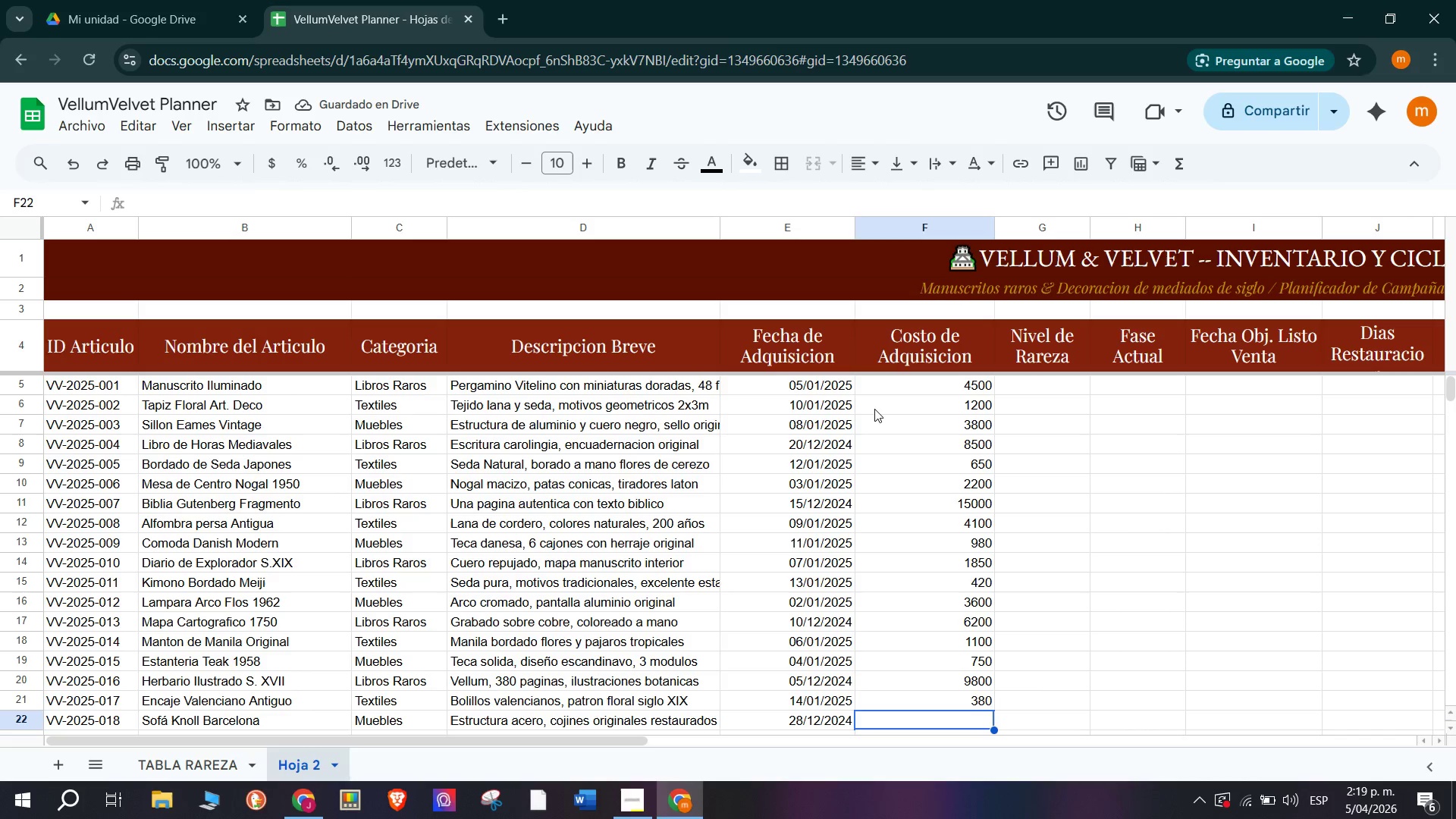 
type(5500)
 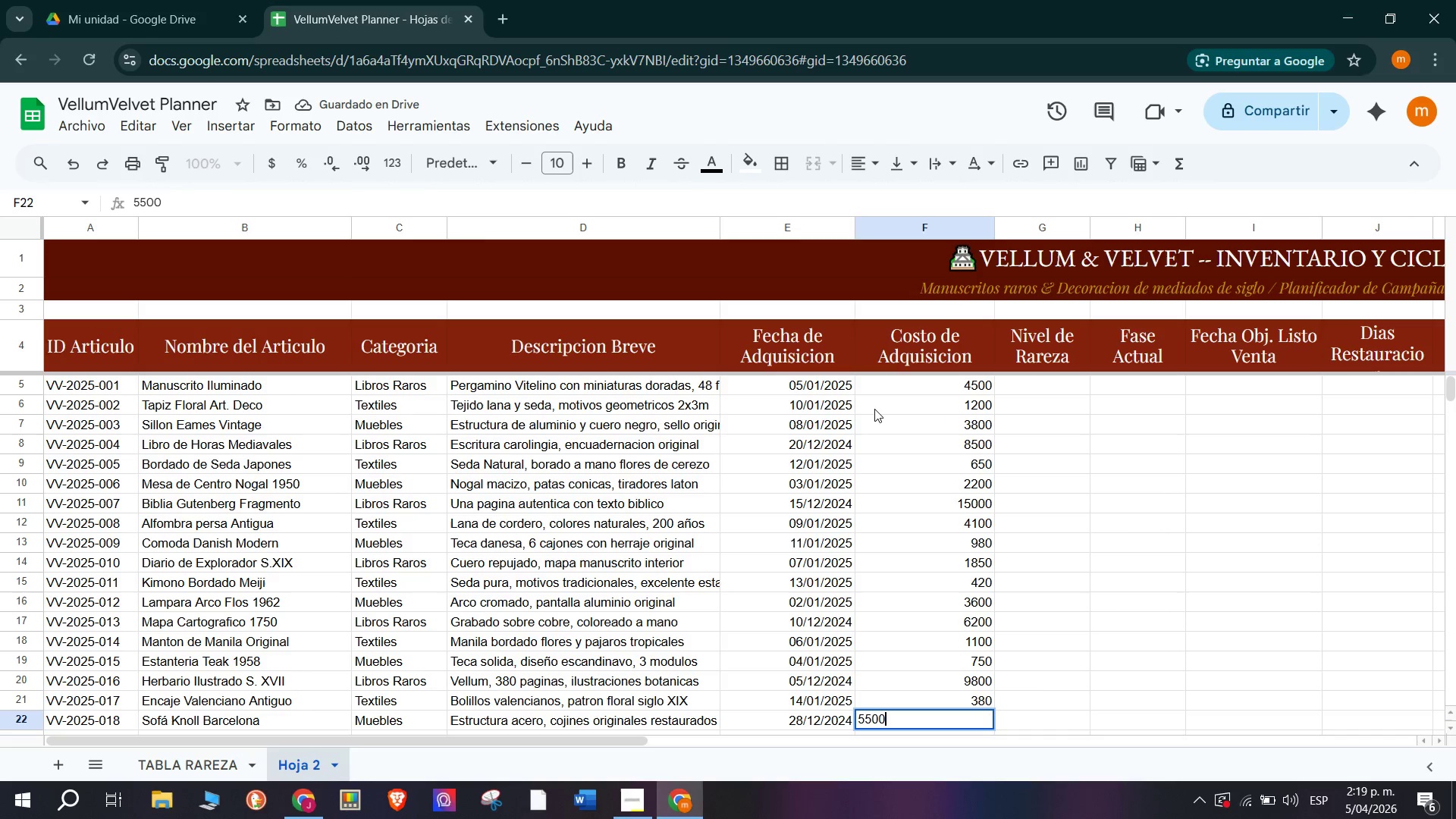 
key(Enter)
 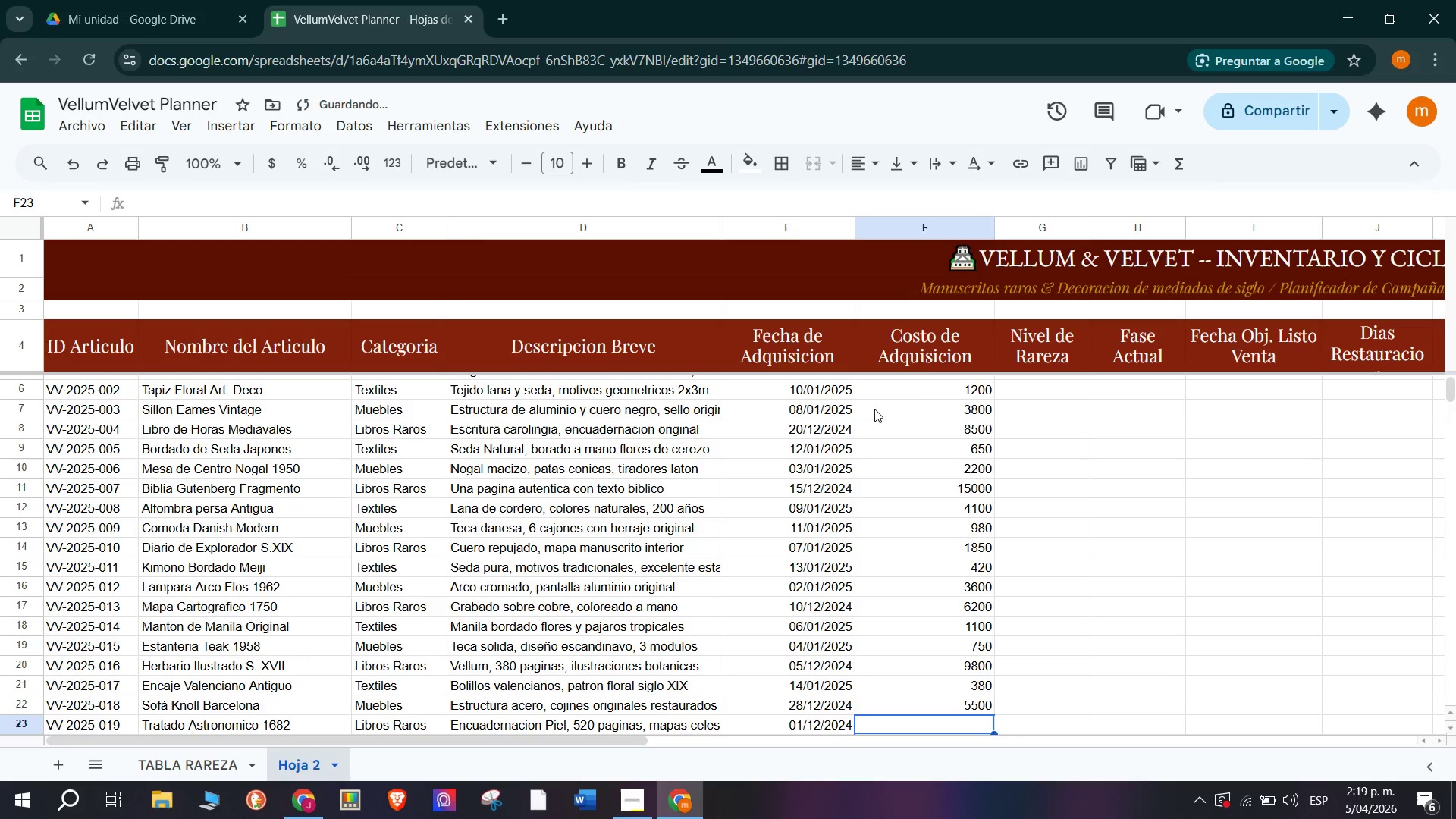 
scroll: coordinate [1051, 553], scroll_direction: down, amount: 1.0
 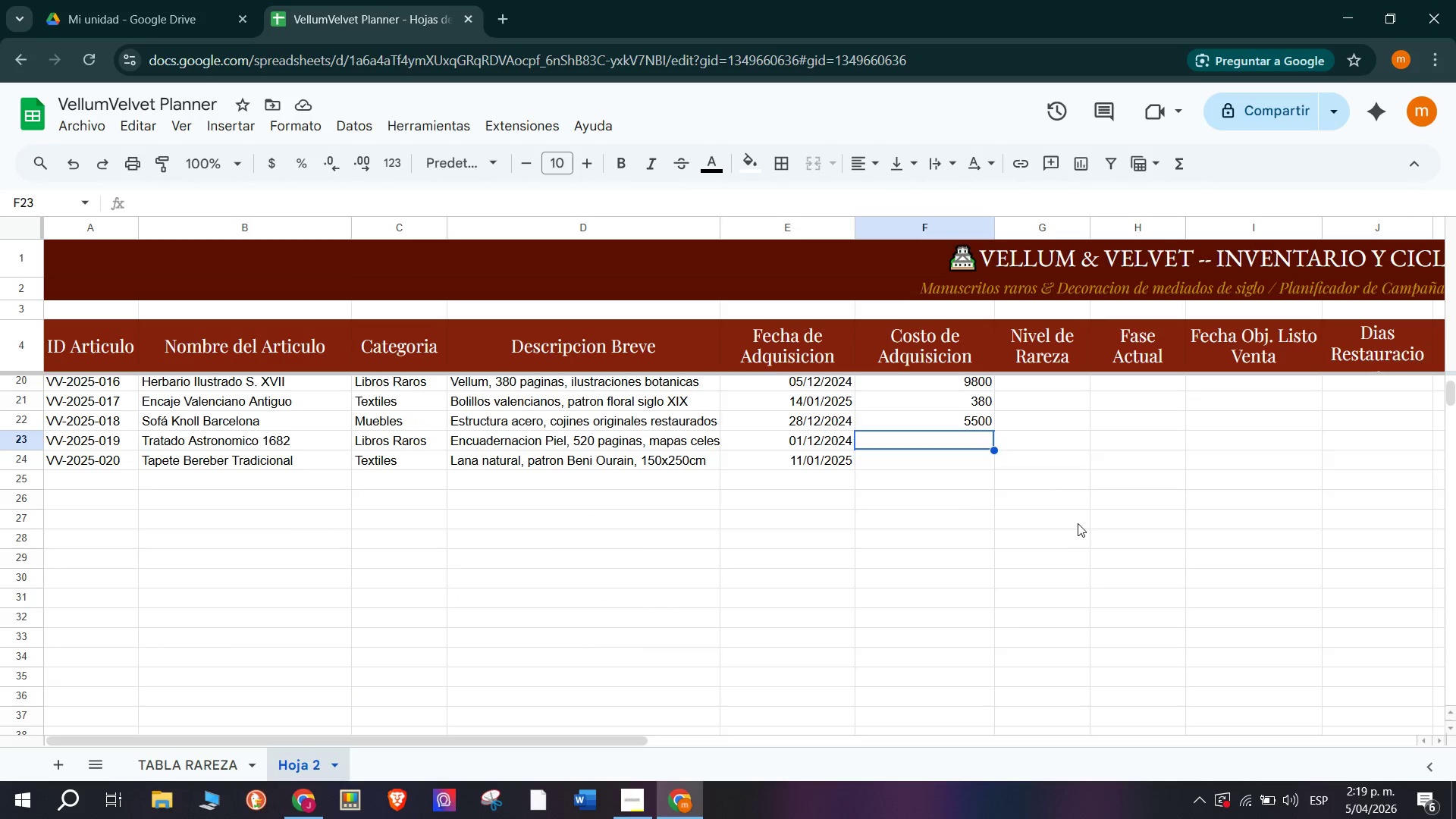 
wait(5.14)
 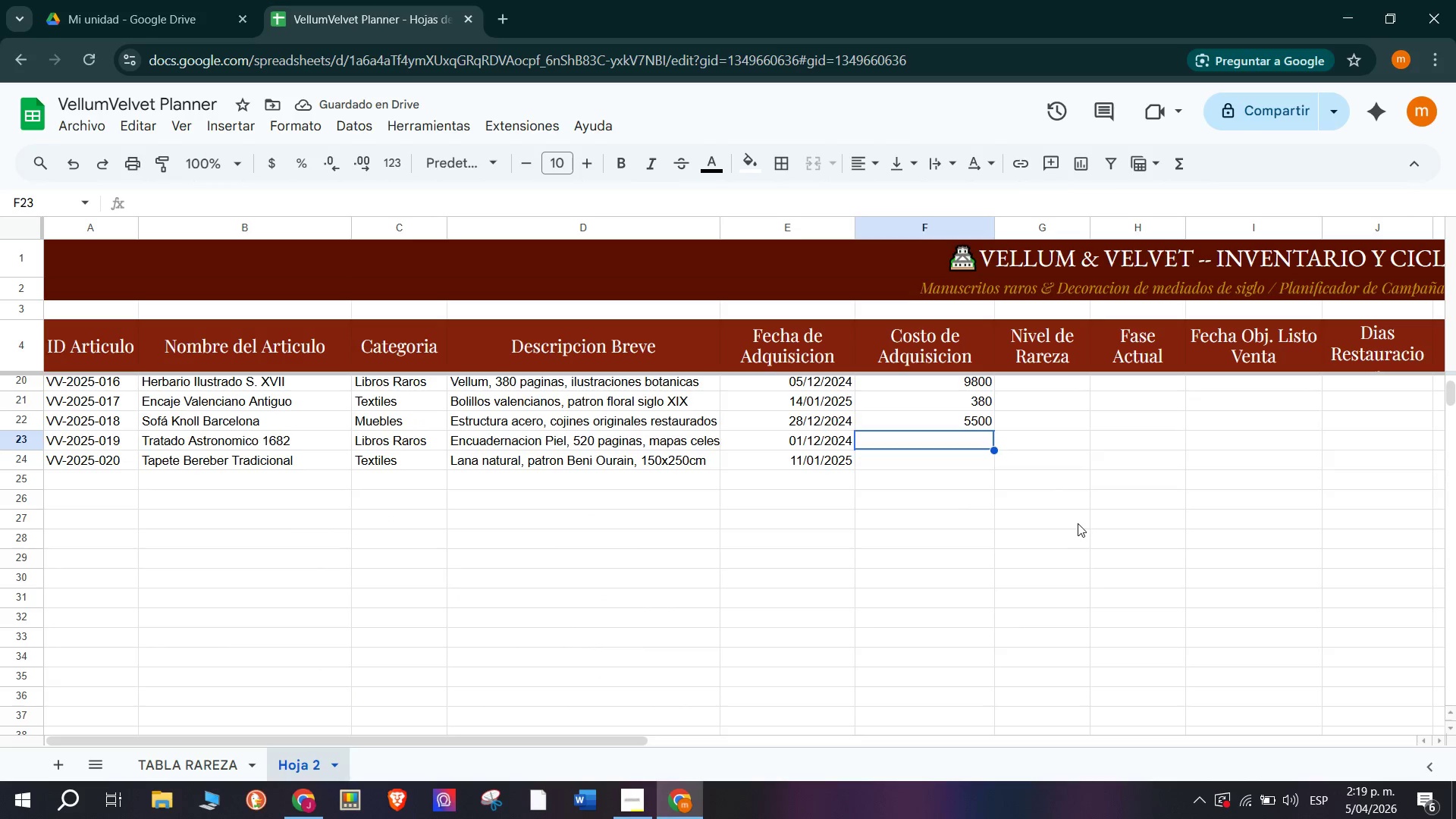 
type(1200)
 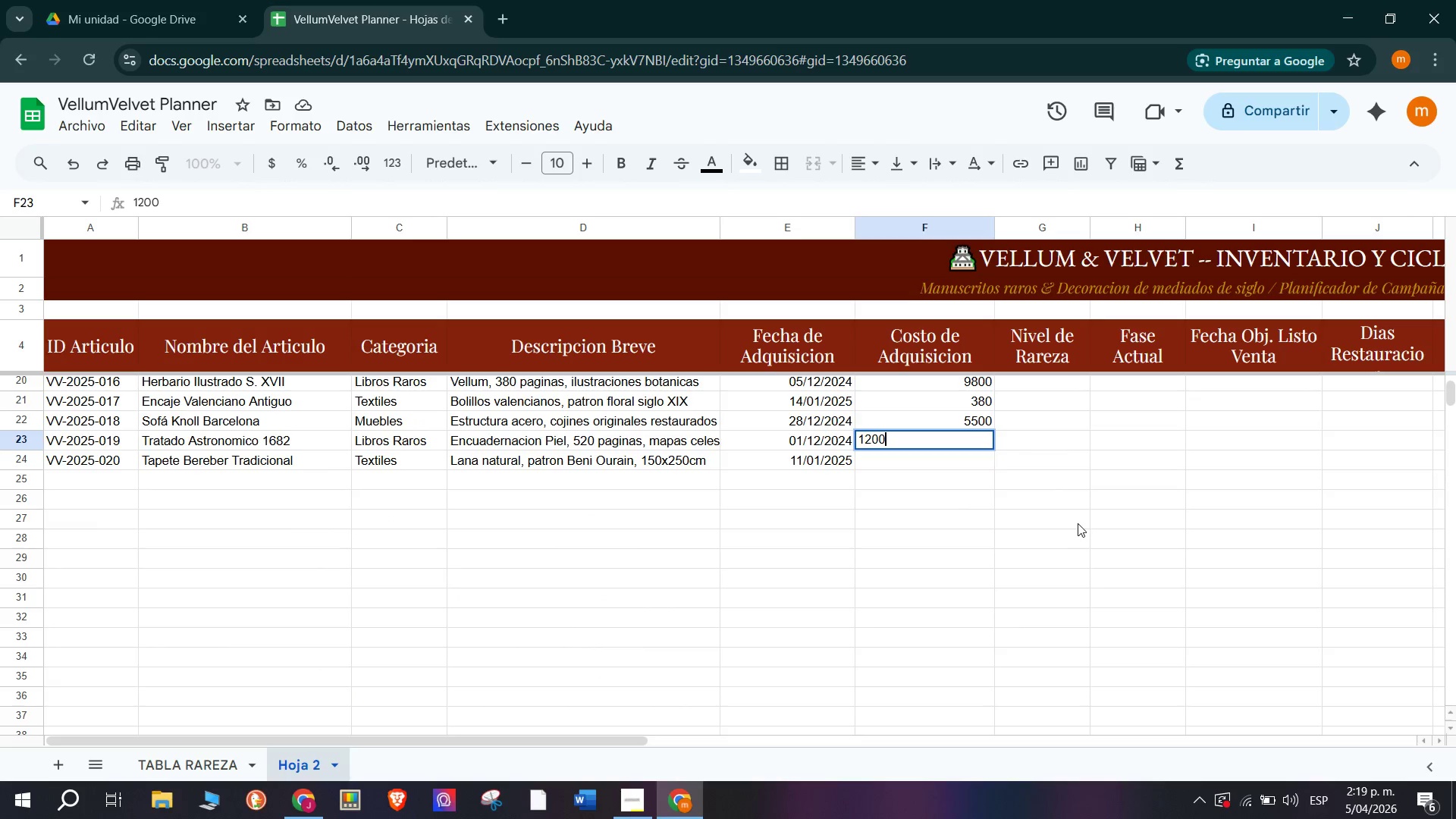 
key(Enter)
 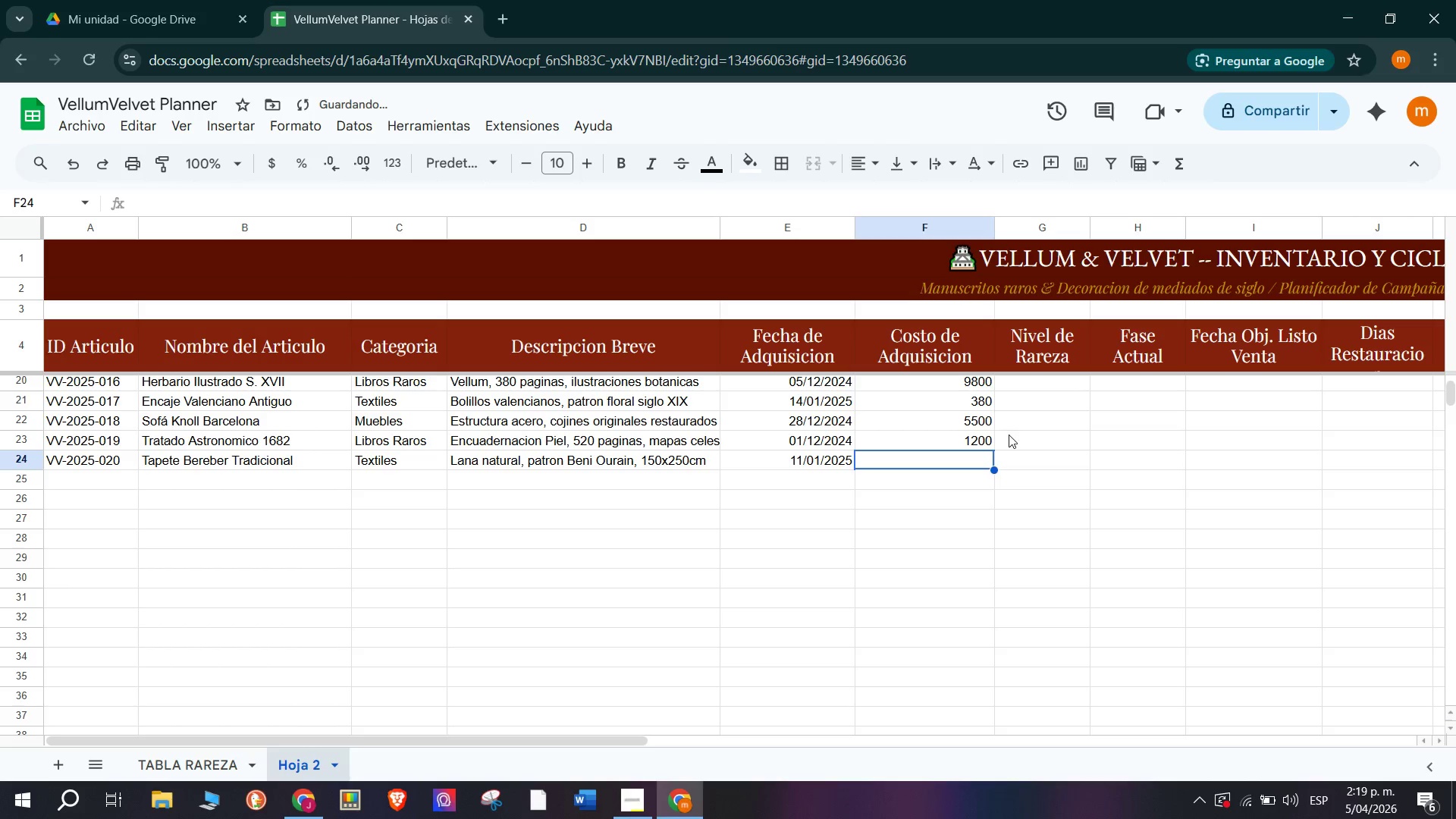 
double_click([984, 445])
 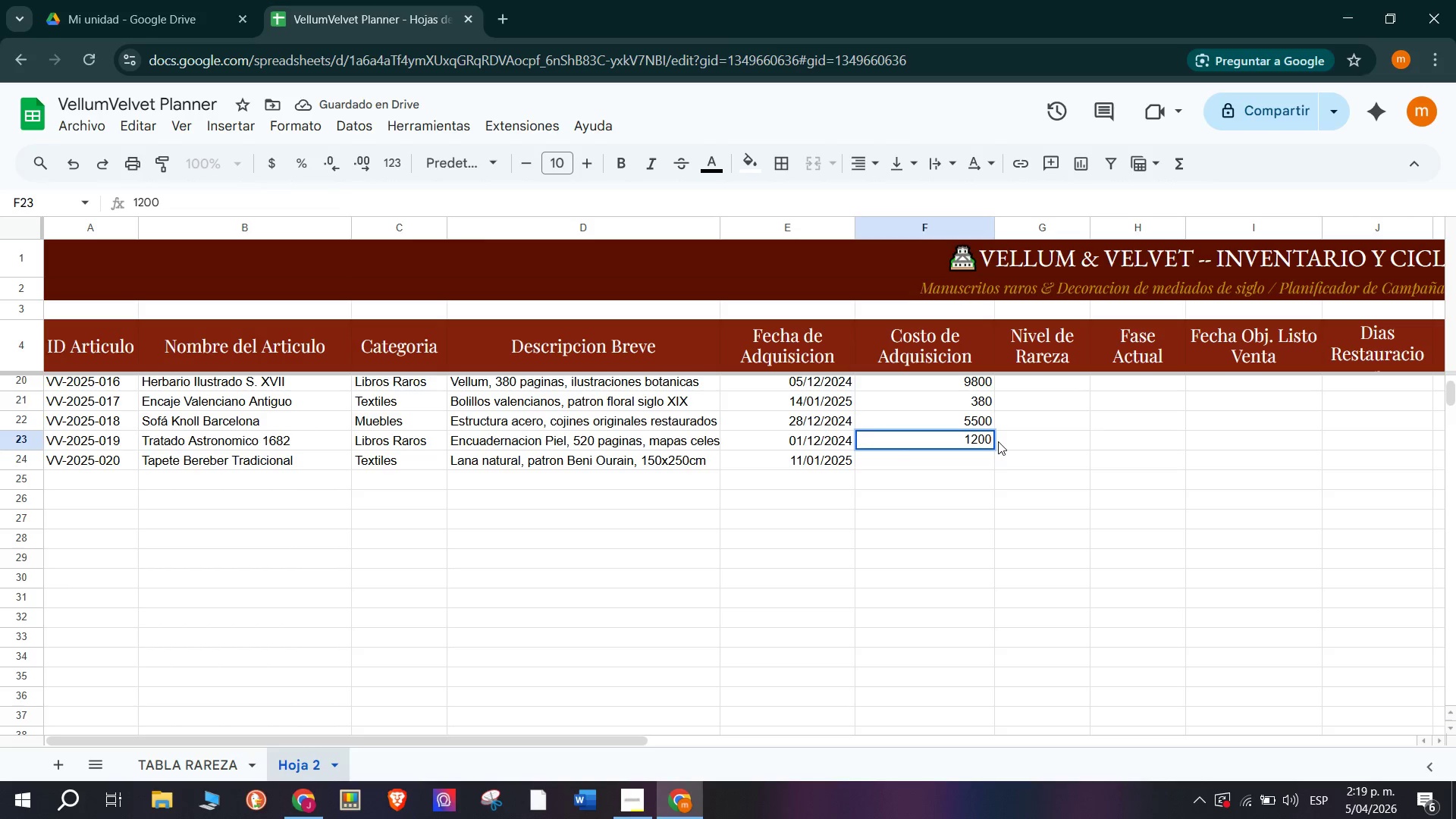 
key(0)
 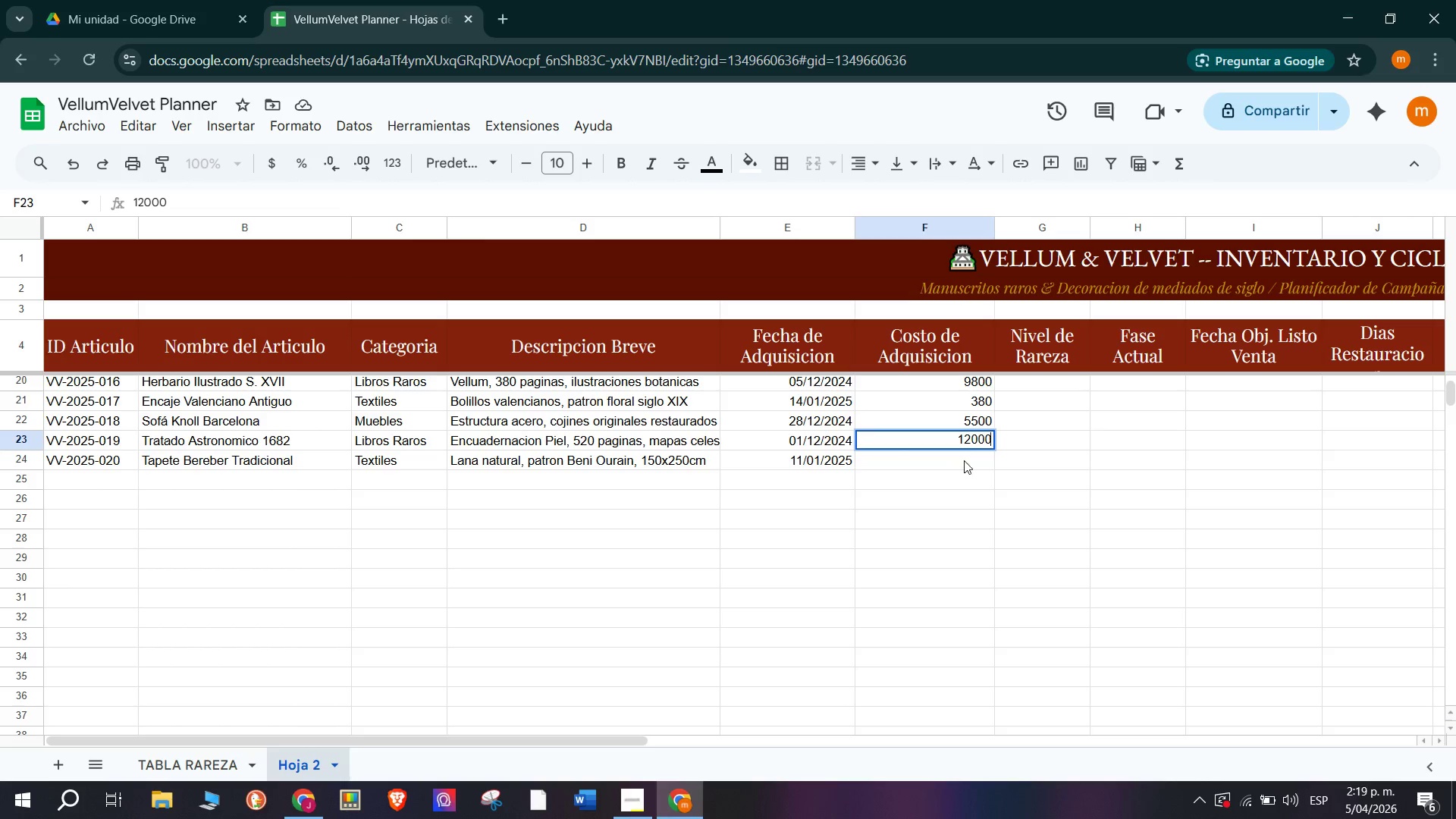 
left_click([967, 457])
 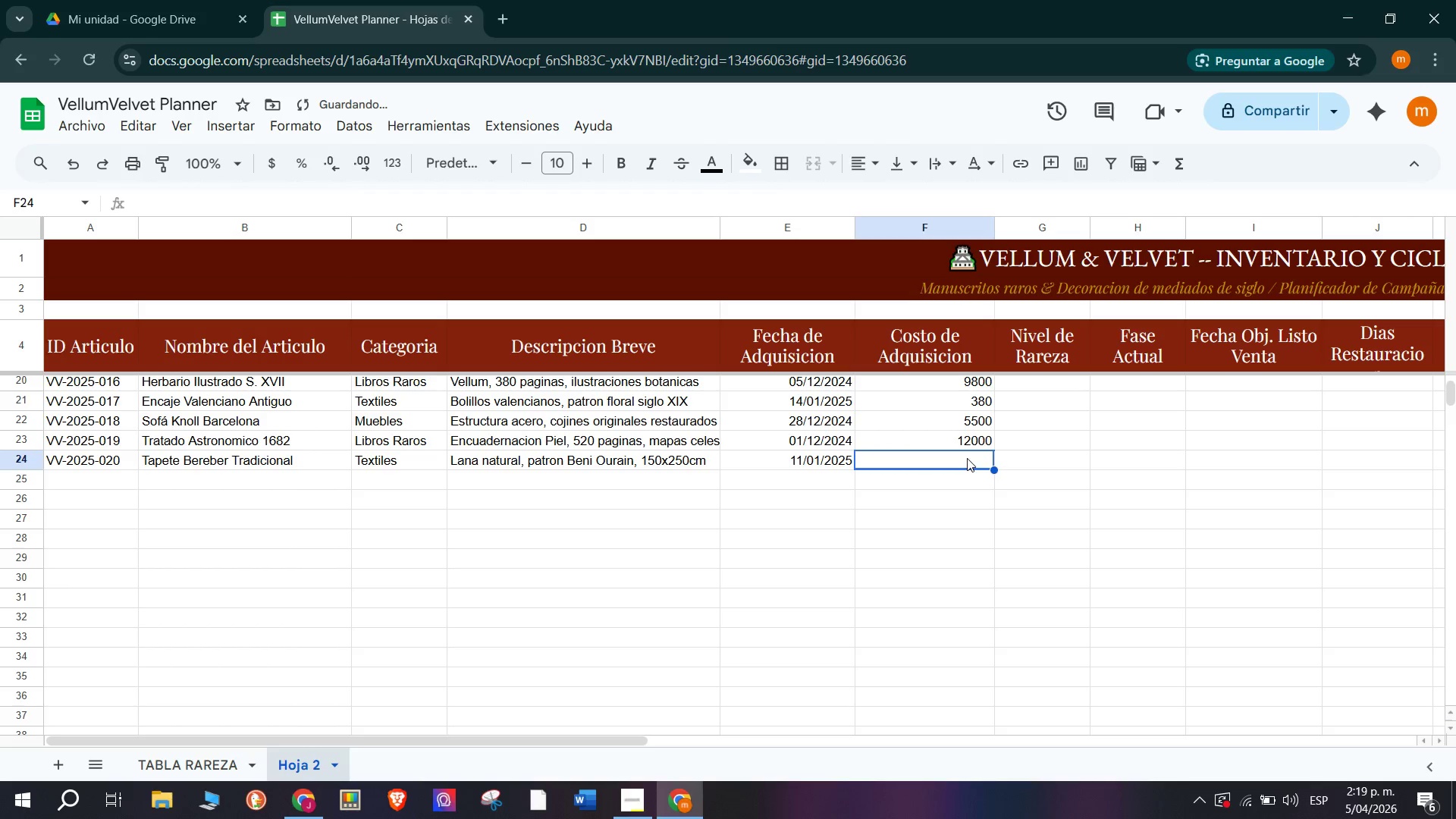 
type(53)
key(Backspace)
type(20)
 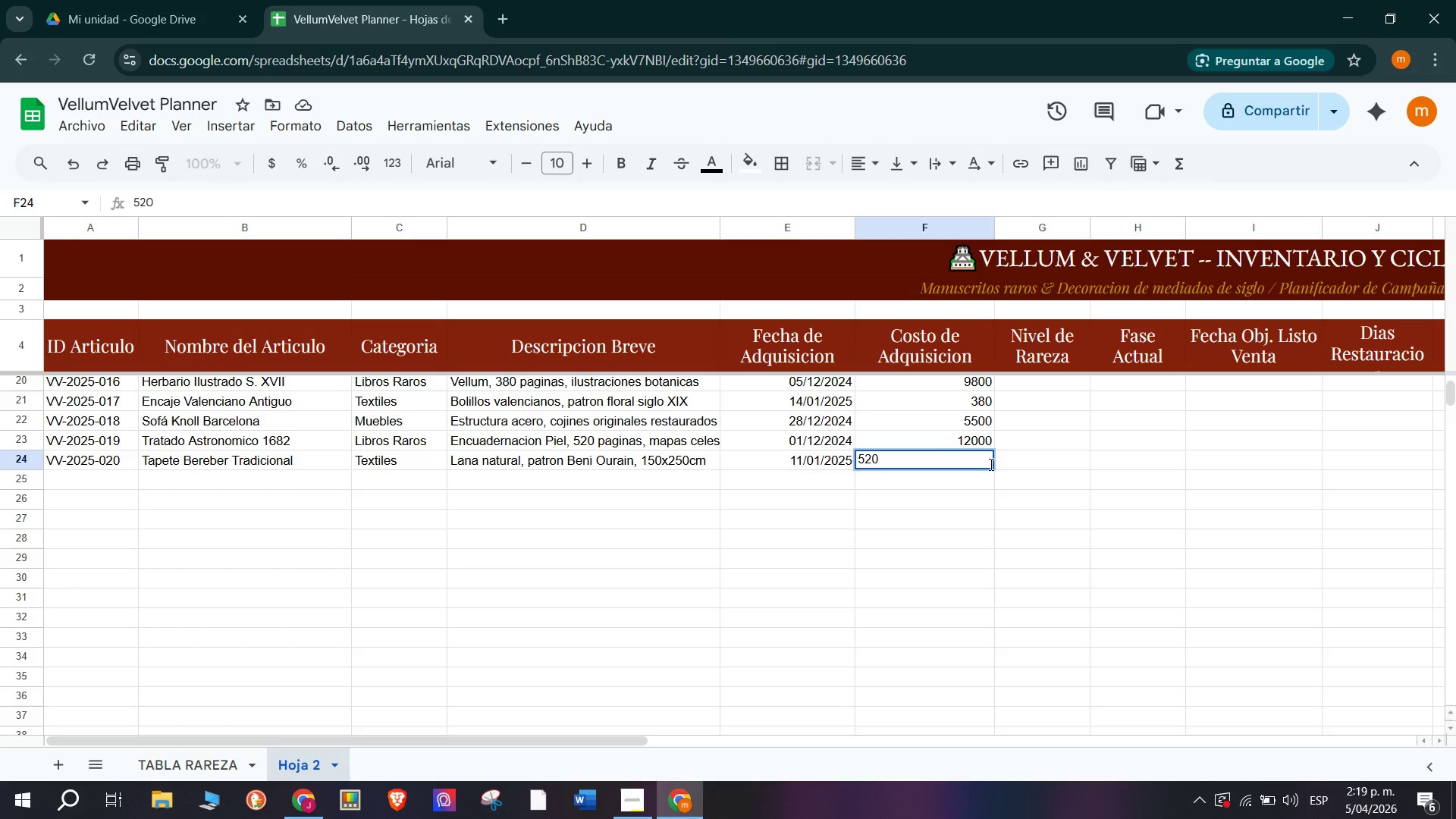 
left_click([977, 474])
 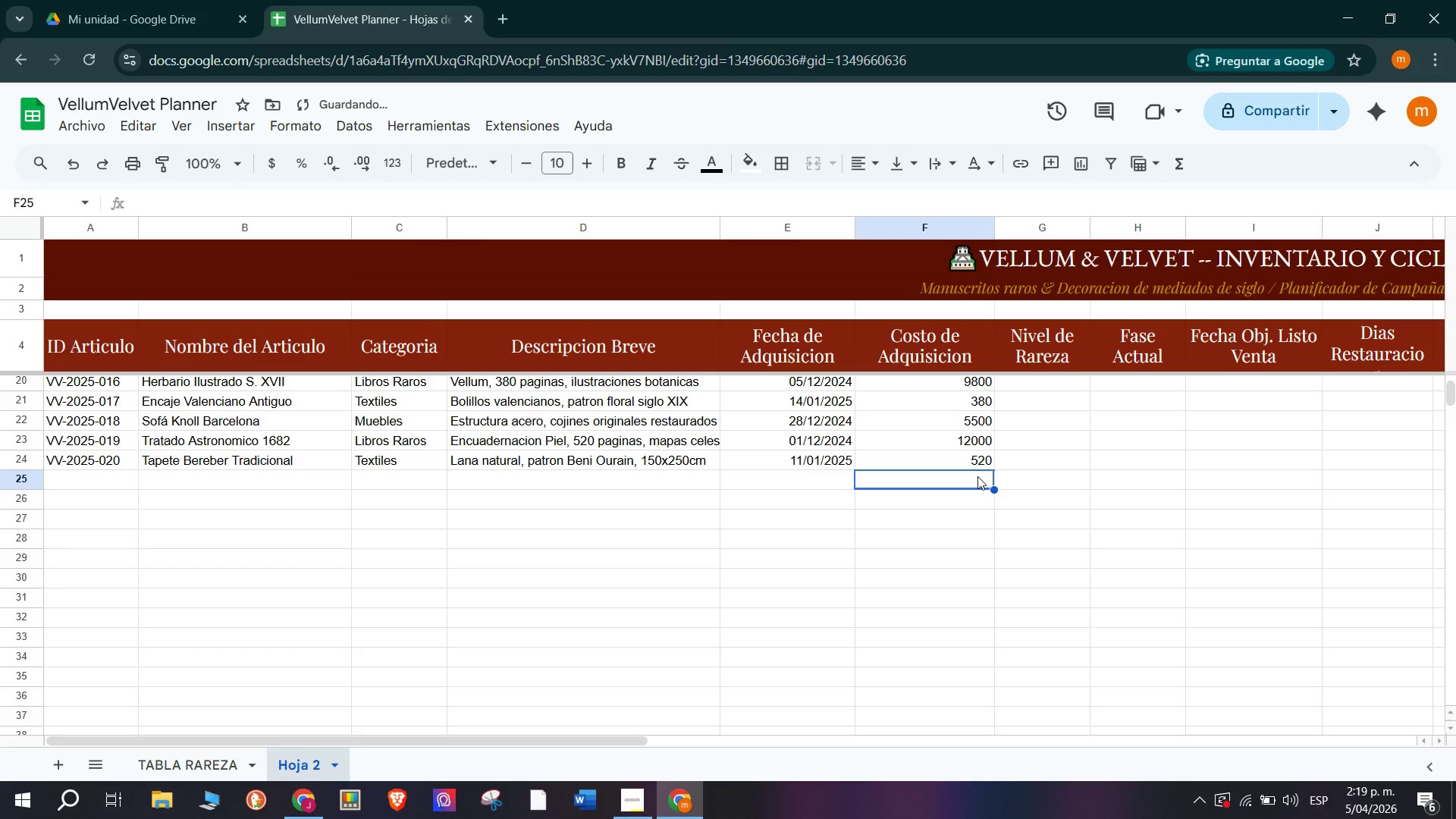 
scroll: coordinate [981, 481], scroll_direction: up, amount: 7.0
 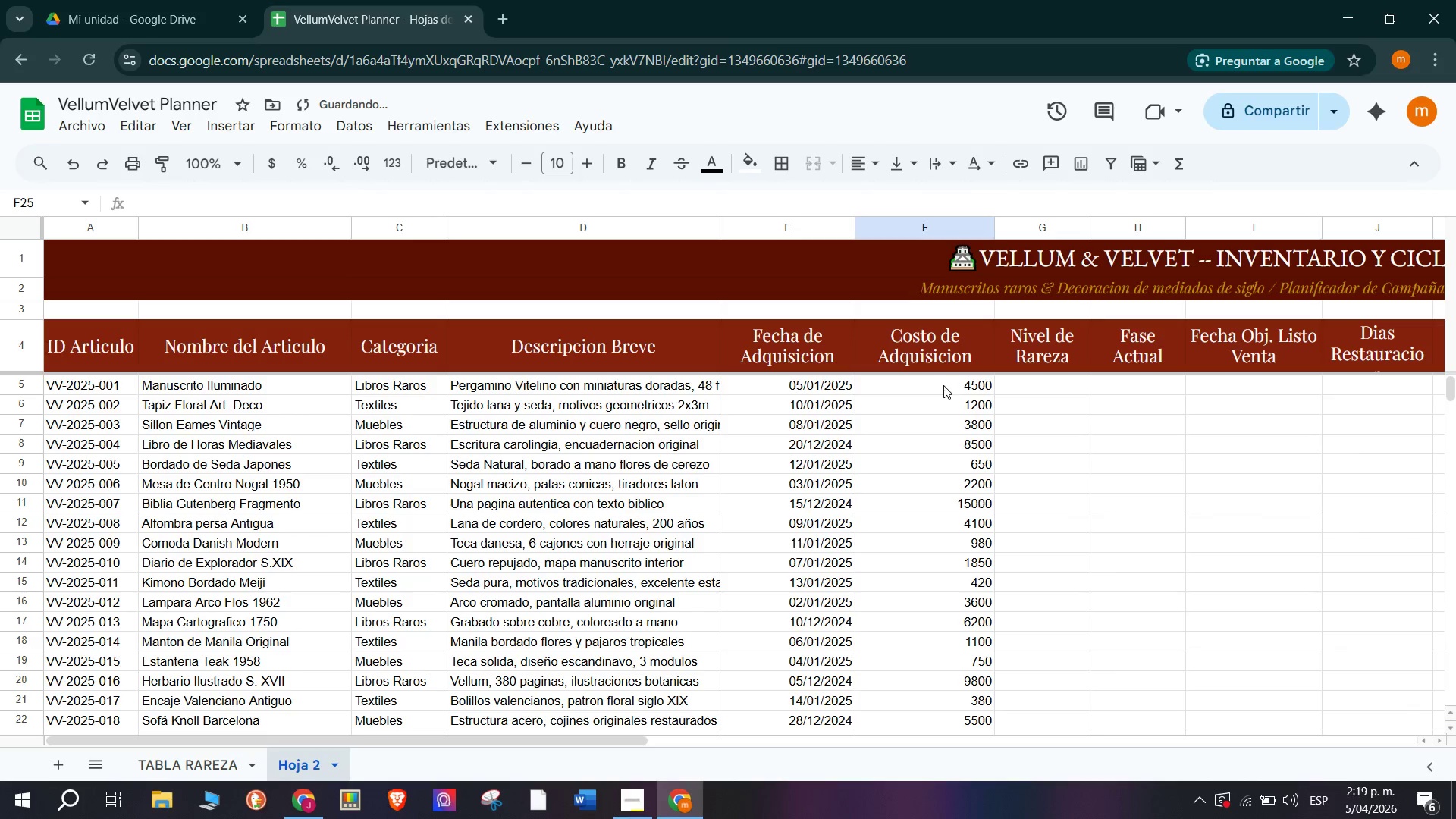 
left_click_drag(start_coordinate=[943, 380], to_coordinate=[981, 469])
 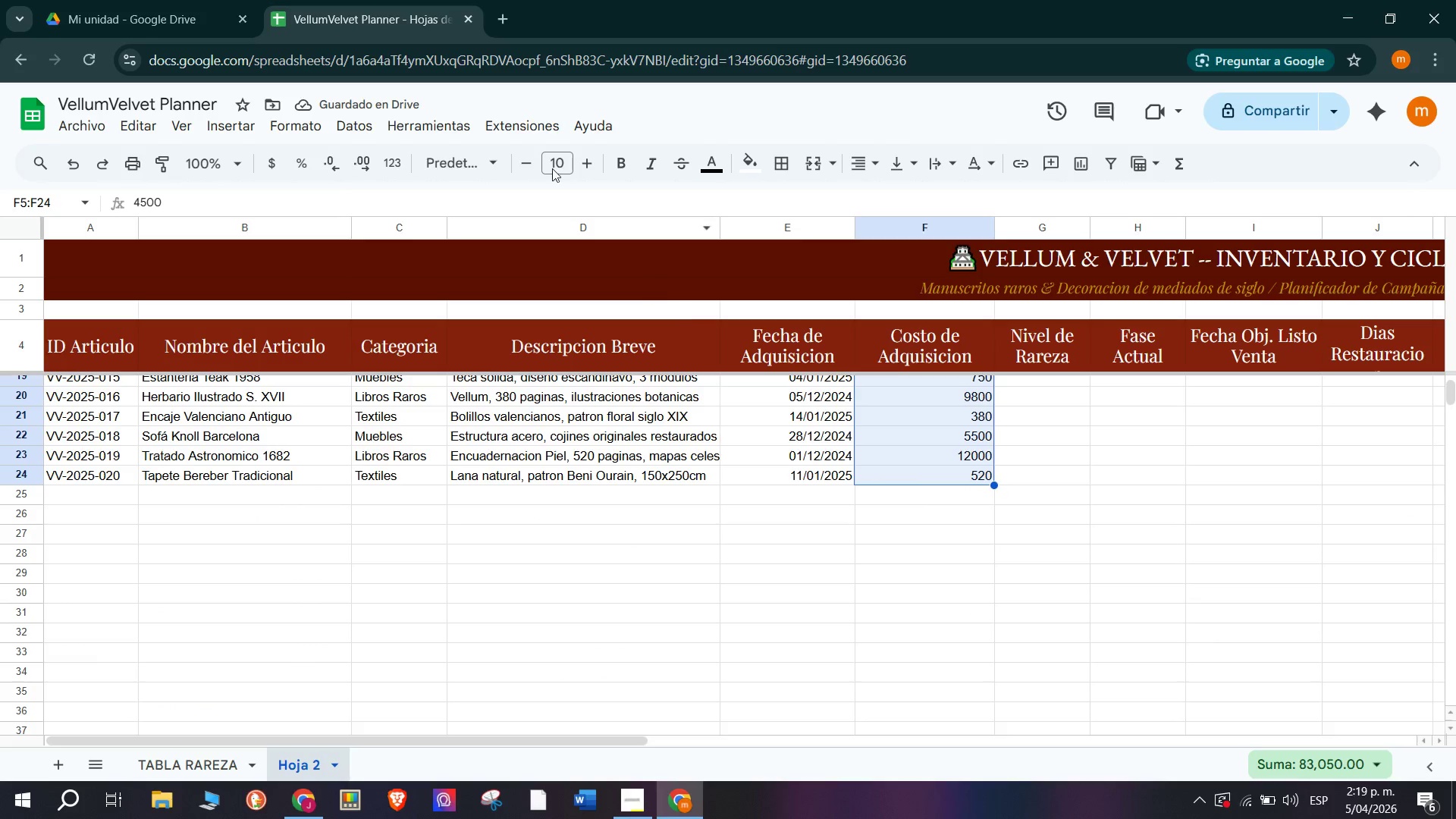 
scroll: coordinate [988, 578], scroll_direction: down, amount: 1.0
 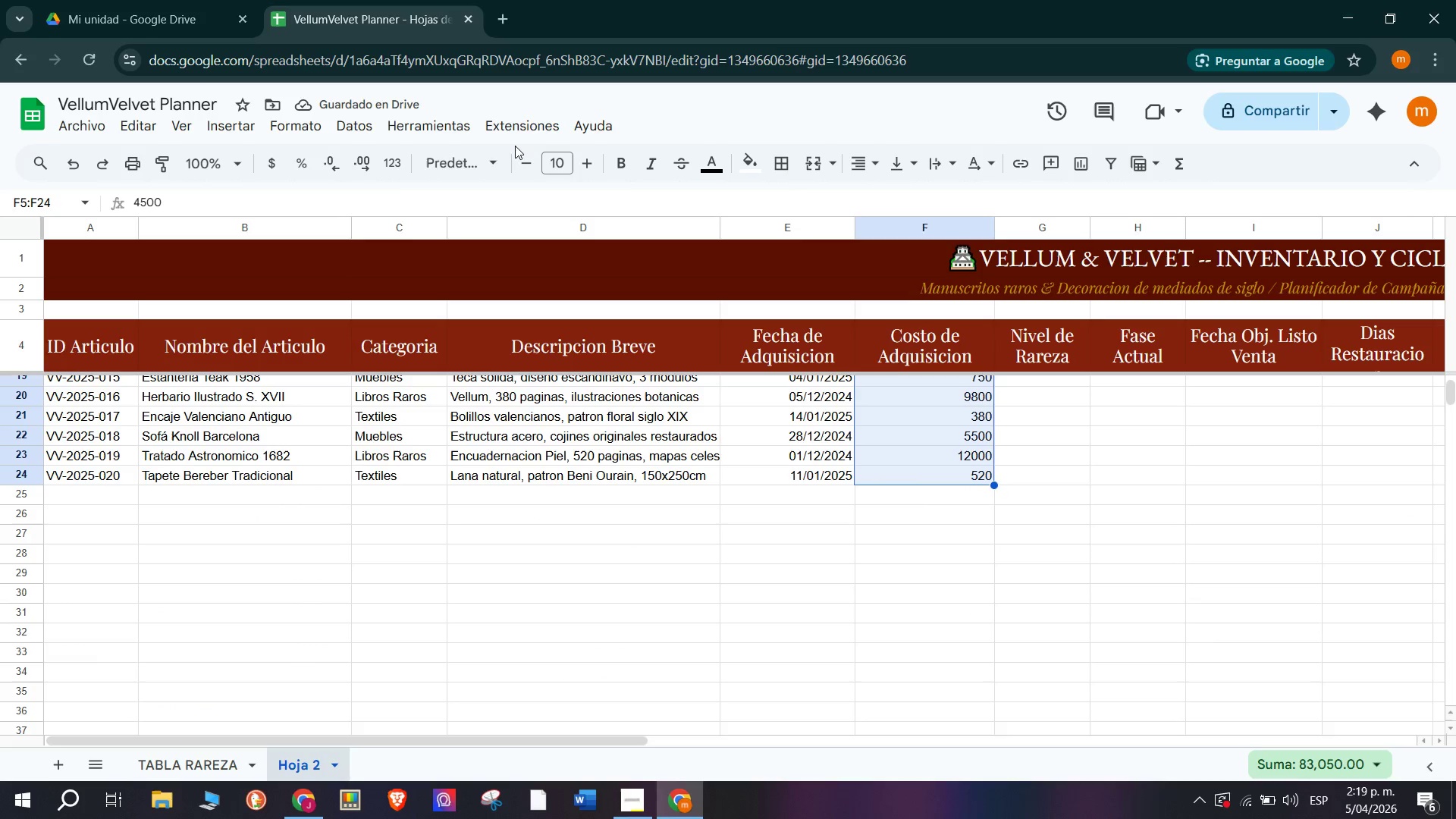 
left_click([487, 160])
 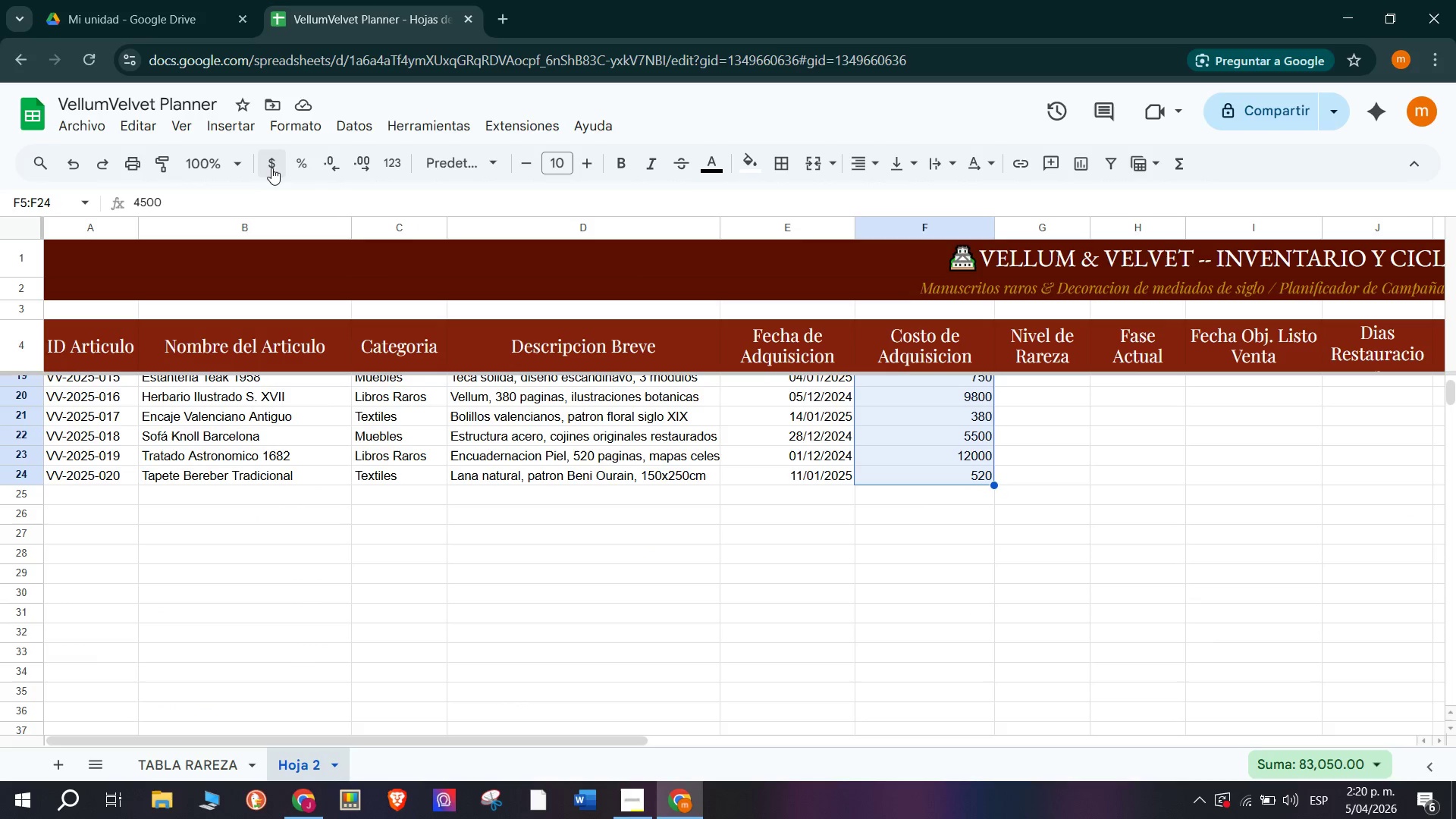 
left_click([993, 553])
 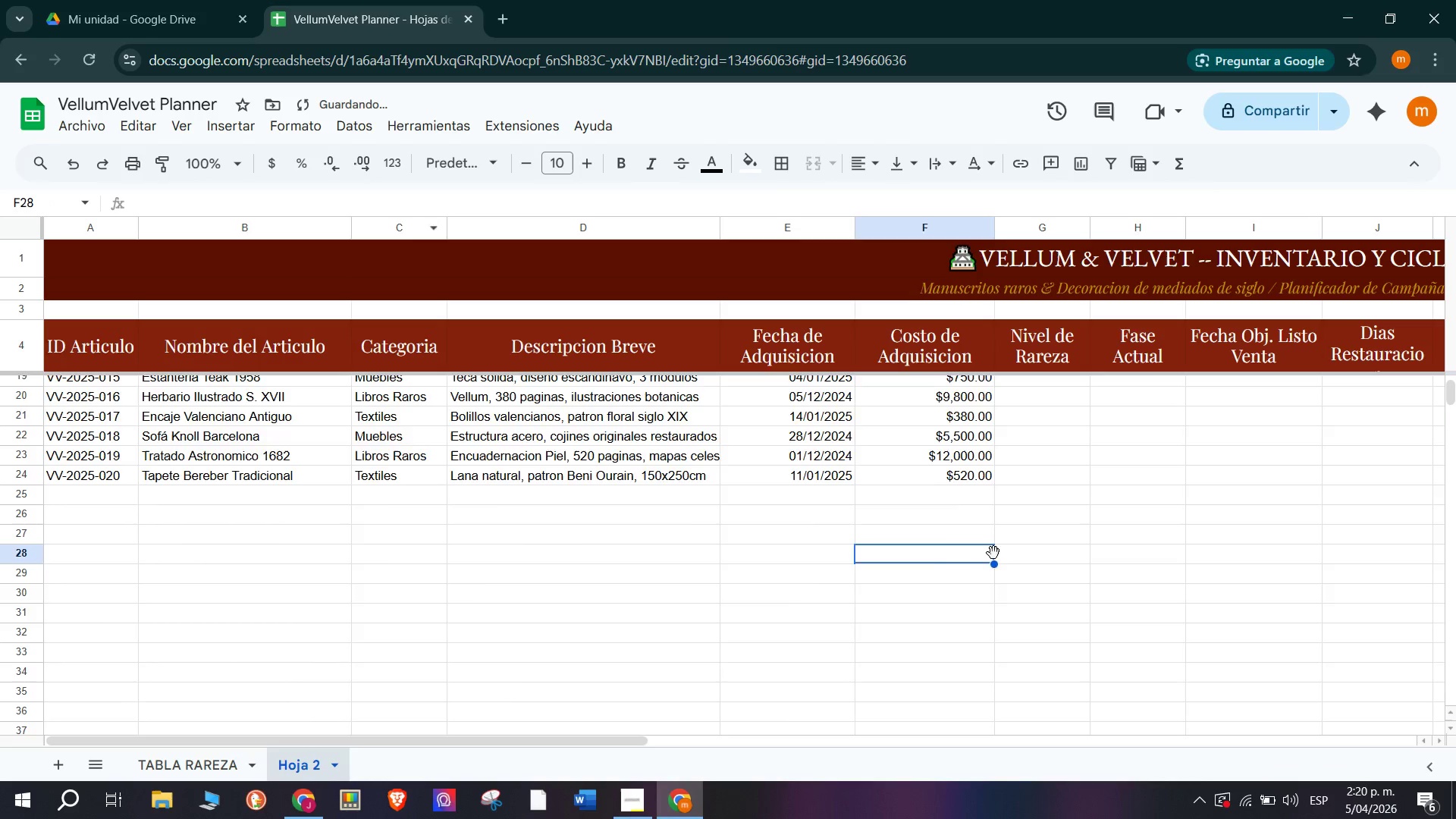 
scroll: coordinate [998, 560], scroll_direction: up, amount: 5.0
 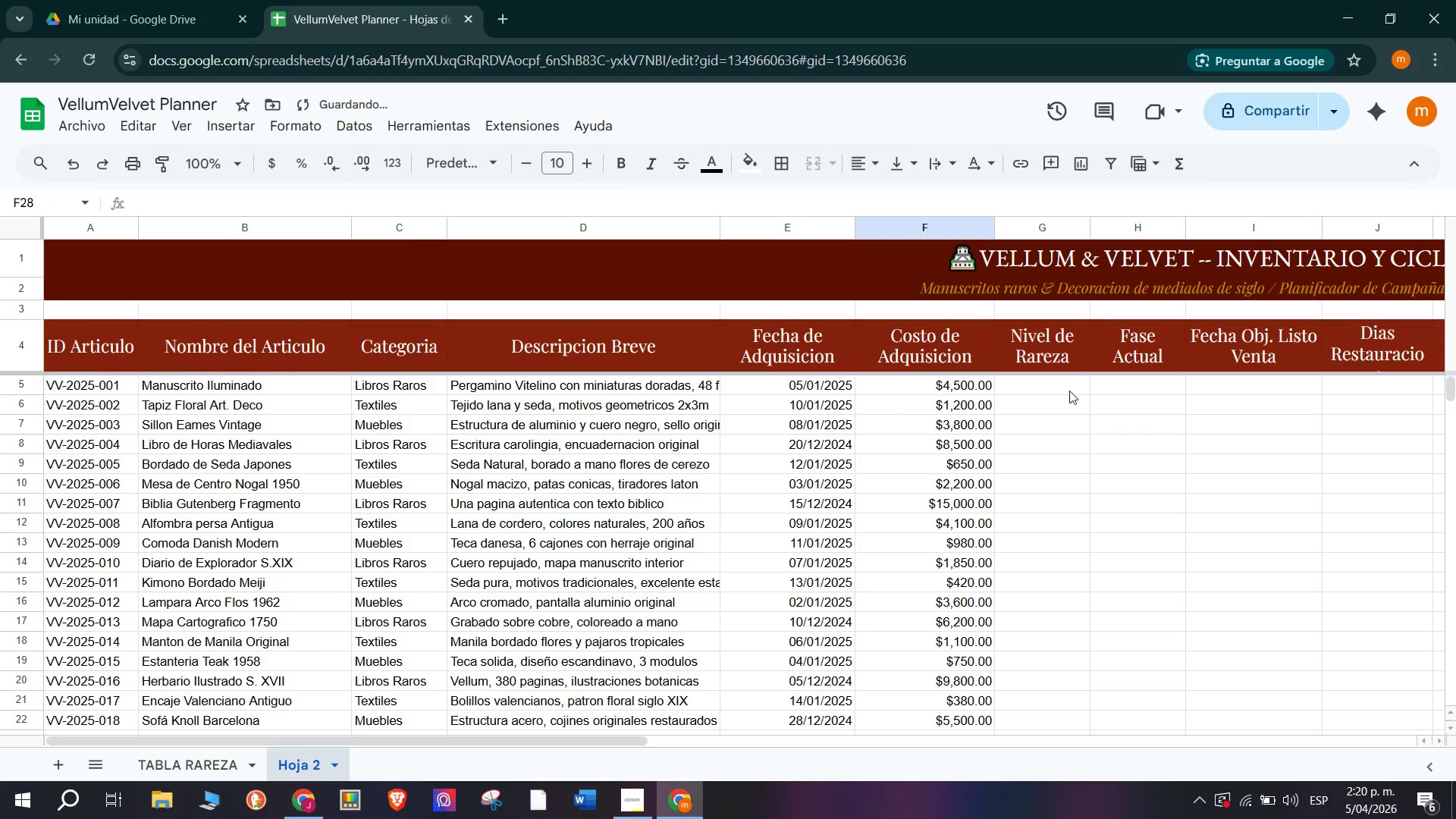 
left_click([1068, 384])
 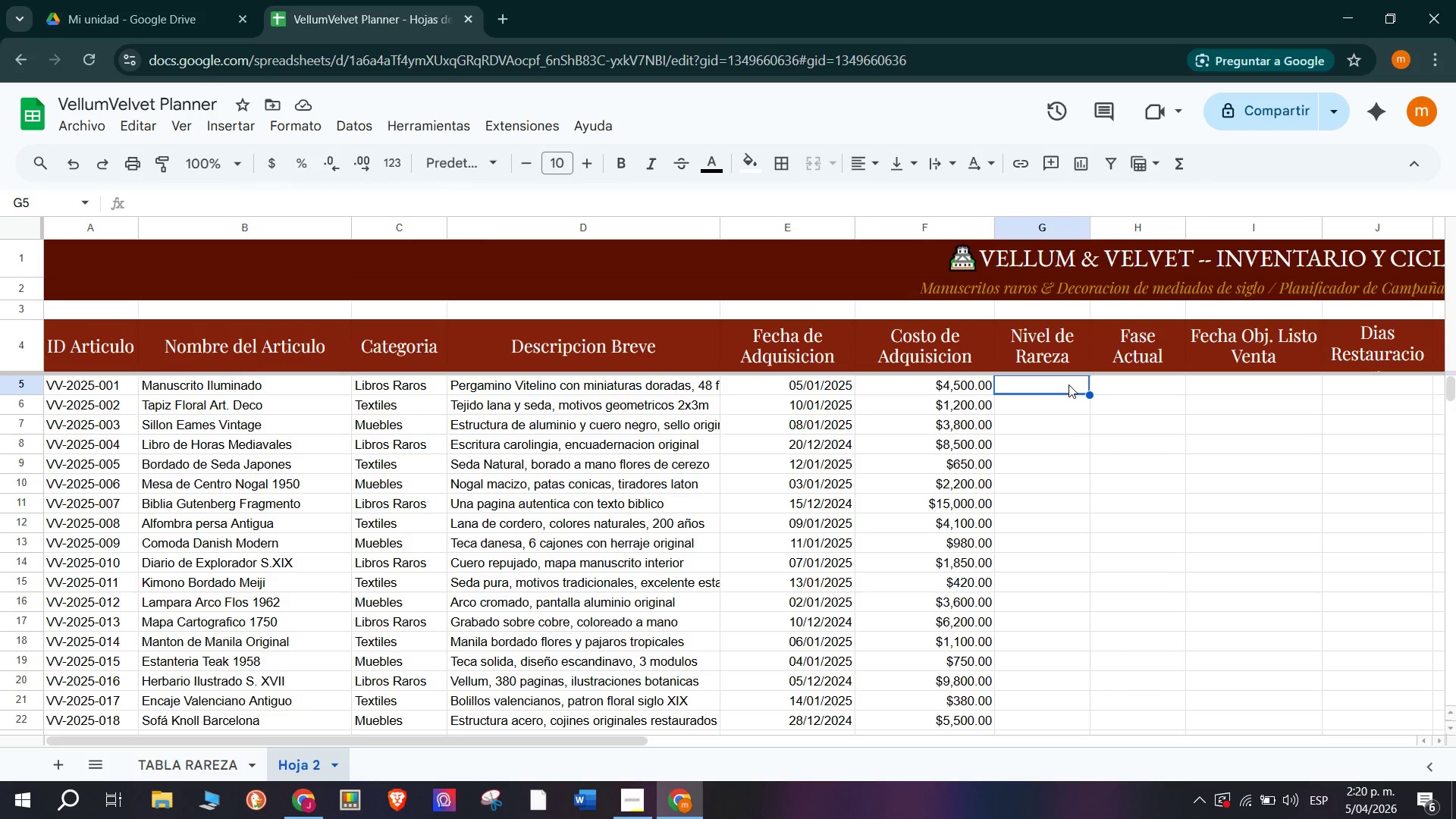 
wait(14.31)
 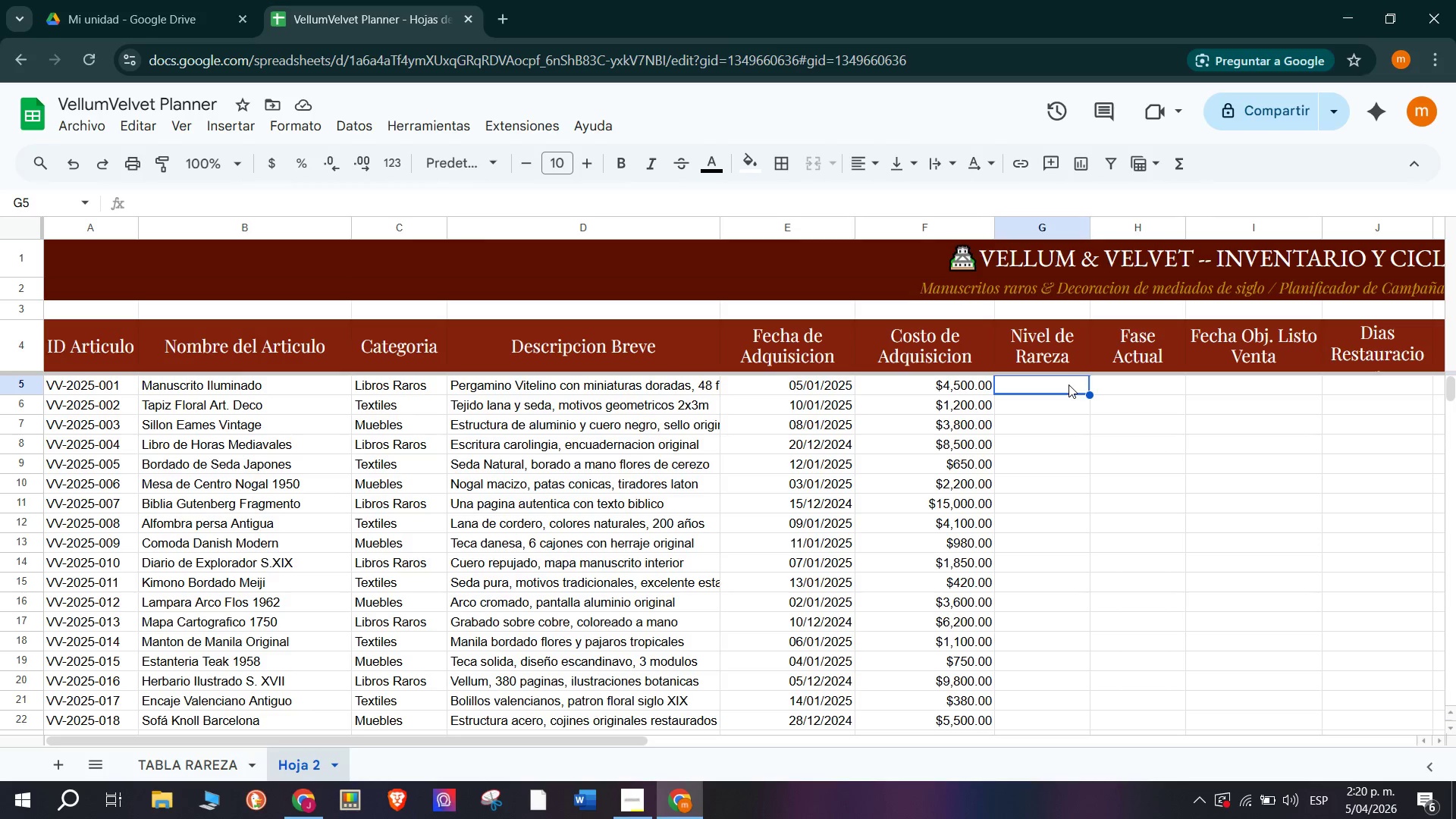 
right_click([1063, 387])
 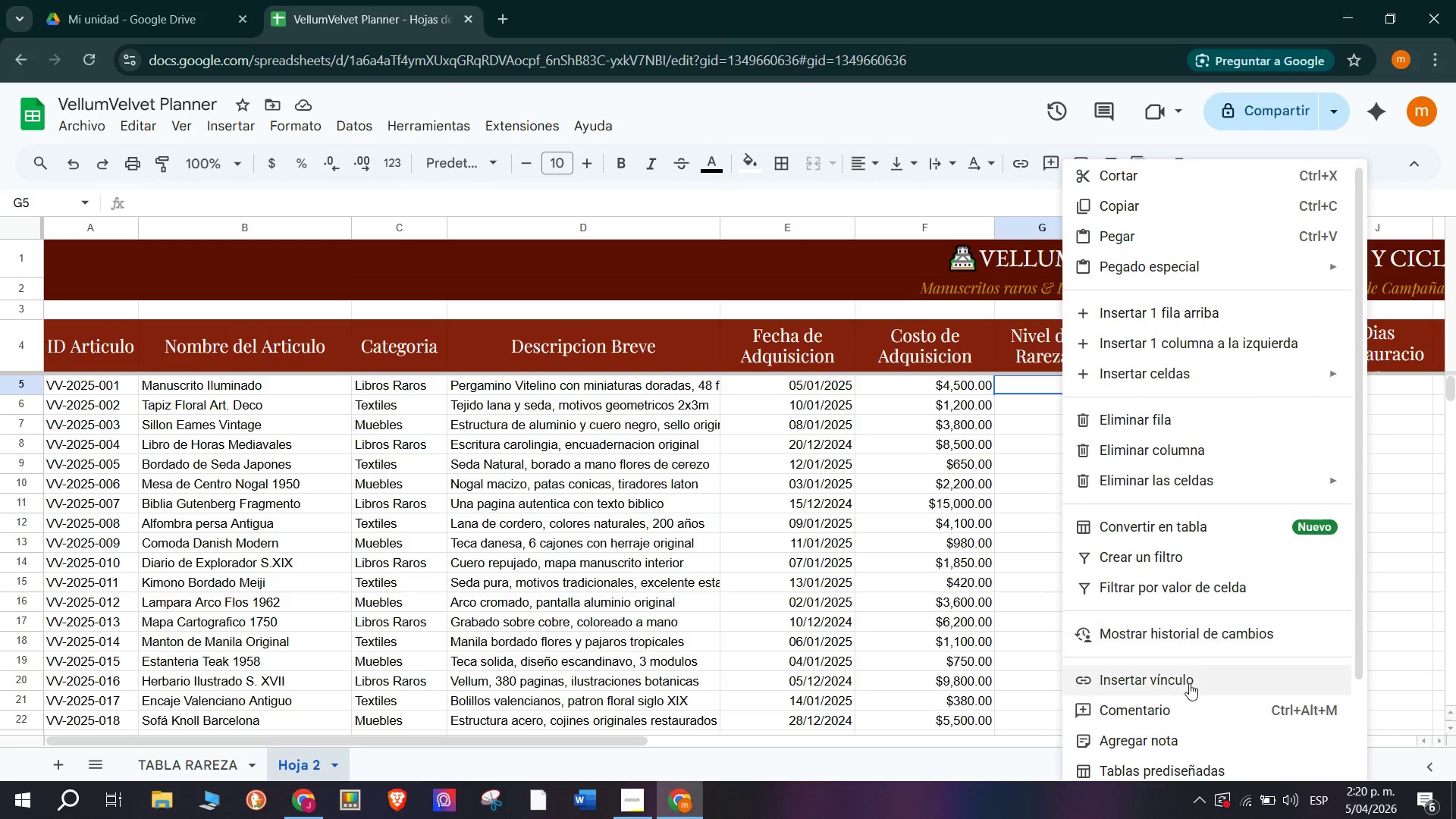 
scroll: coordinate [1182, 640], scroll_direction: down, amount: 3.0
 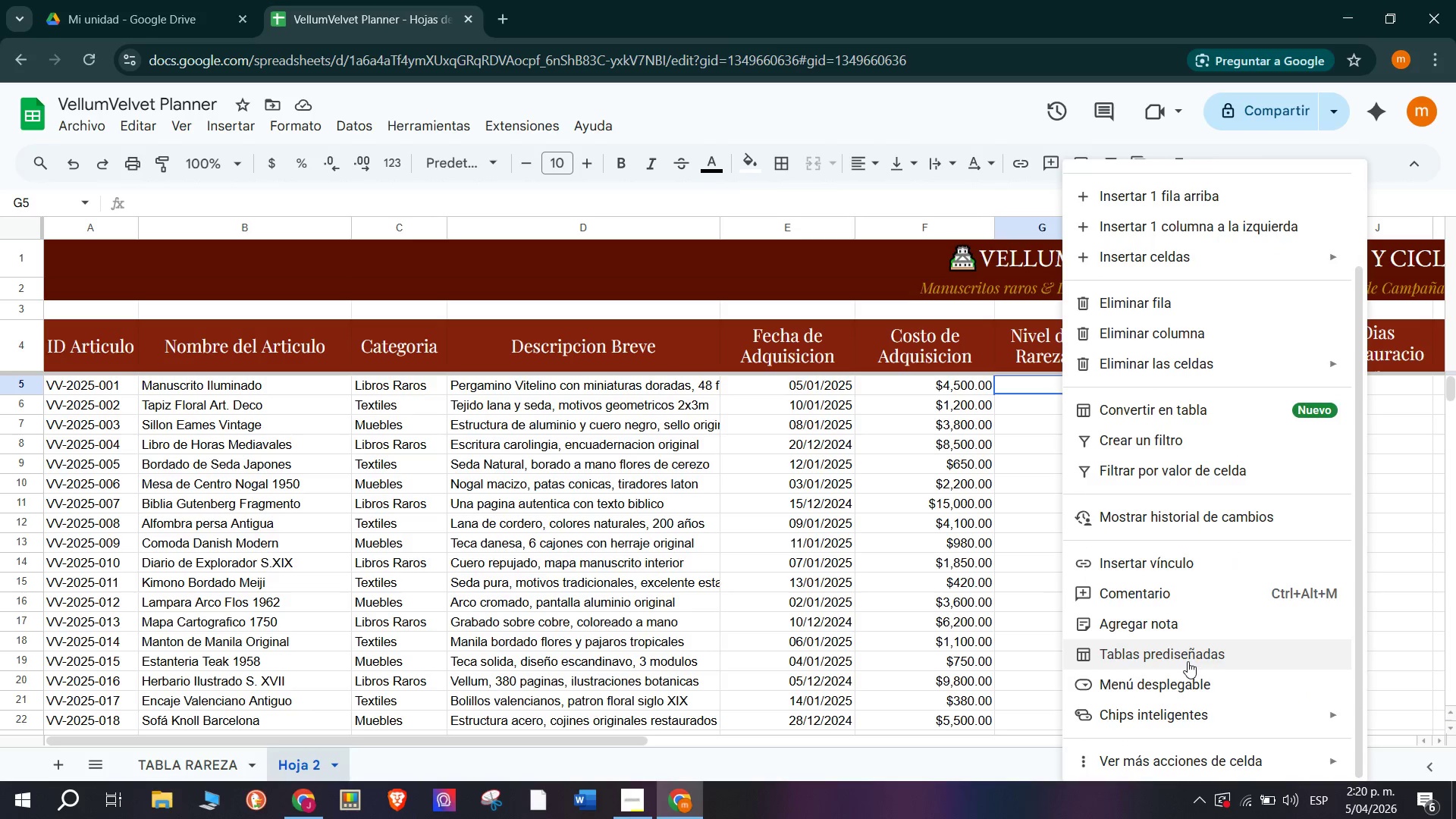 
left_click([1190, 688])
 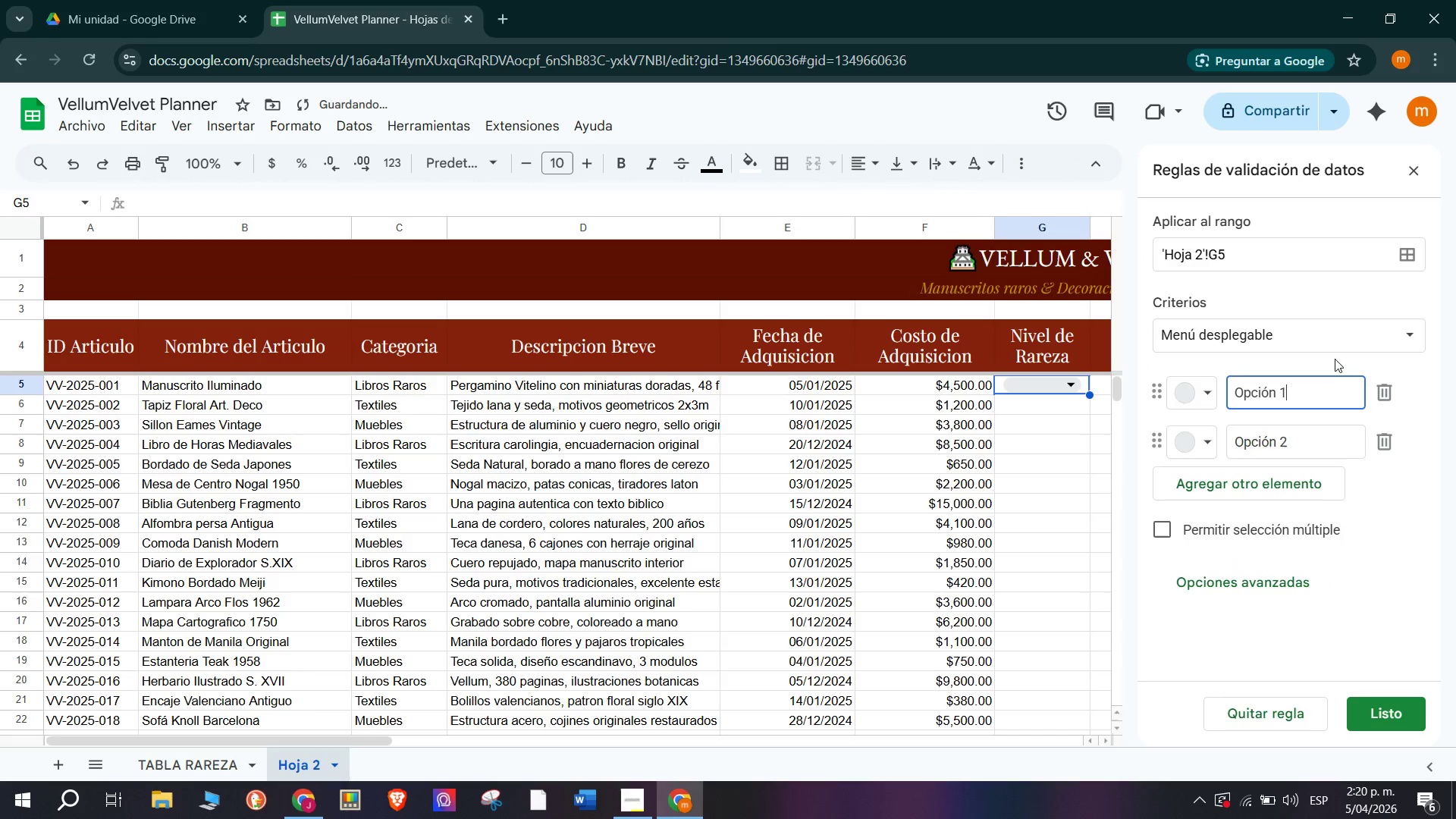 
left_click_drag(start_coordinate=[1298, 393], to_coordinate=[1055, 426])
 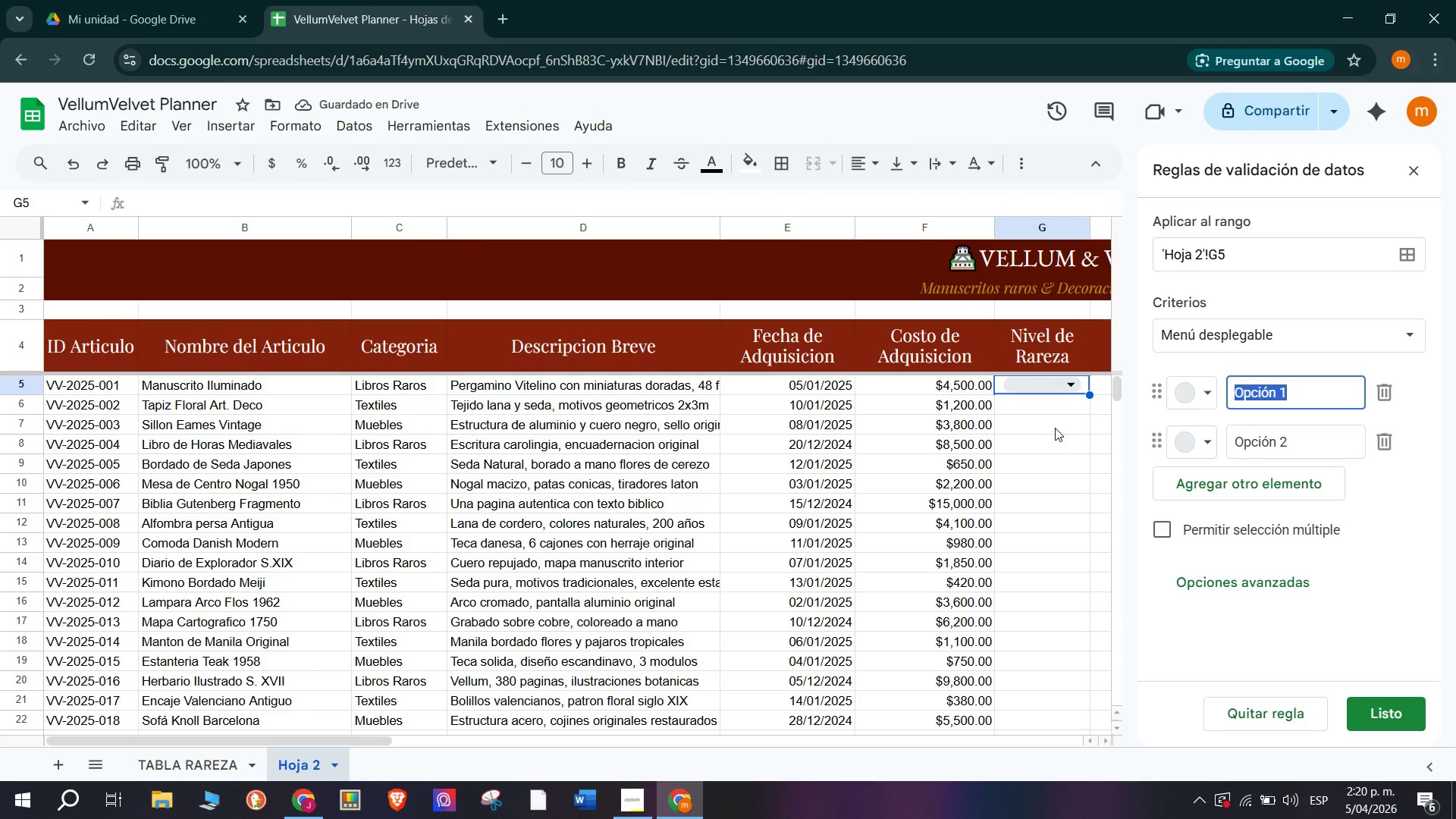 
type(Comun)
 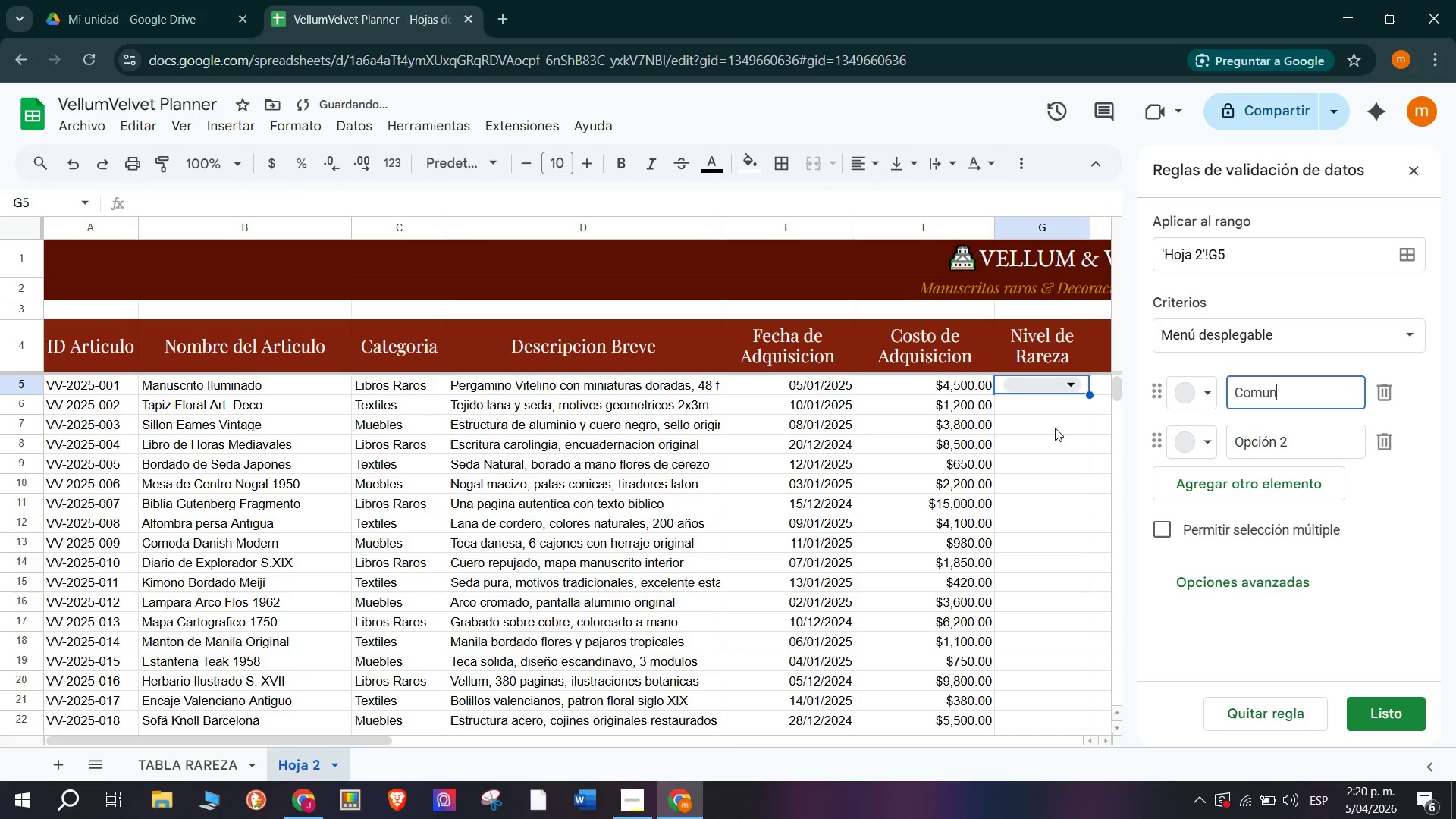 
key(Enter)
 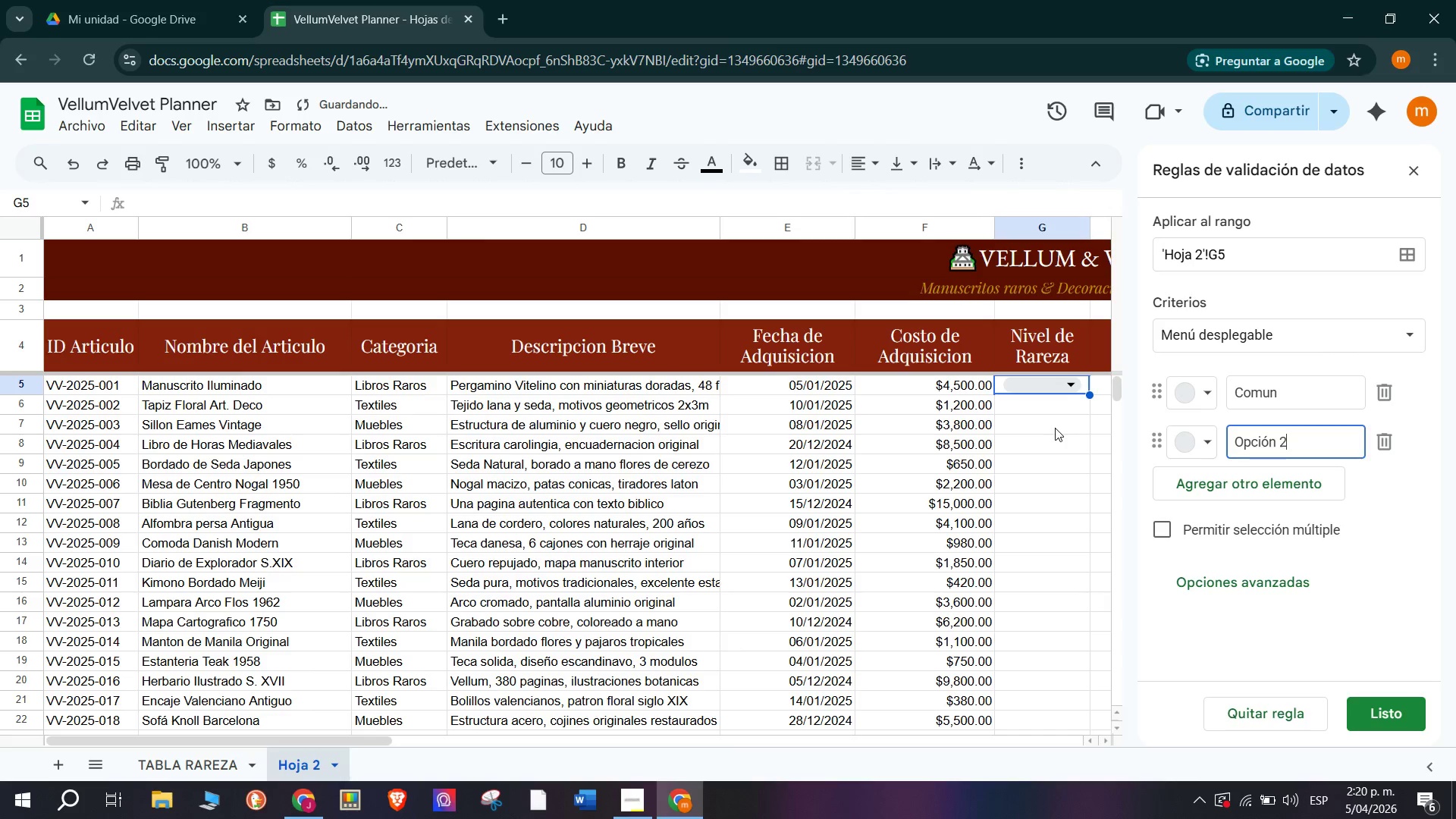 
key(Backspace)
key(Backspace)
key(Backspace)
key(Backspace)
key(Backspace)
key(Backspace)
key(Backspace)
key(Backspace)
type(Escaso)
 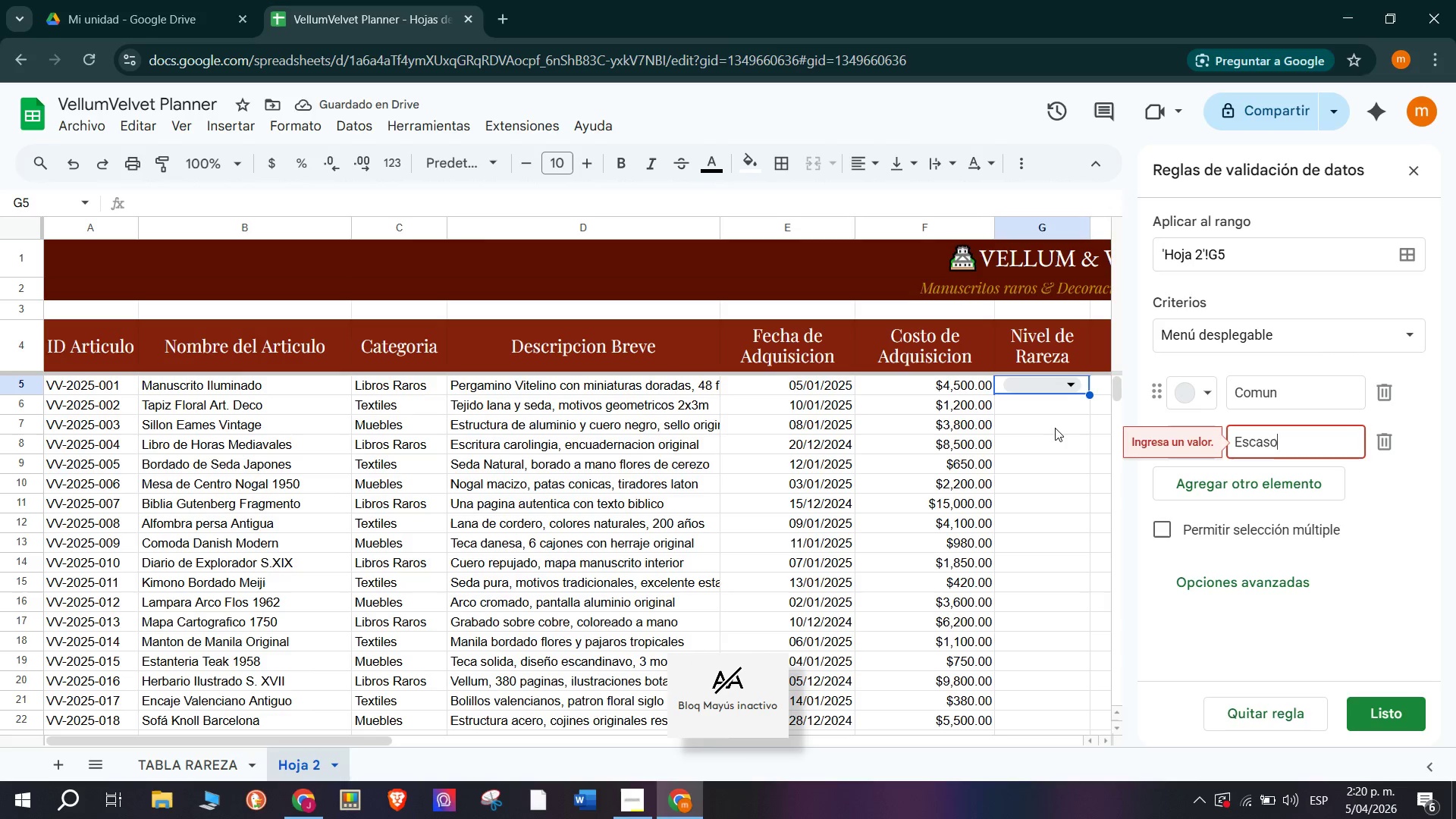 
hold_key(key=CapsLock, duration=0.34)
 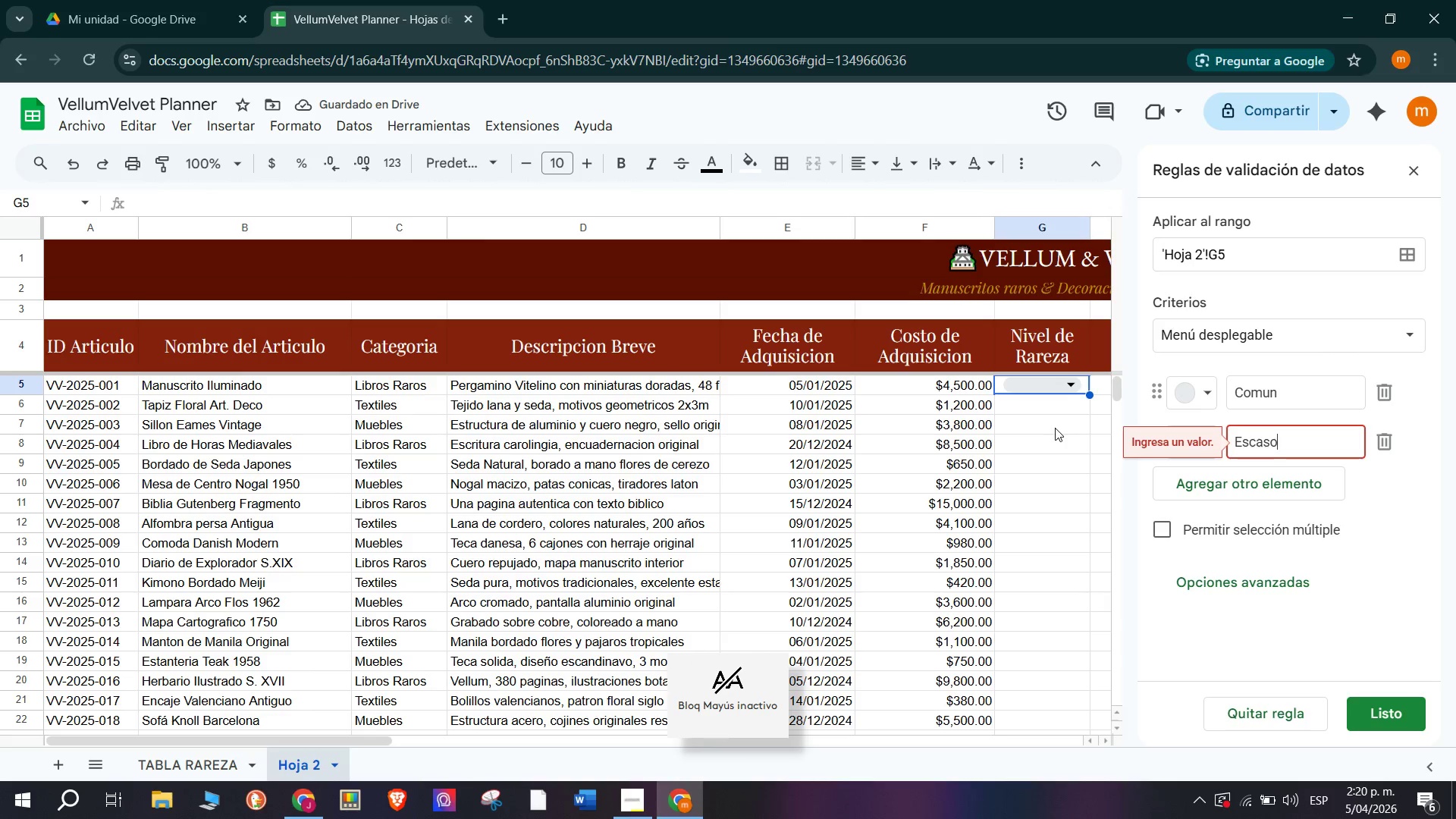 
key(Enter)
 